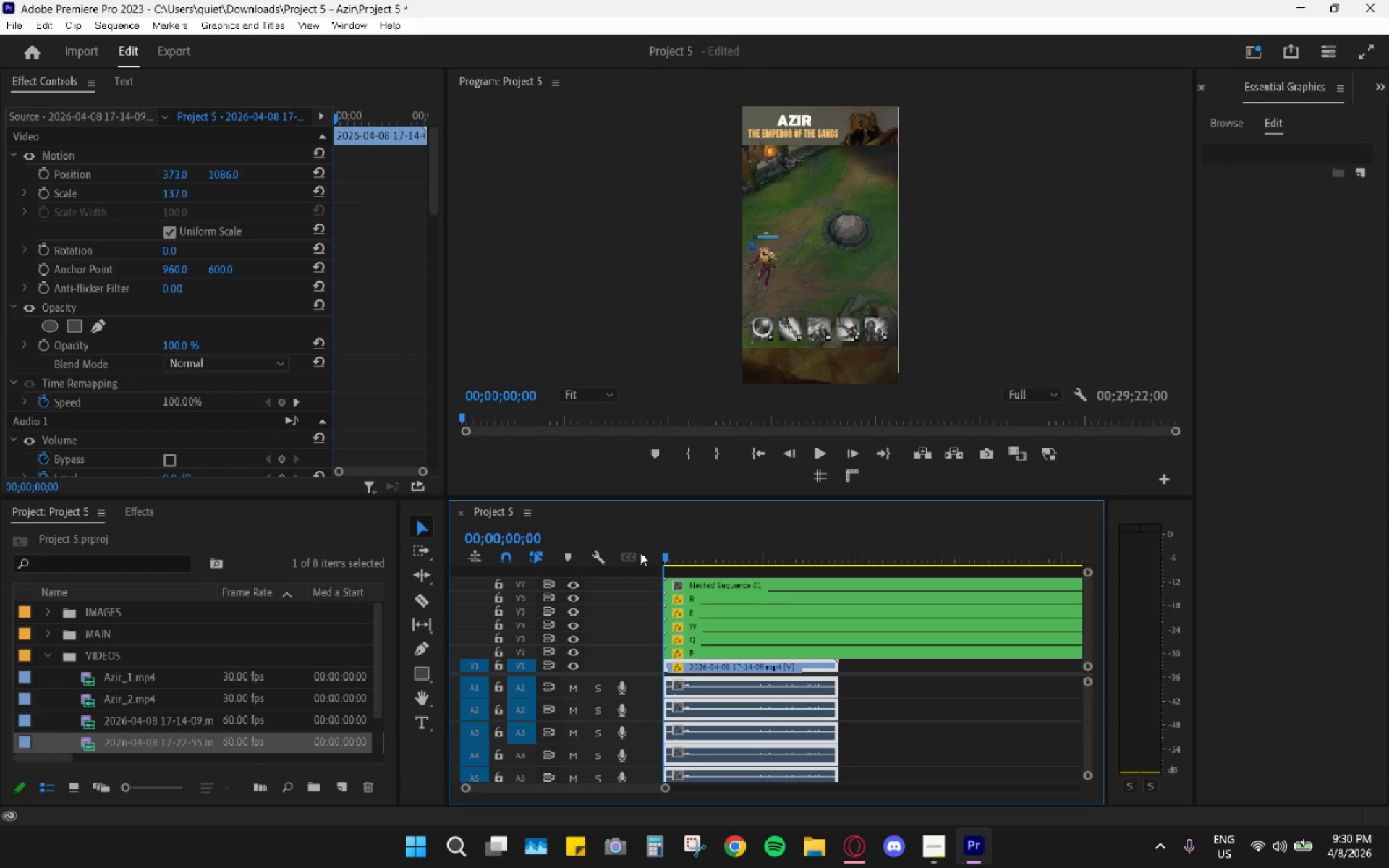 
key(Space)
 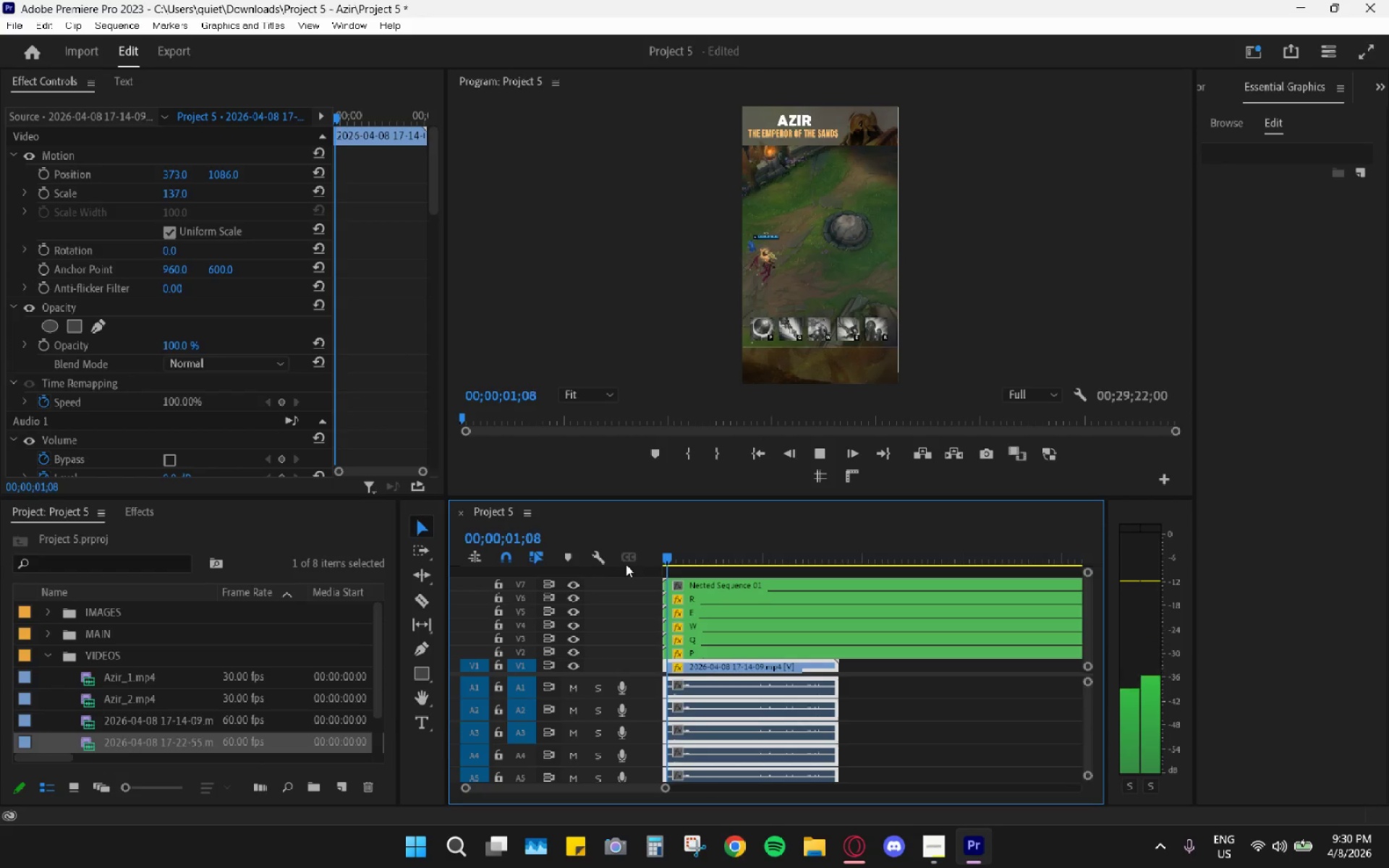 
key(Space)
 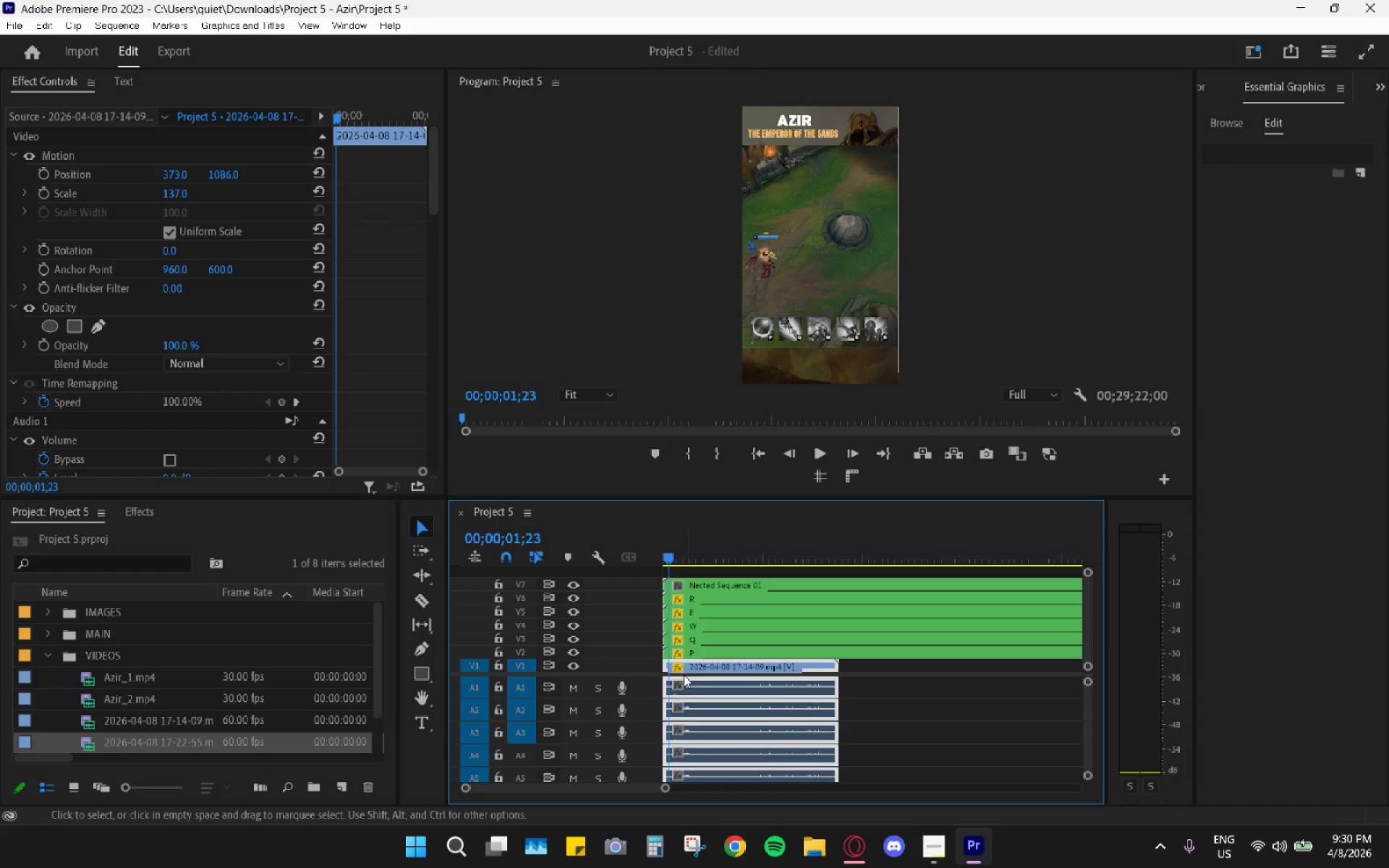 
key(C)
 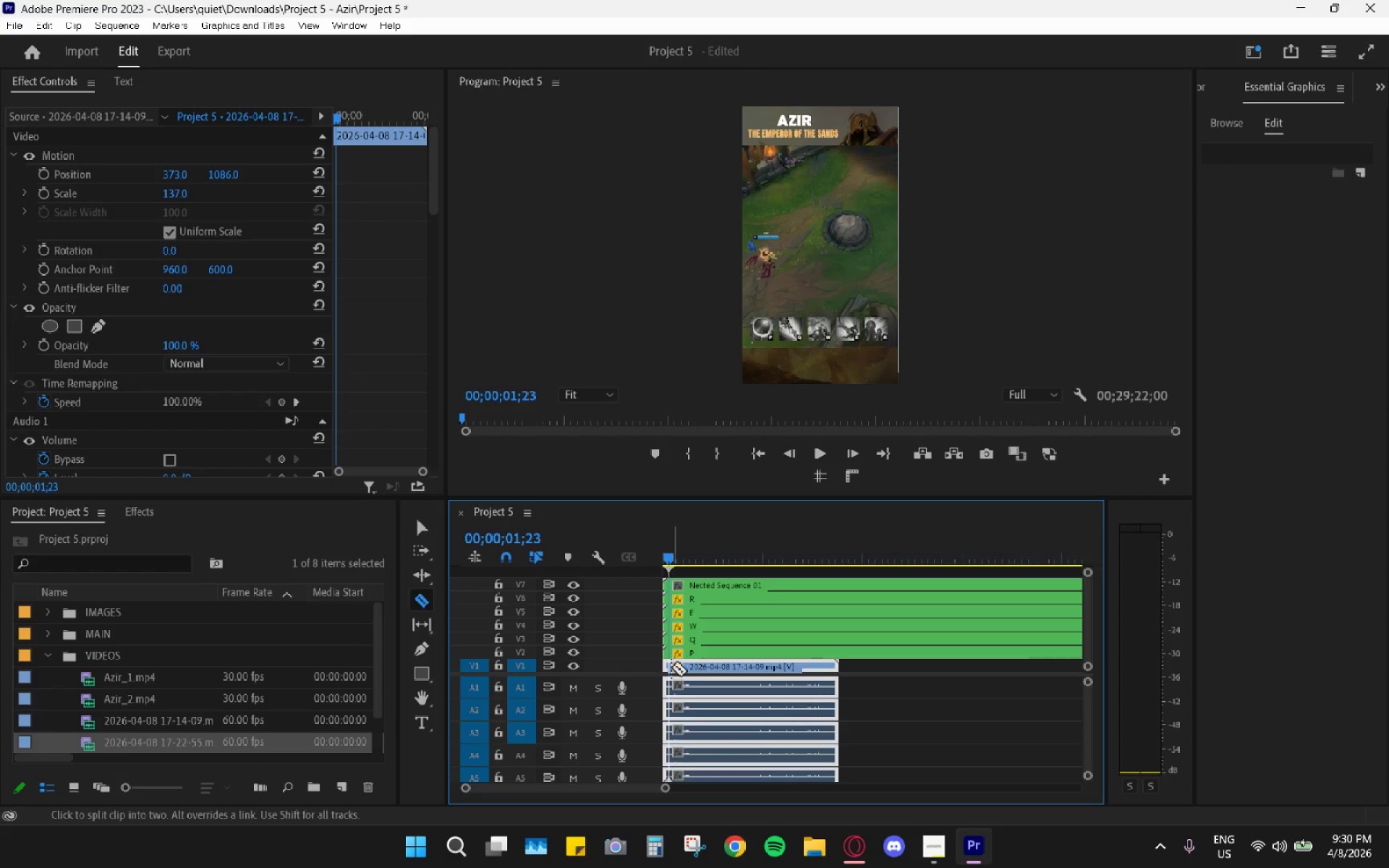 
left_click([671, 667])
 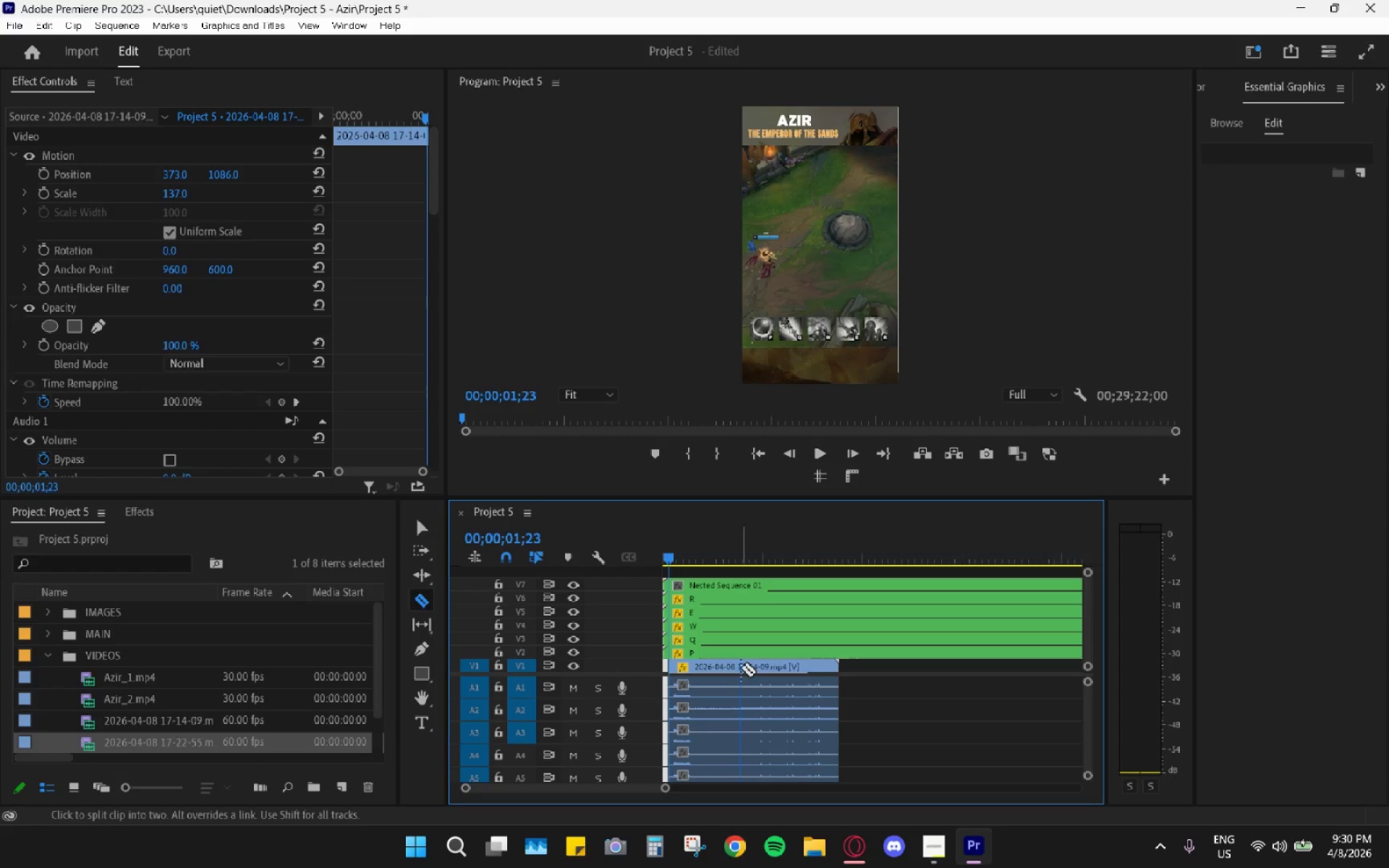 
type(hv)
 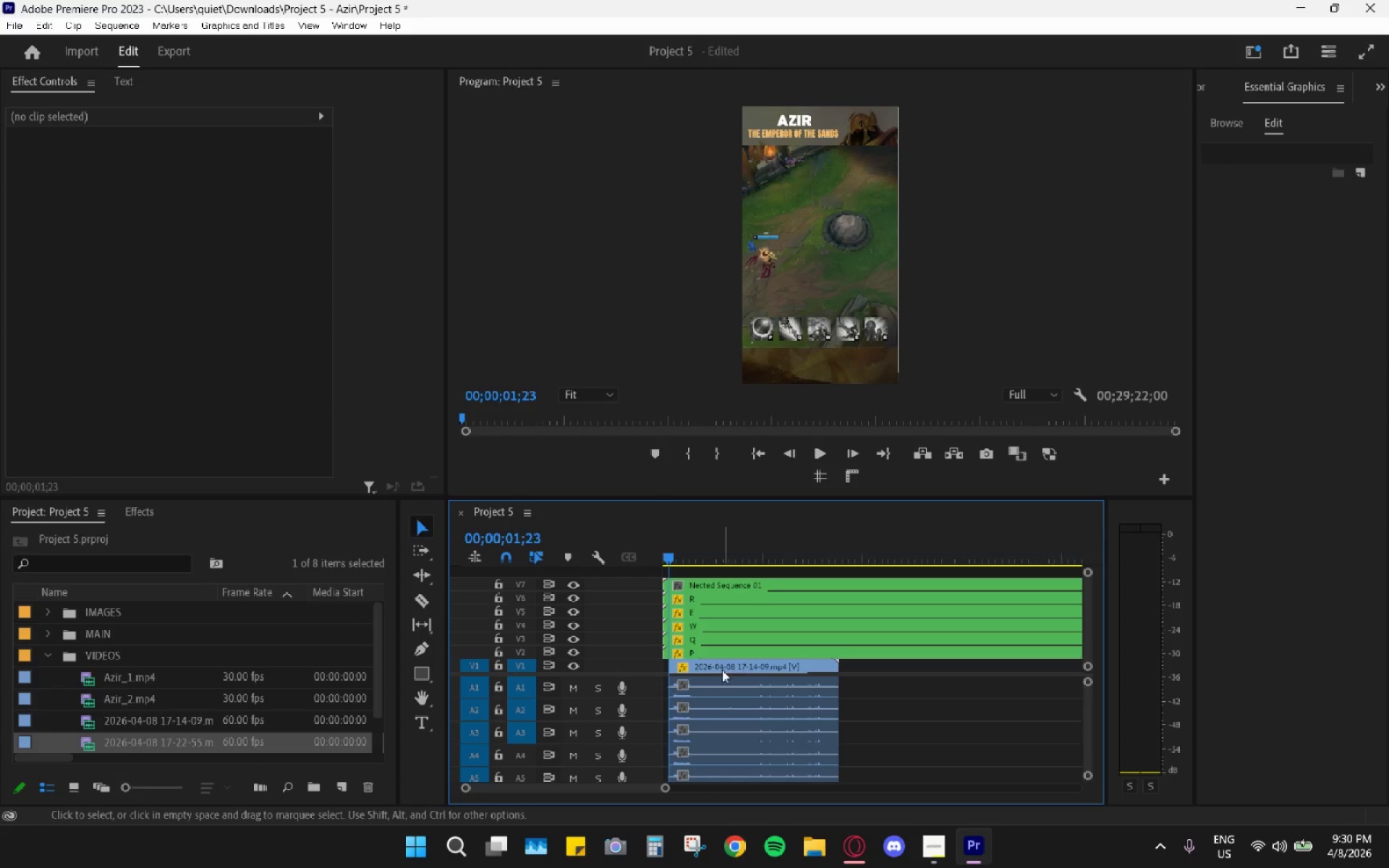 
left_click_drag(start_coordinate=[719, 669], to_coordinate=[684, 669])
 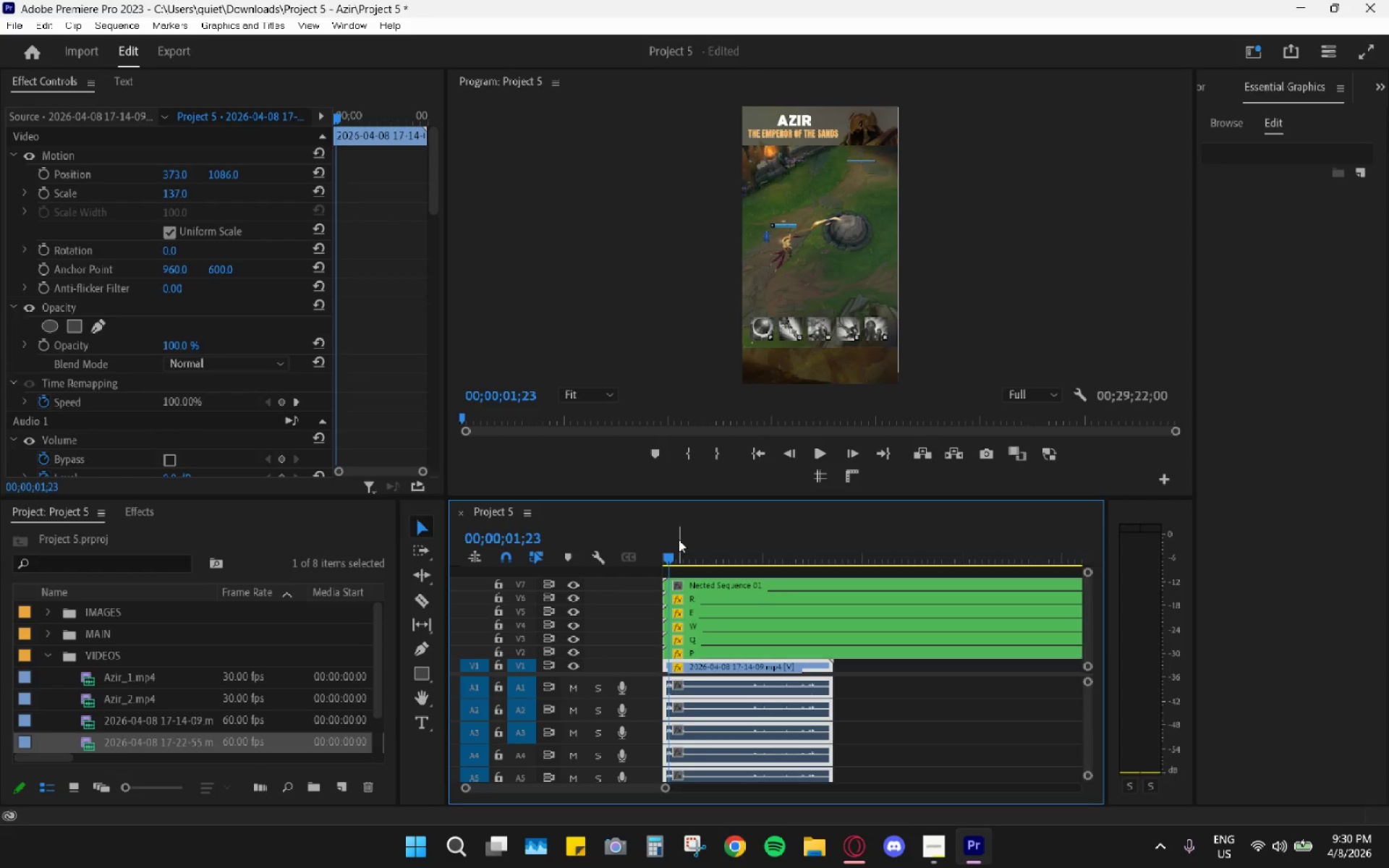 
left_click_drag(start_coordinate=[679, 540], to_coordinate=[637, 548])
 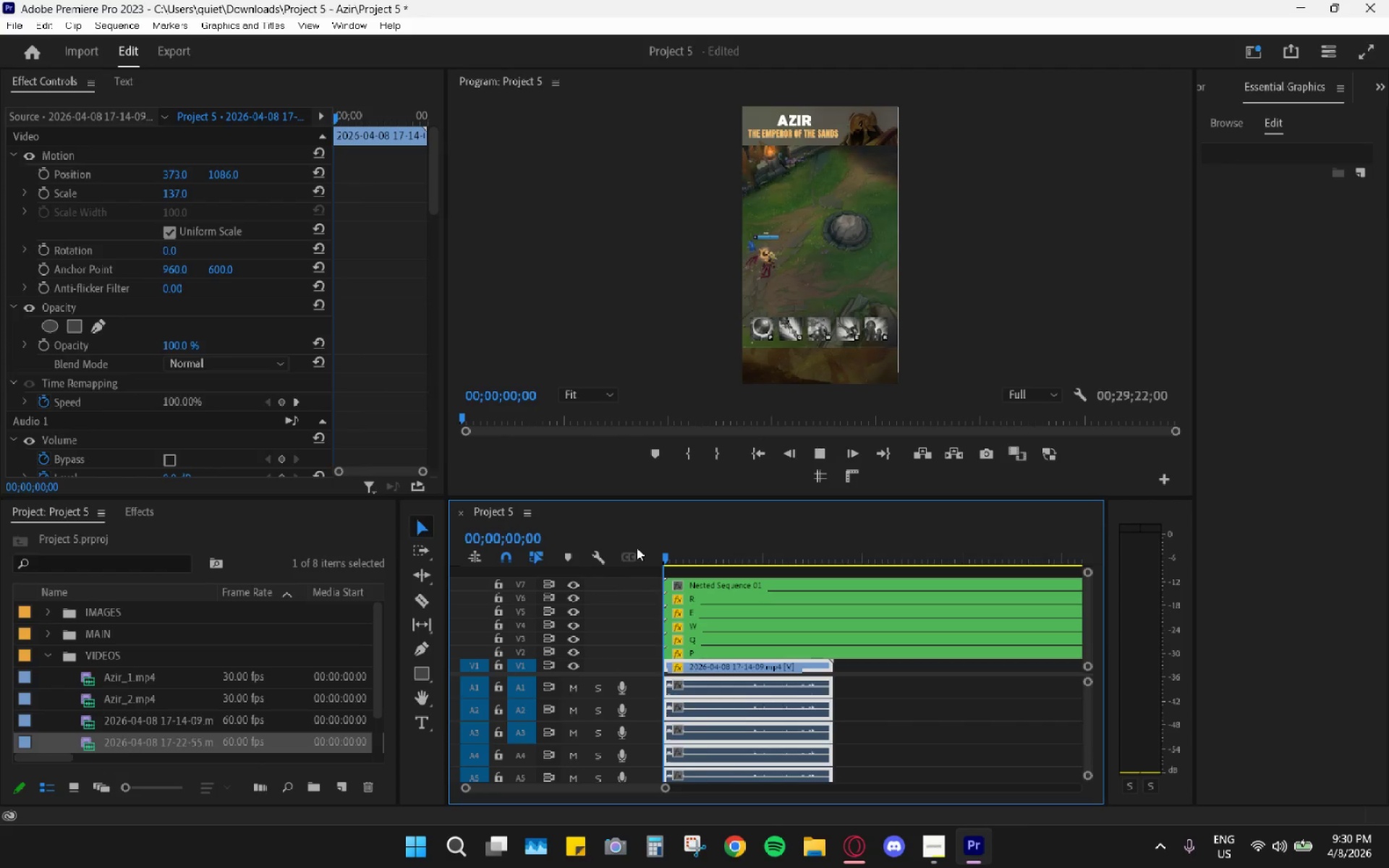 
key(Space)
 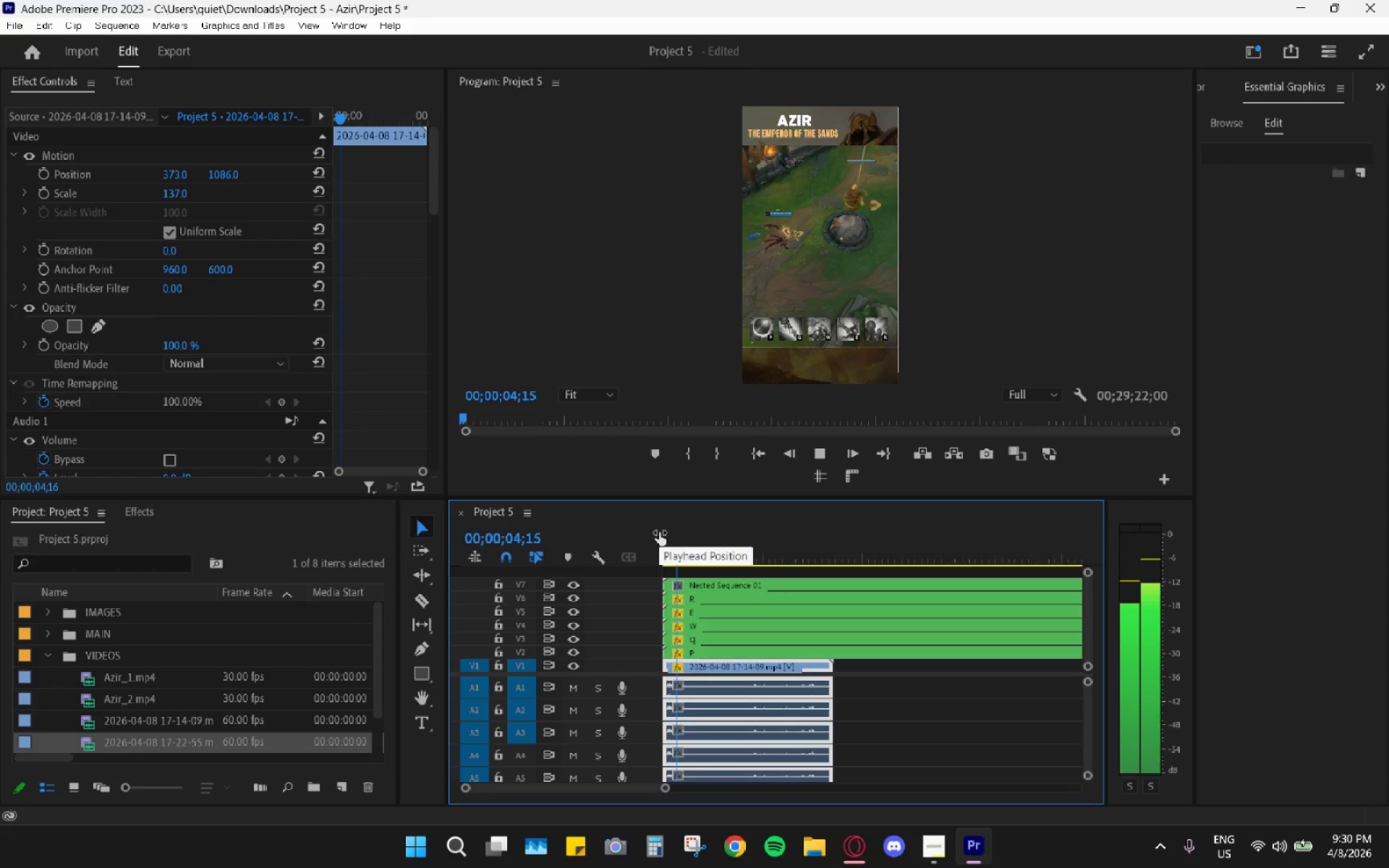 
wait(6.73)
 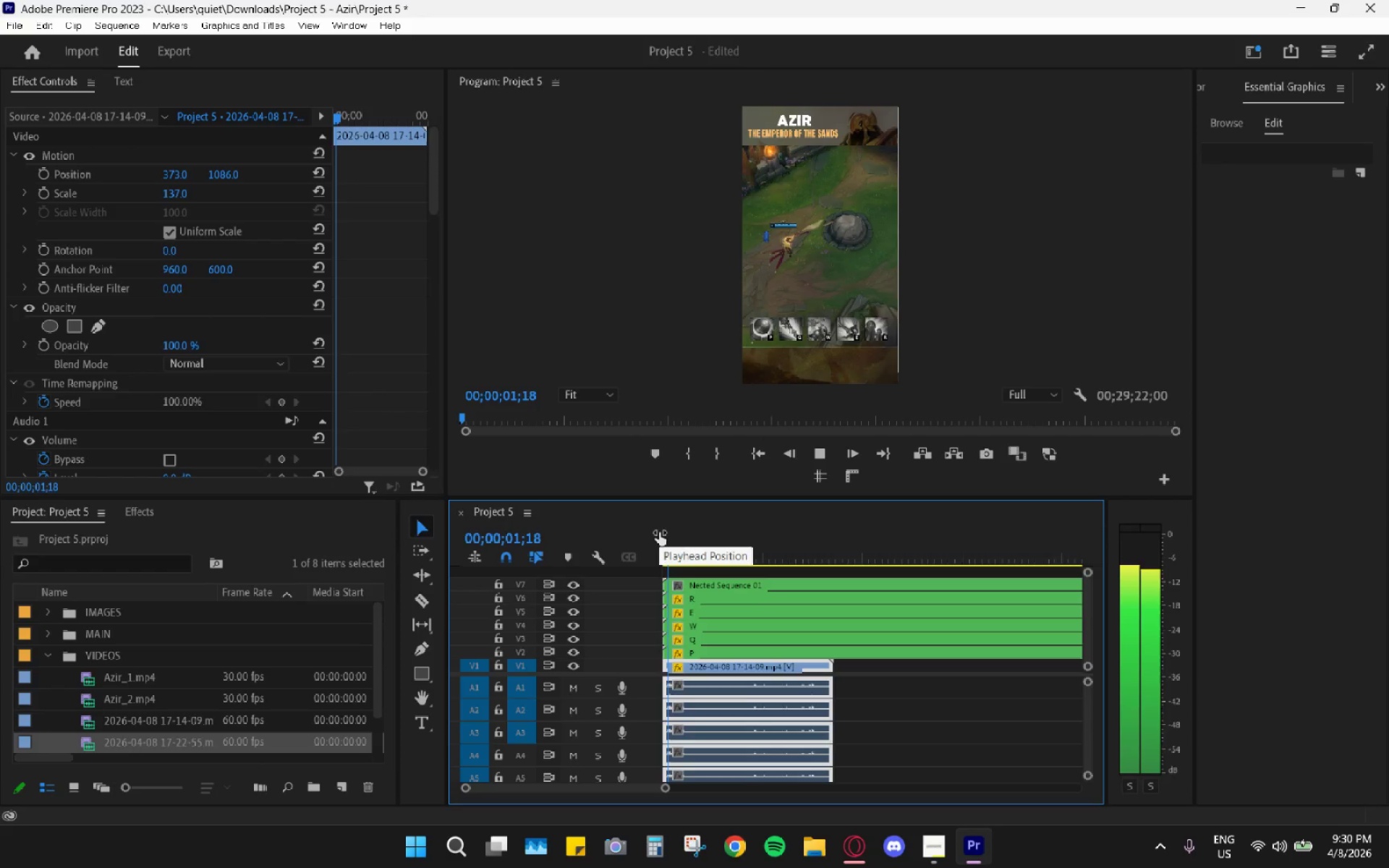 
key(Space)
 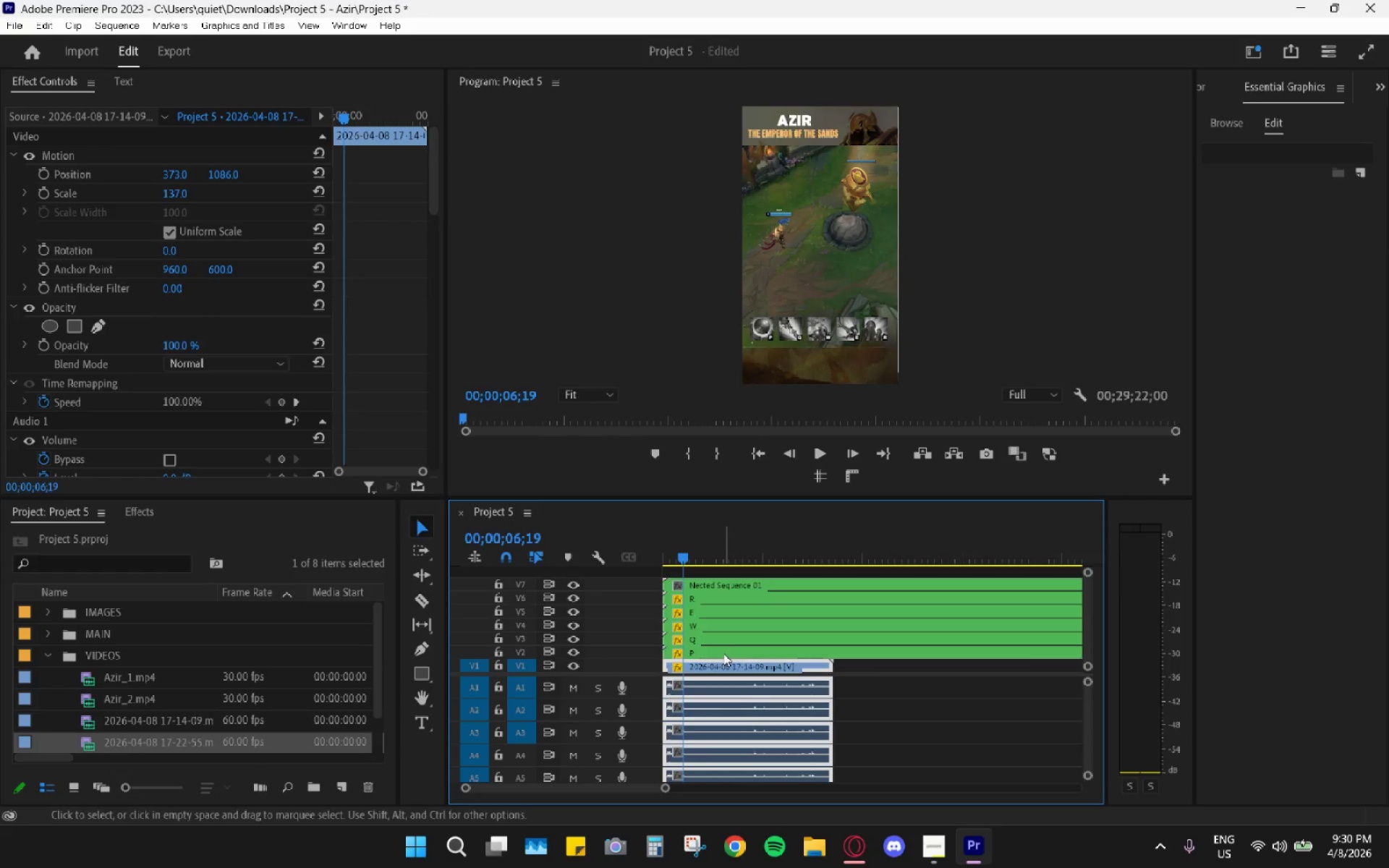 
left_click([688, 558])
 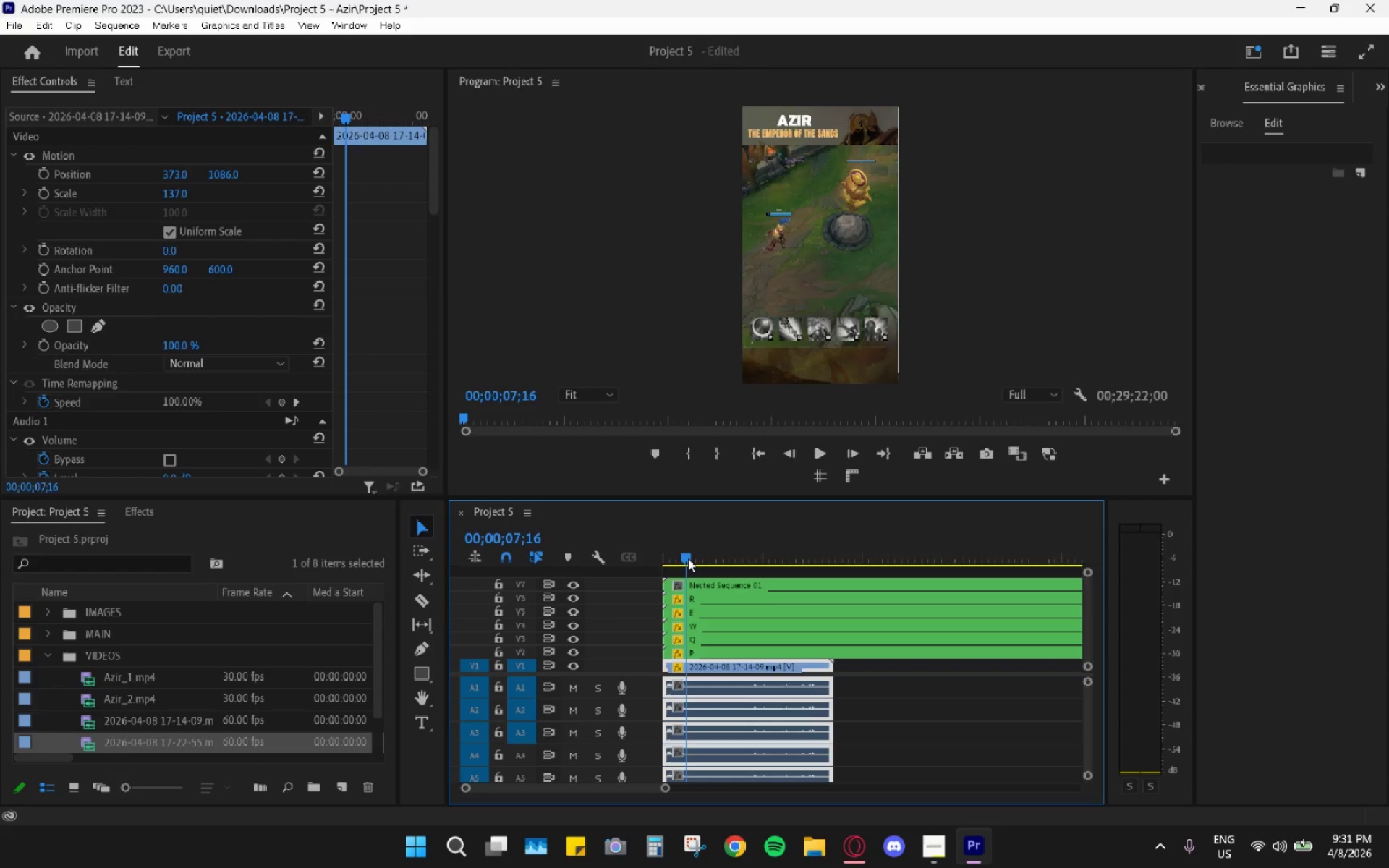 
key(Space)
 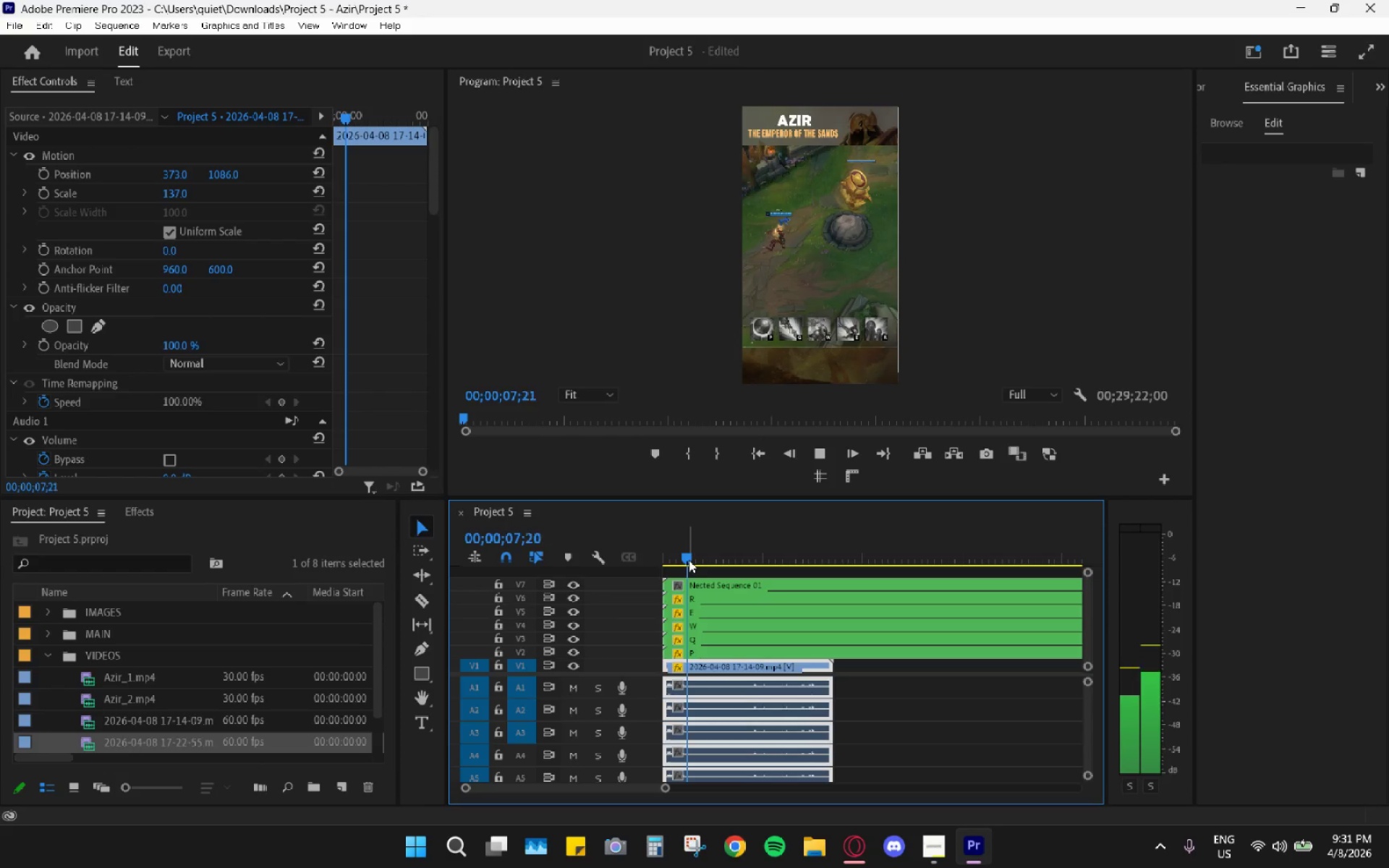 
key(Space)
 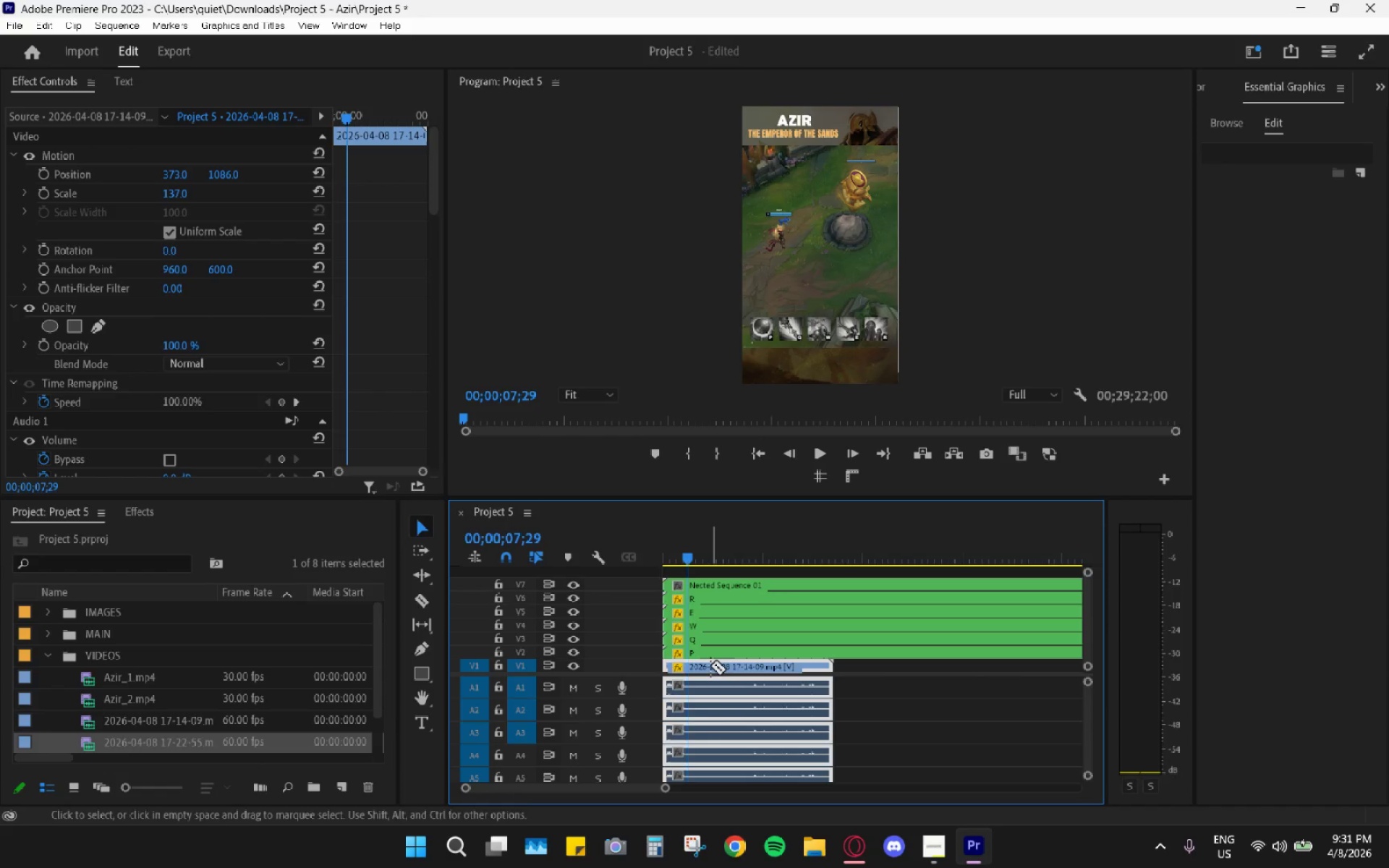 
key(C)
 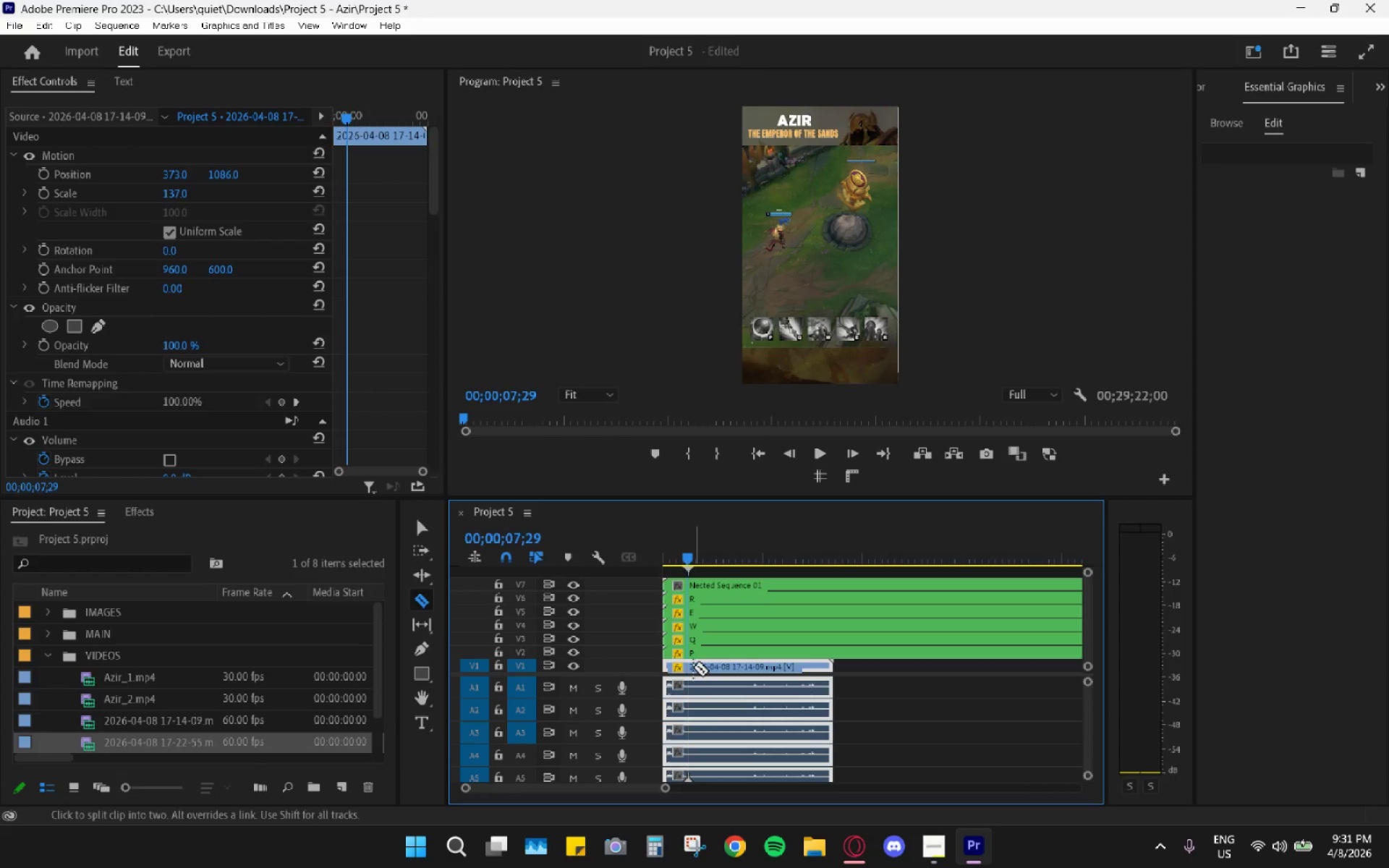 
left_click([691, 668])
 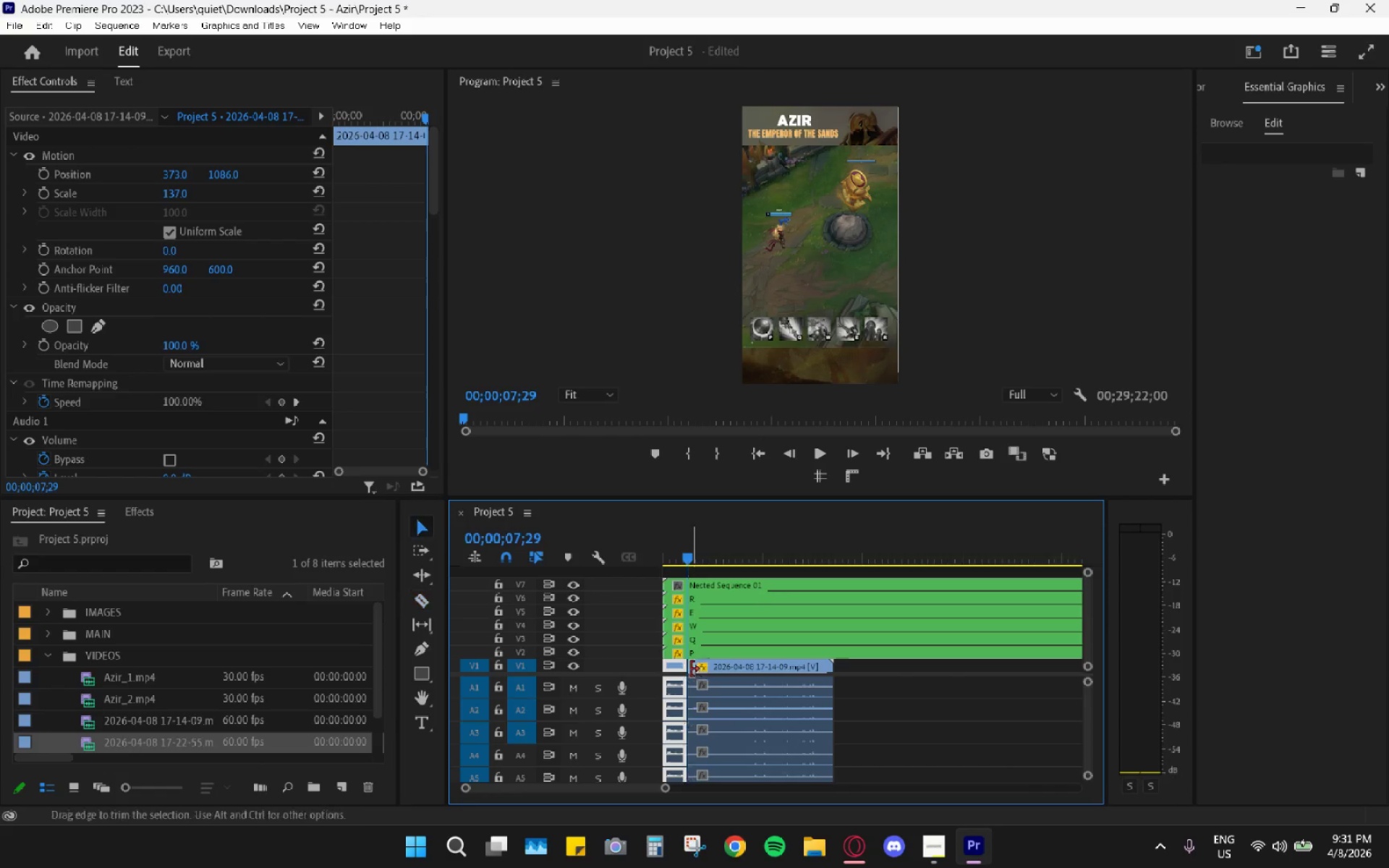 
type(vh)
 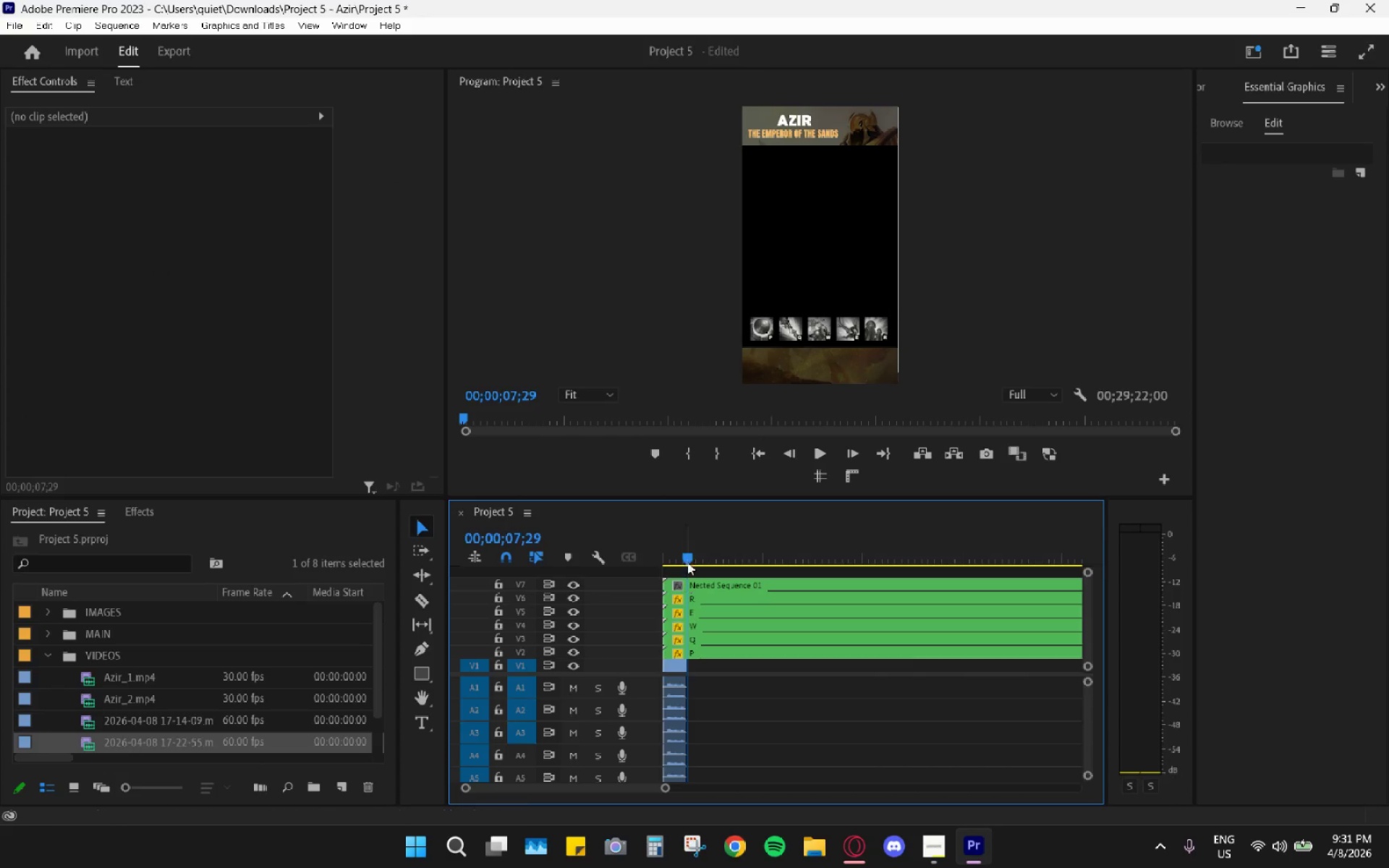 
left_click_drag(start_coordinate=[687, 559], to_coordinate=[632, 553])
 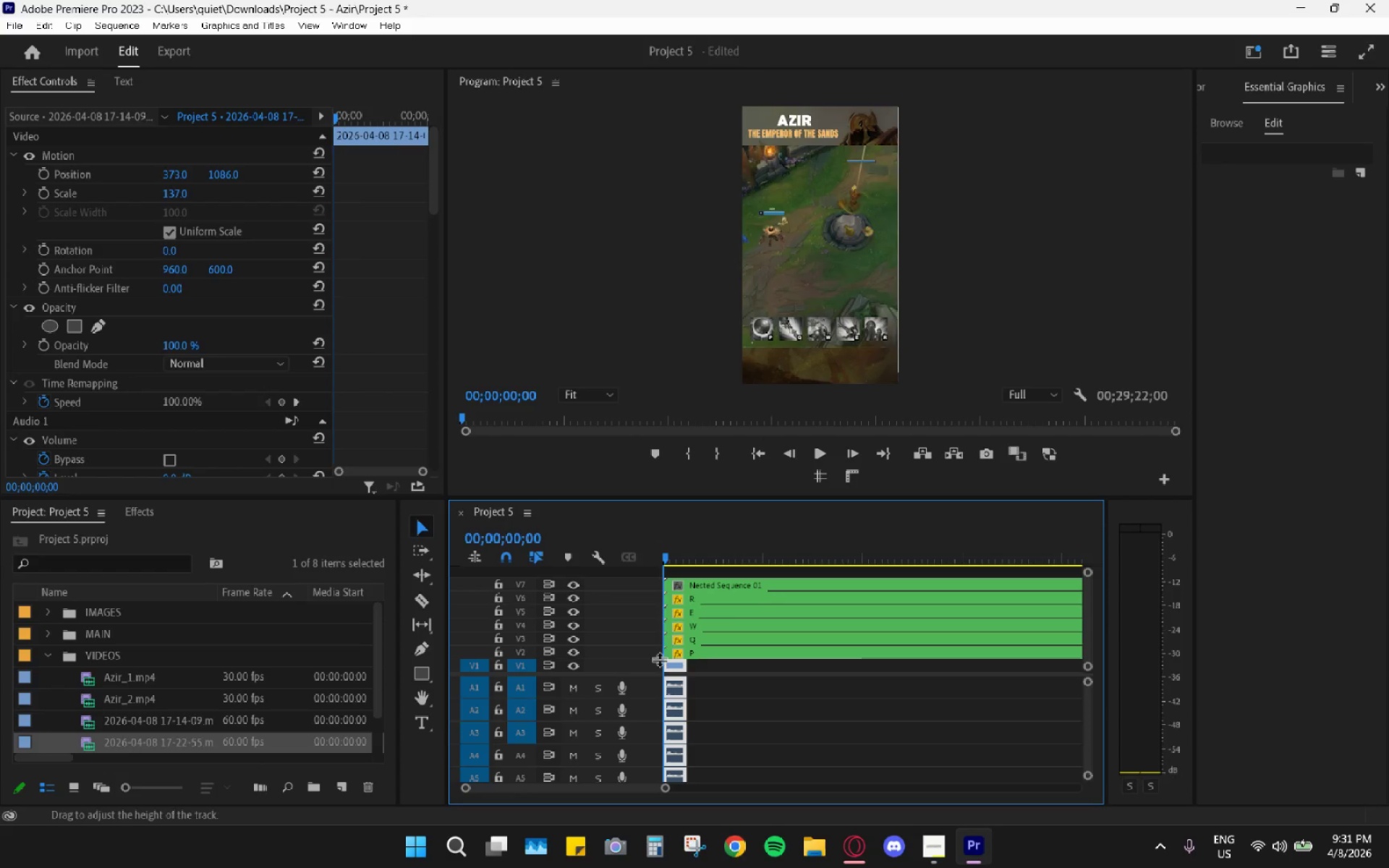 
key(Space)
 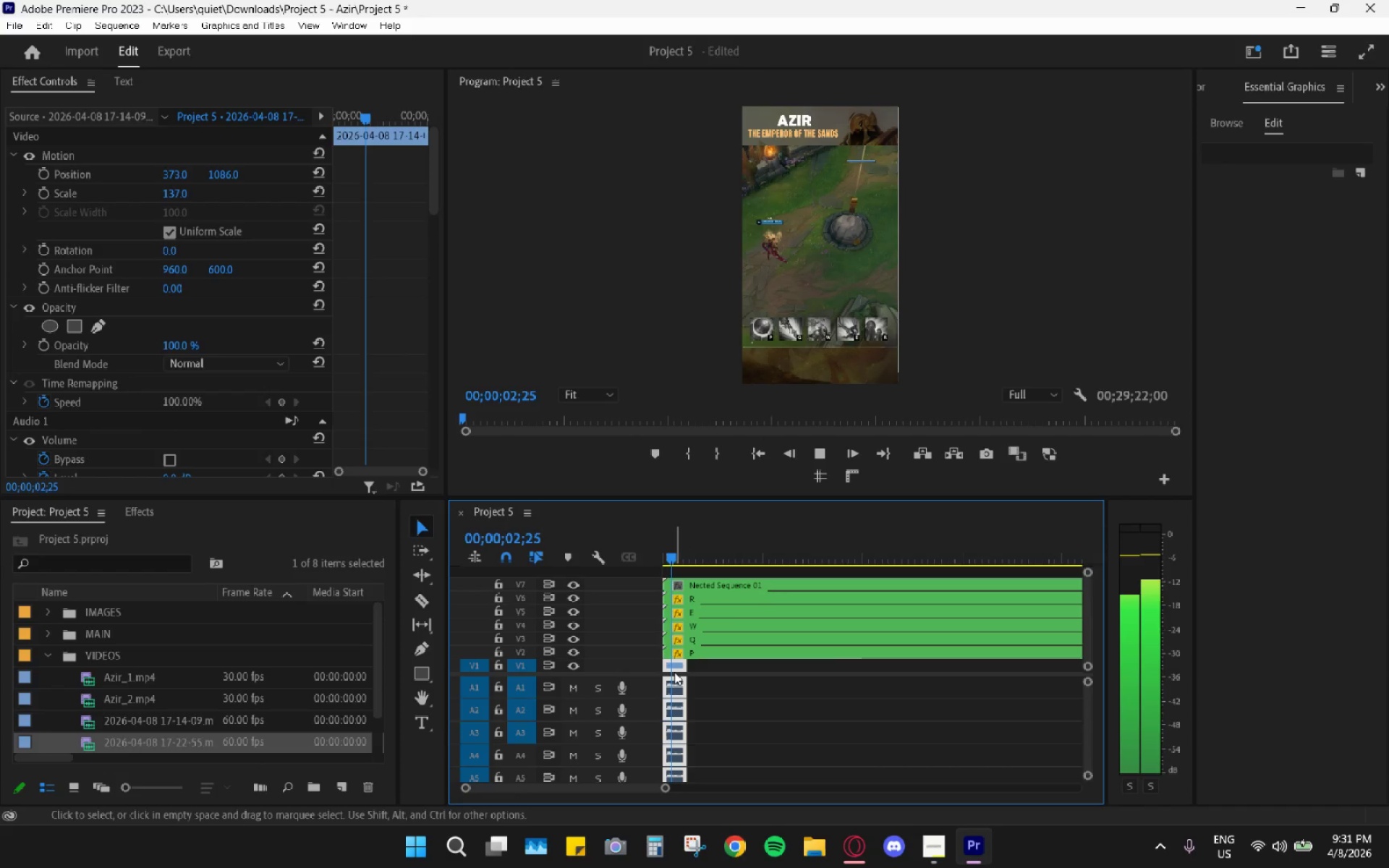 
key(Space)
 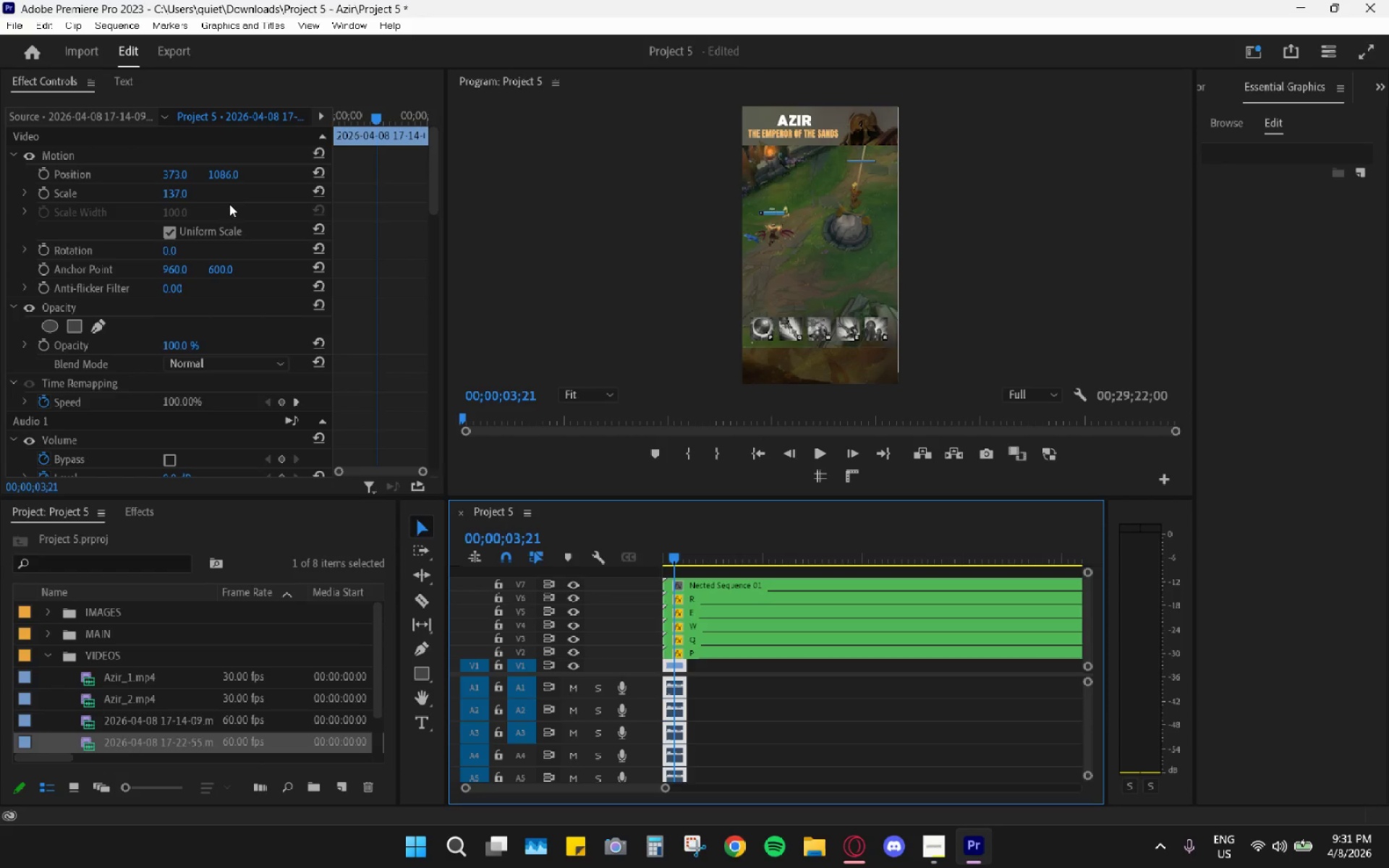 
left_click_drag(start_coordinate=[228, 171], to_coordinate=[287, 172])
 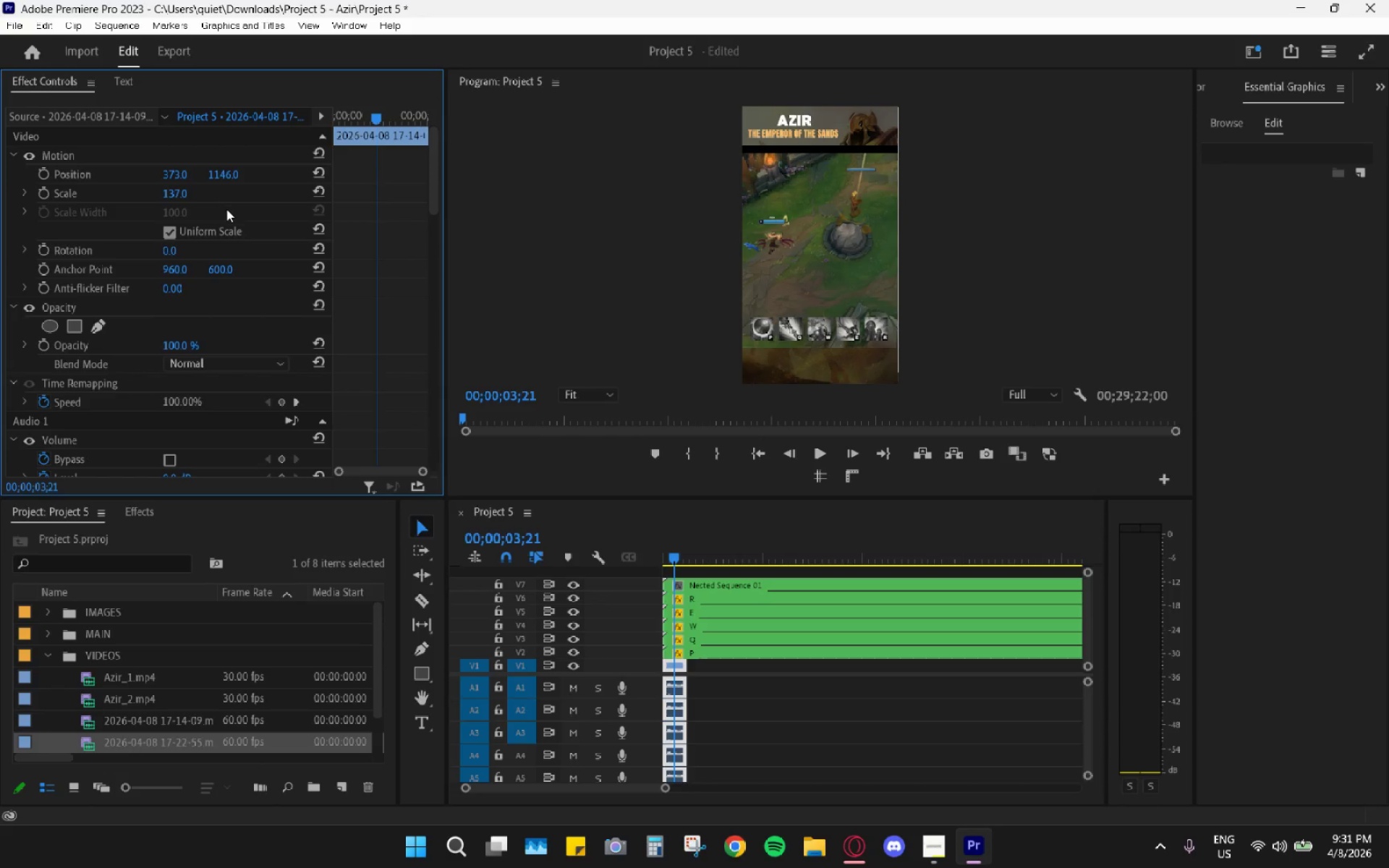 
key(Control+Z)
 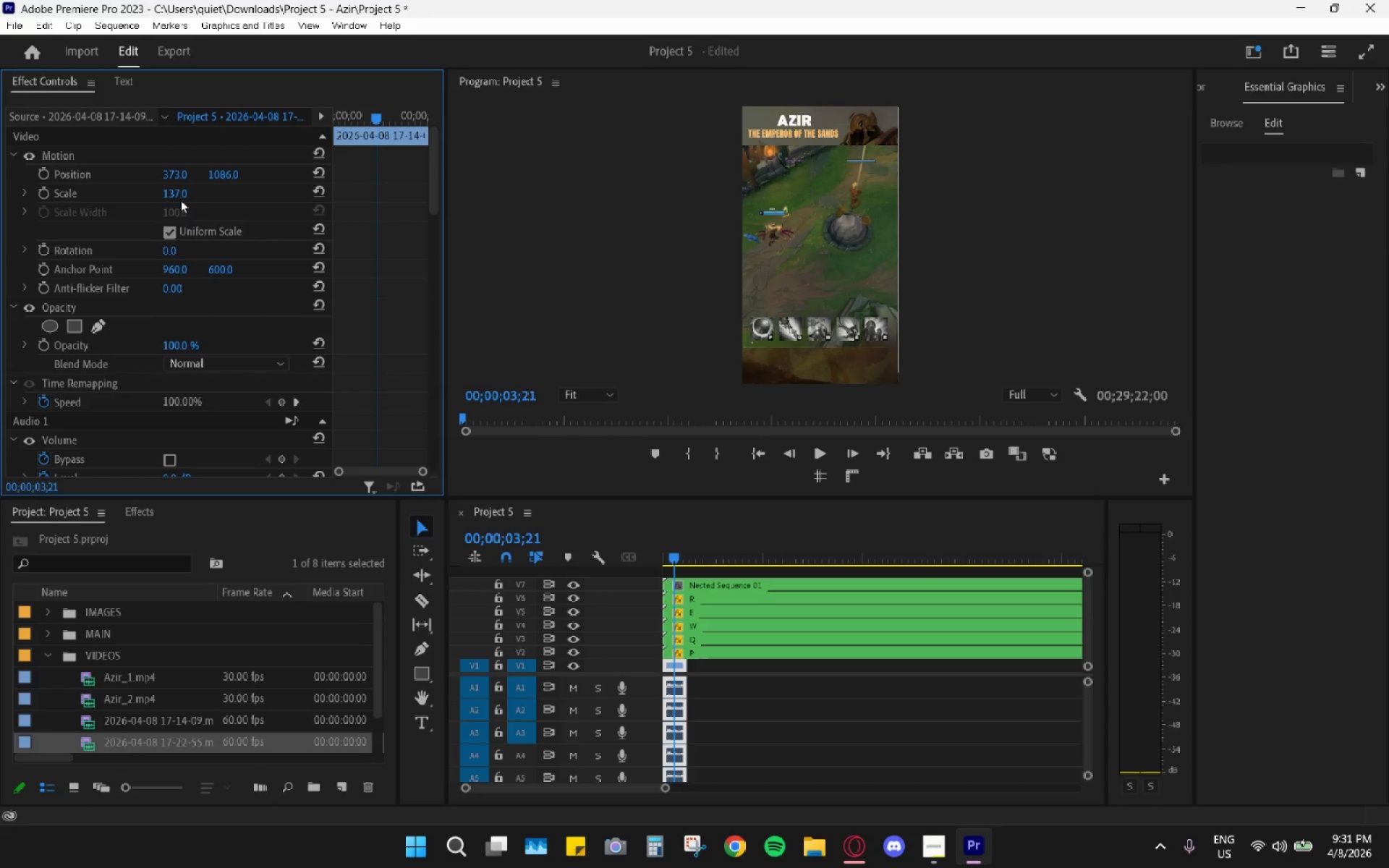 
left_click_drag(start_coordinate=[174, 192], to_coordinate=[196, 196])
 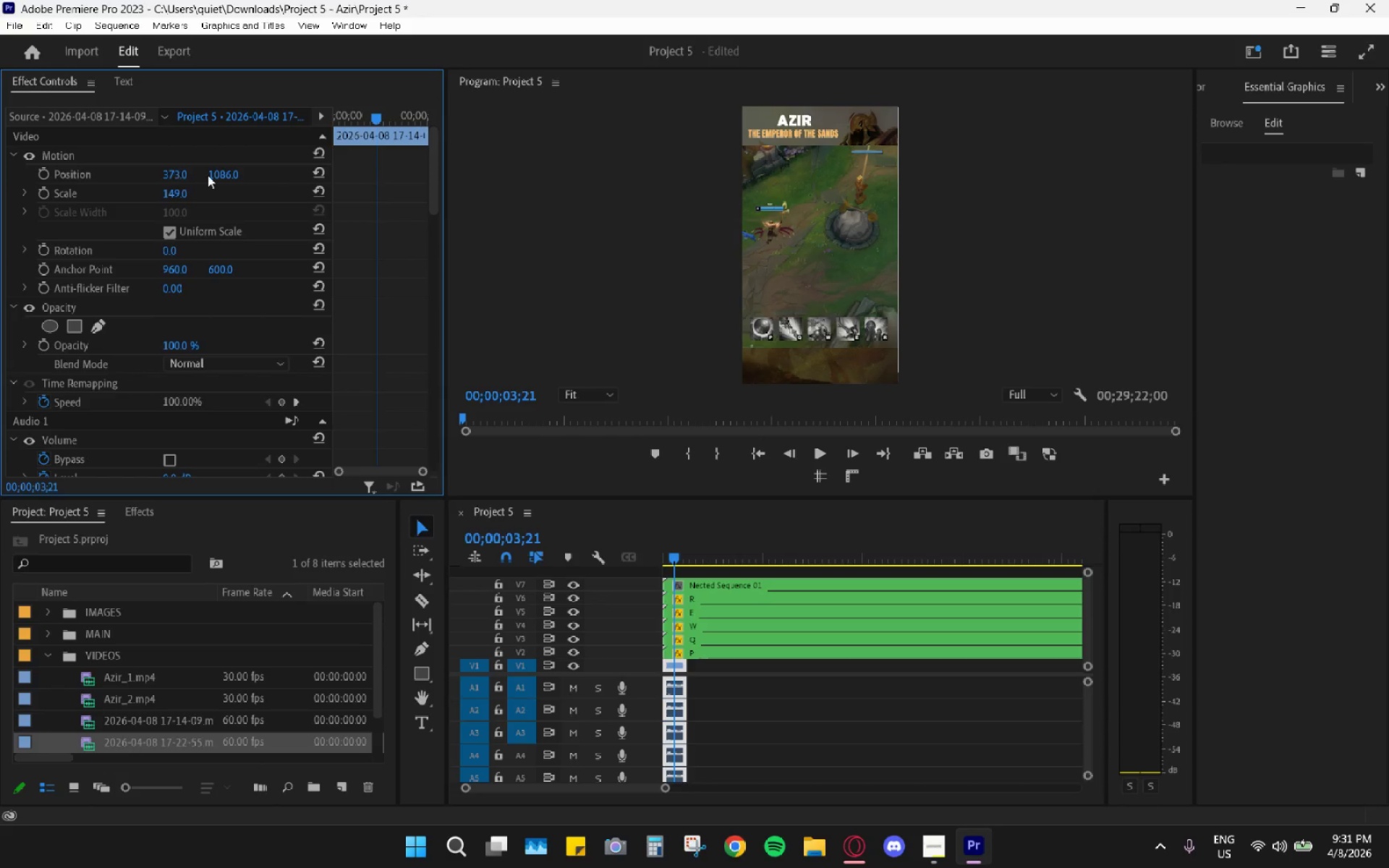 
left_click_drag(start_coordinate=[221, 174], to_coordinate=[353, 171])
 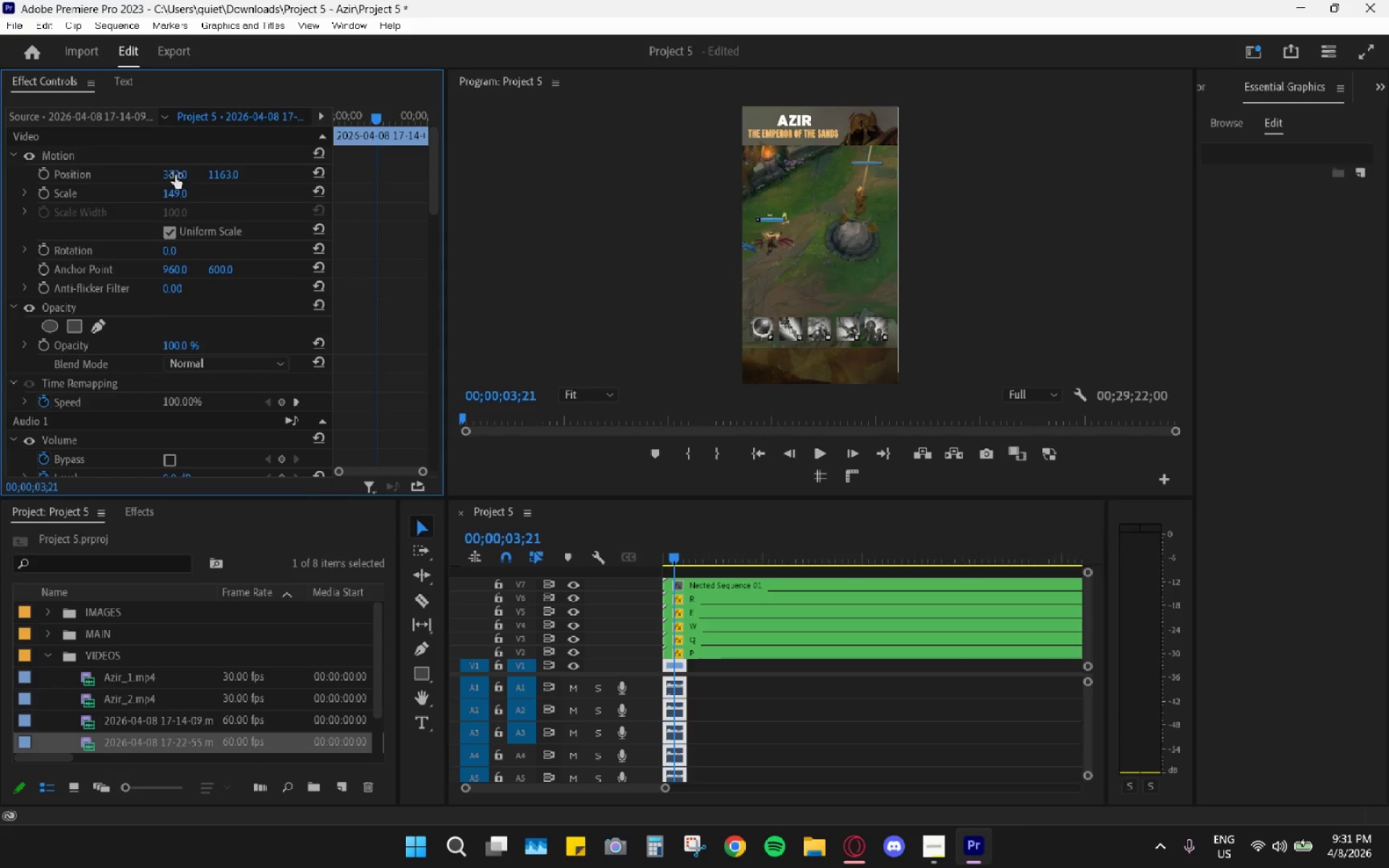 
left_click_drag(start_coordinate=[174, 174], to_coordinate=[218, 171])
 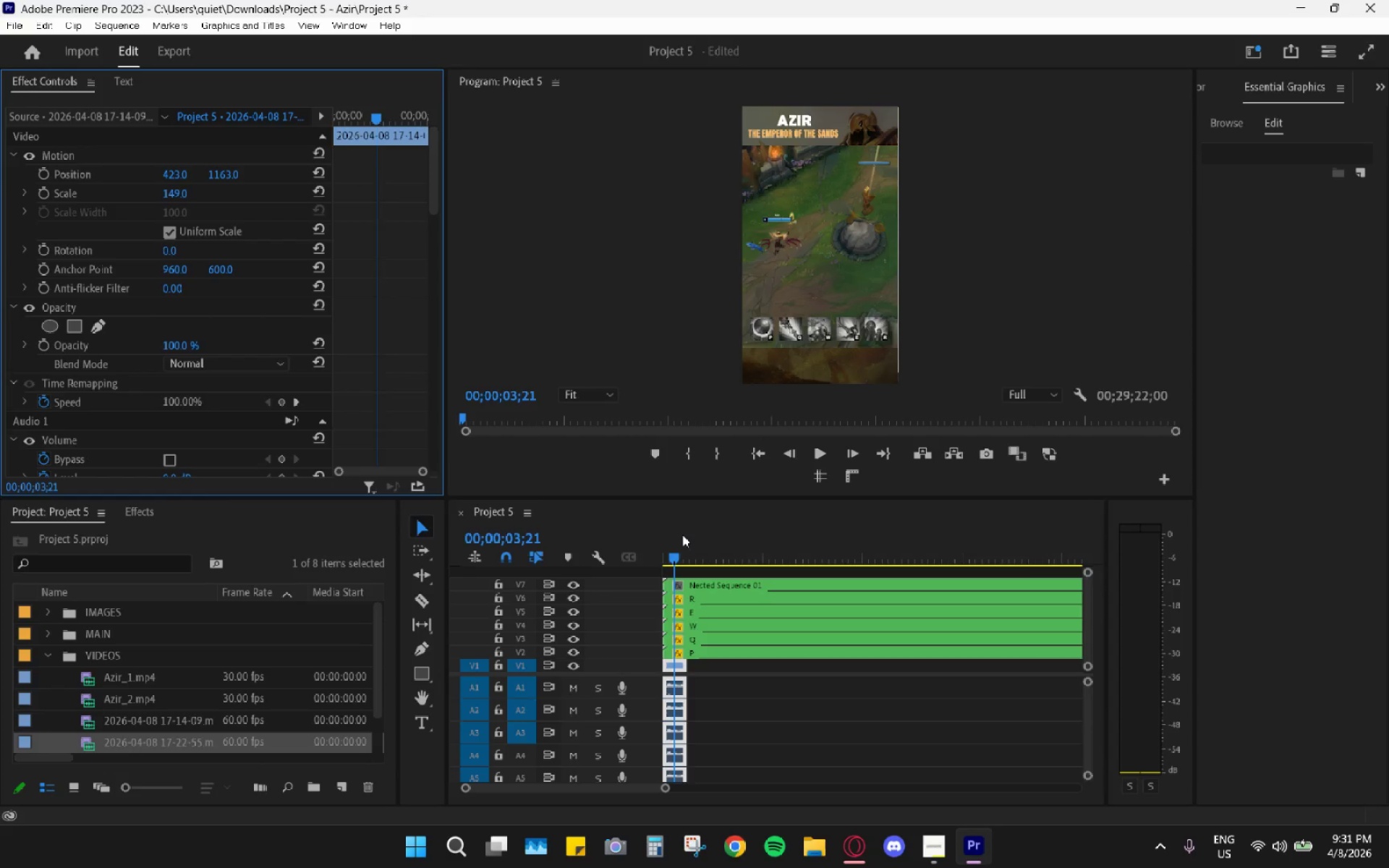 
left_click_drag(start_coordinate=[679, 533], to_coordinate=[608, 544])
 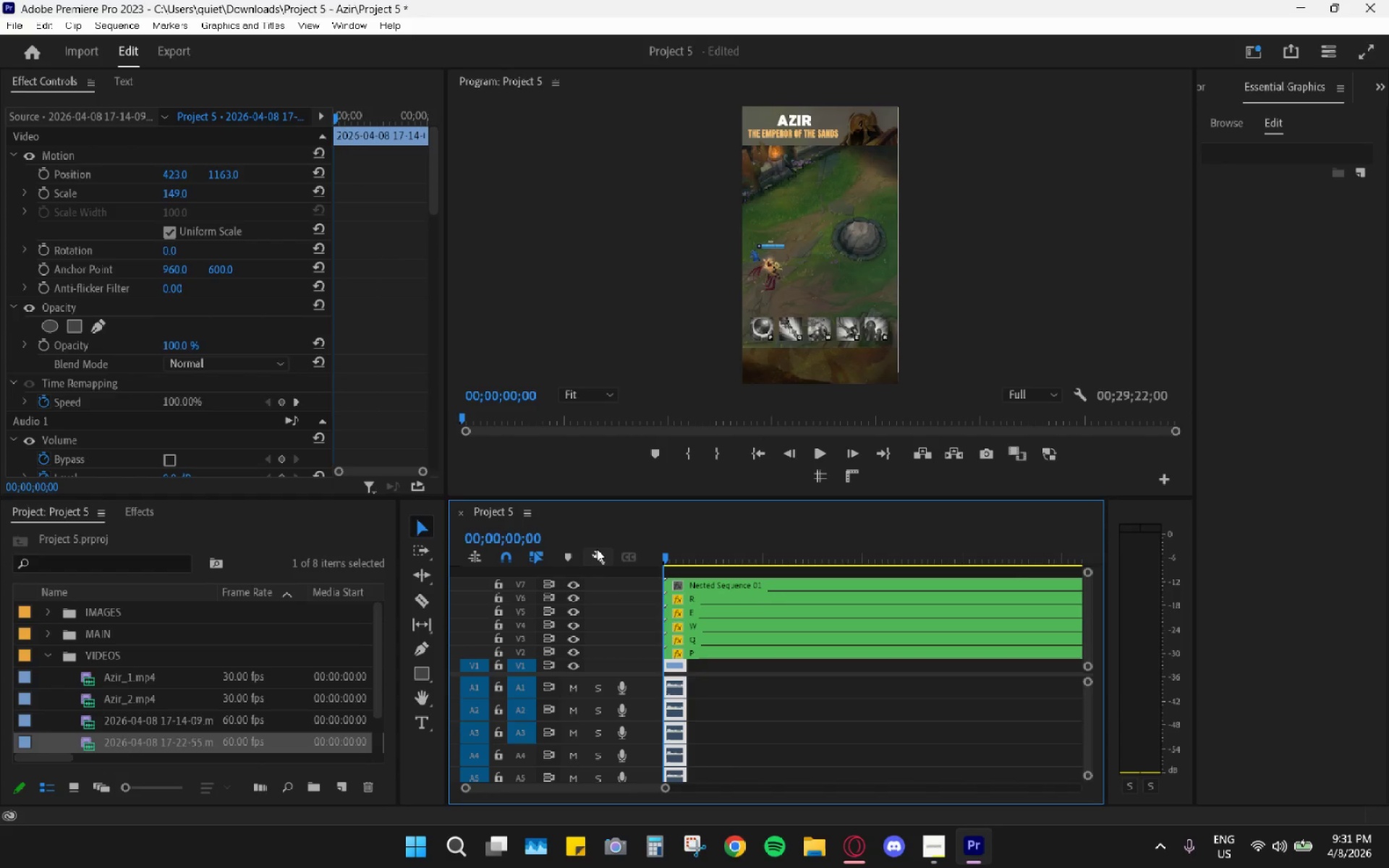 
key(Space)
 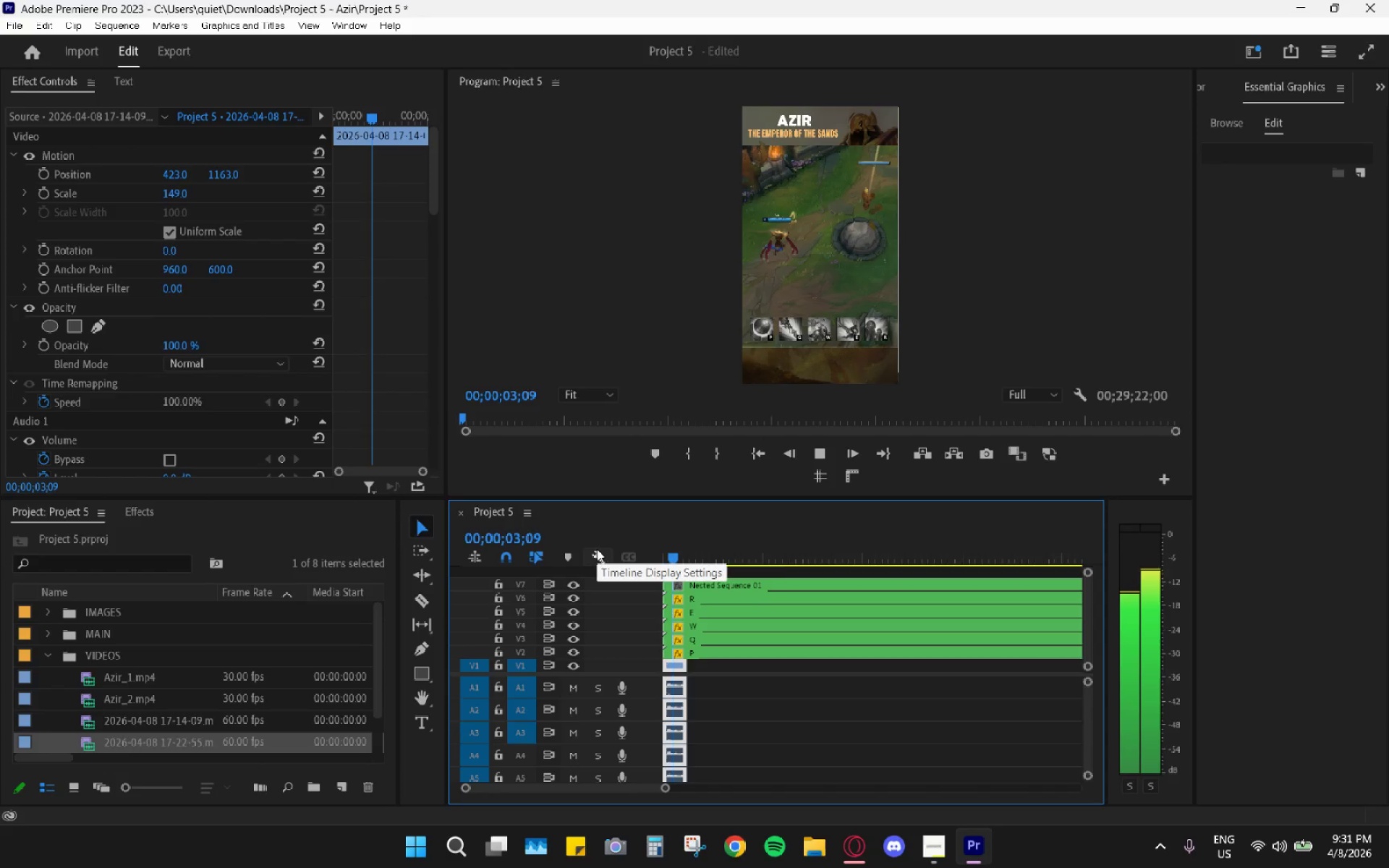 
wait(8.39)
 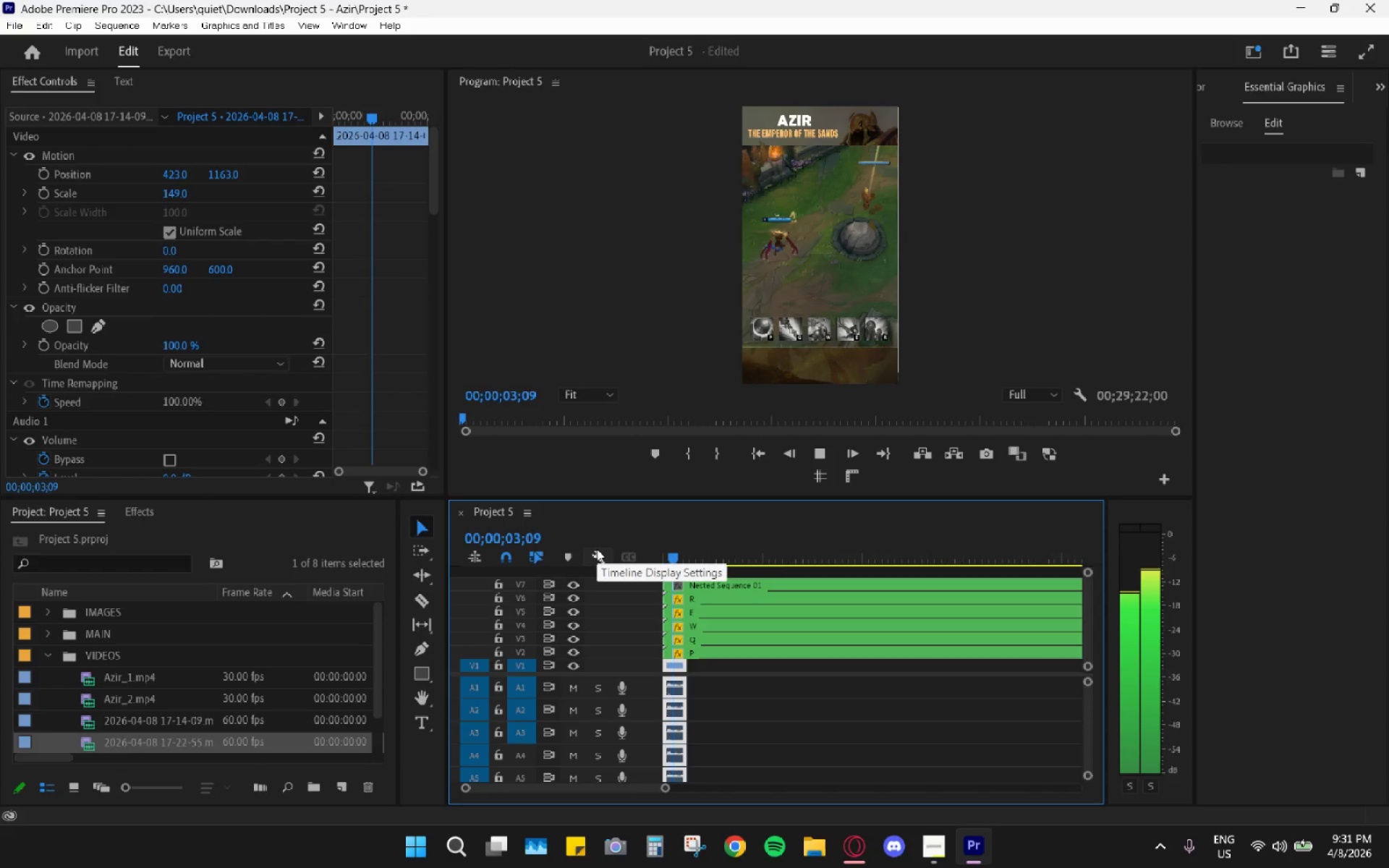 
key(Space)
 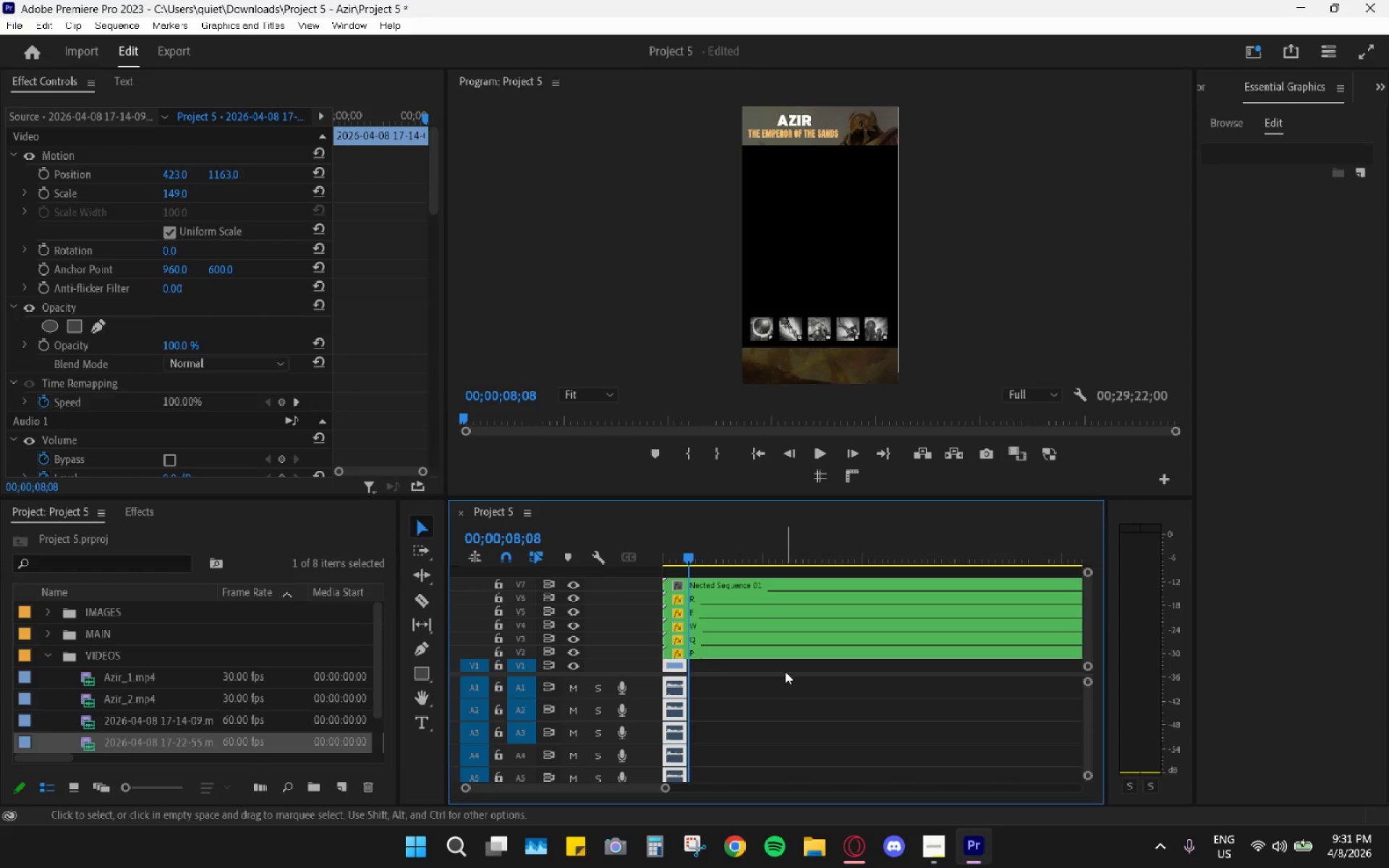 
hold_key(key=AltLeft, duration=1.12)
scroll: coordinate [755, 673], scroll_direction: down, amount: 5.0
 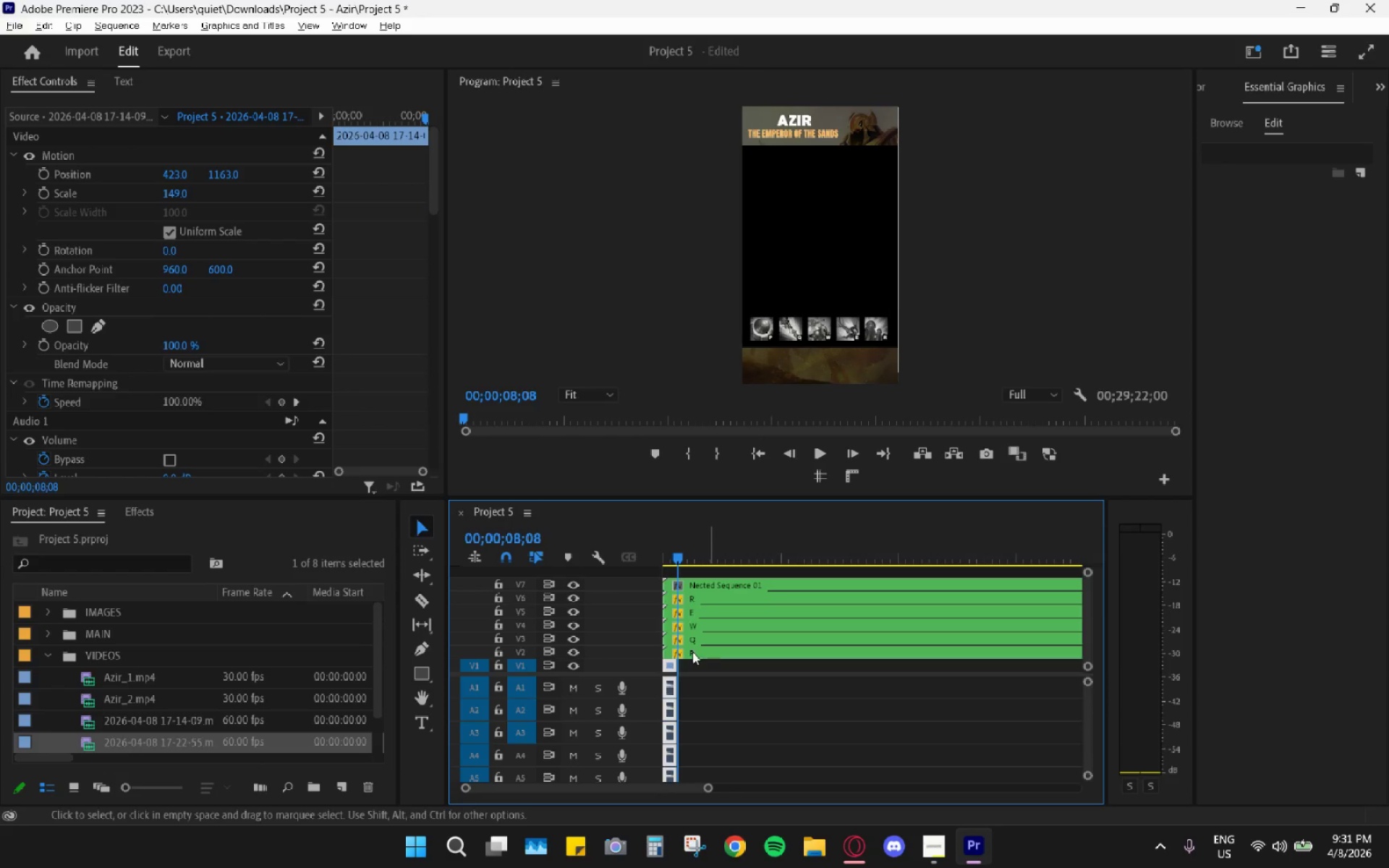 
hold_key(key=AltLeft, duration=0.72)
 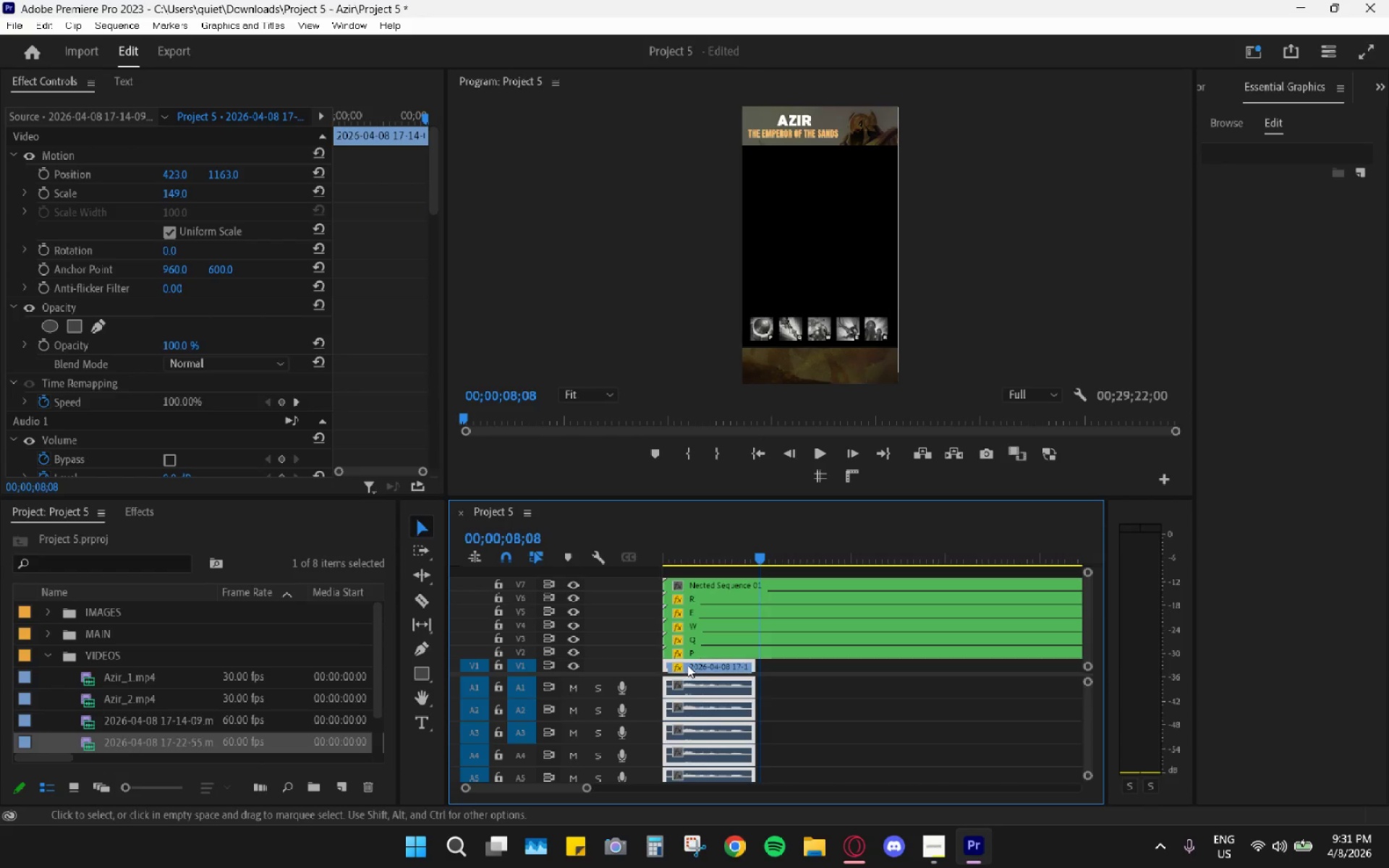 
hold_key(key=AltLeft, duration=0.53)
 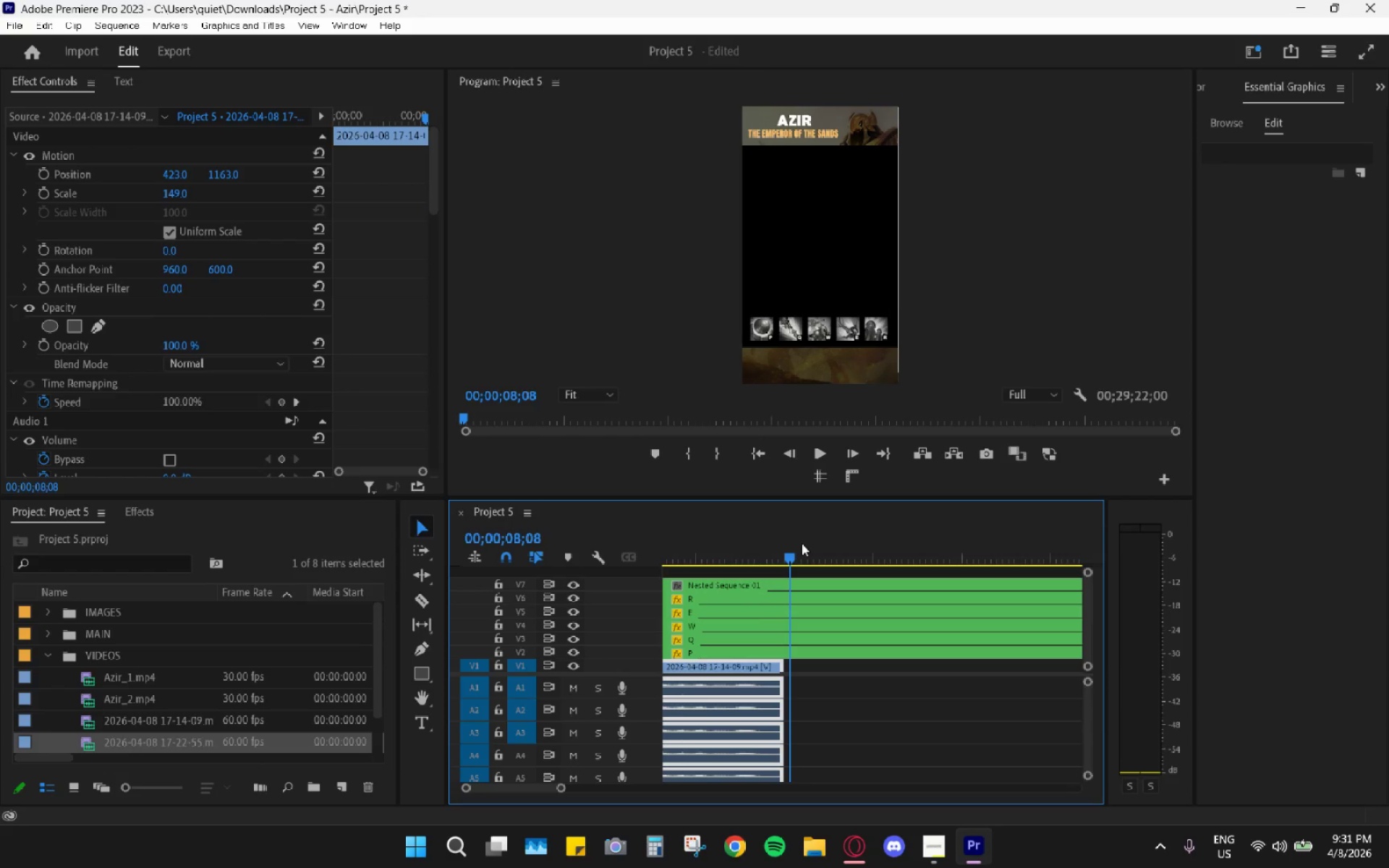 
left_click_drag(start_coordinate=[795, 550], to_coordinate=[786, 542])
 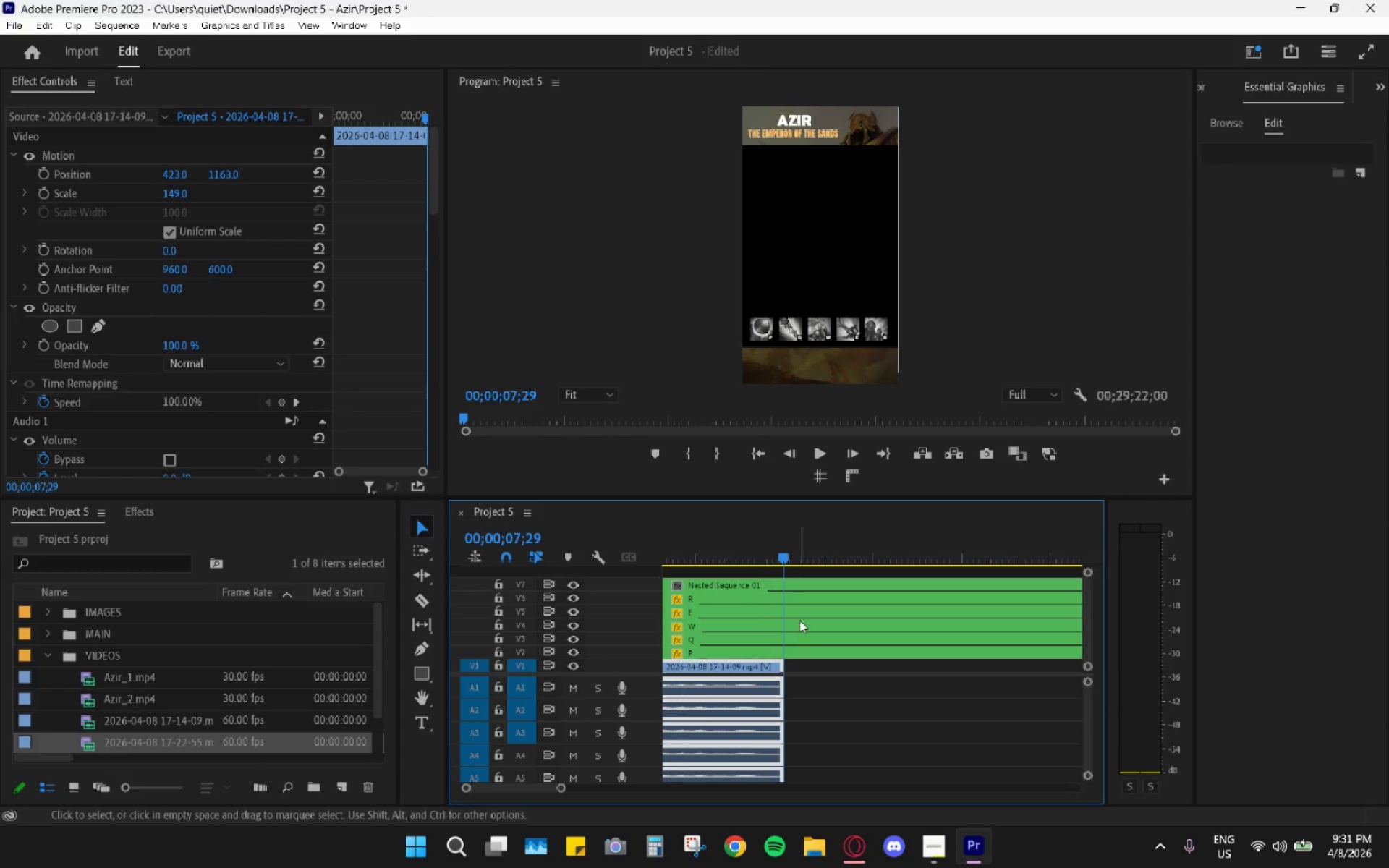 
scroll: coordinate [727, 637], scroll_direction: up, amount: 35.0
 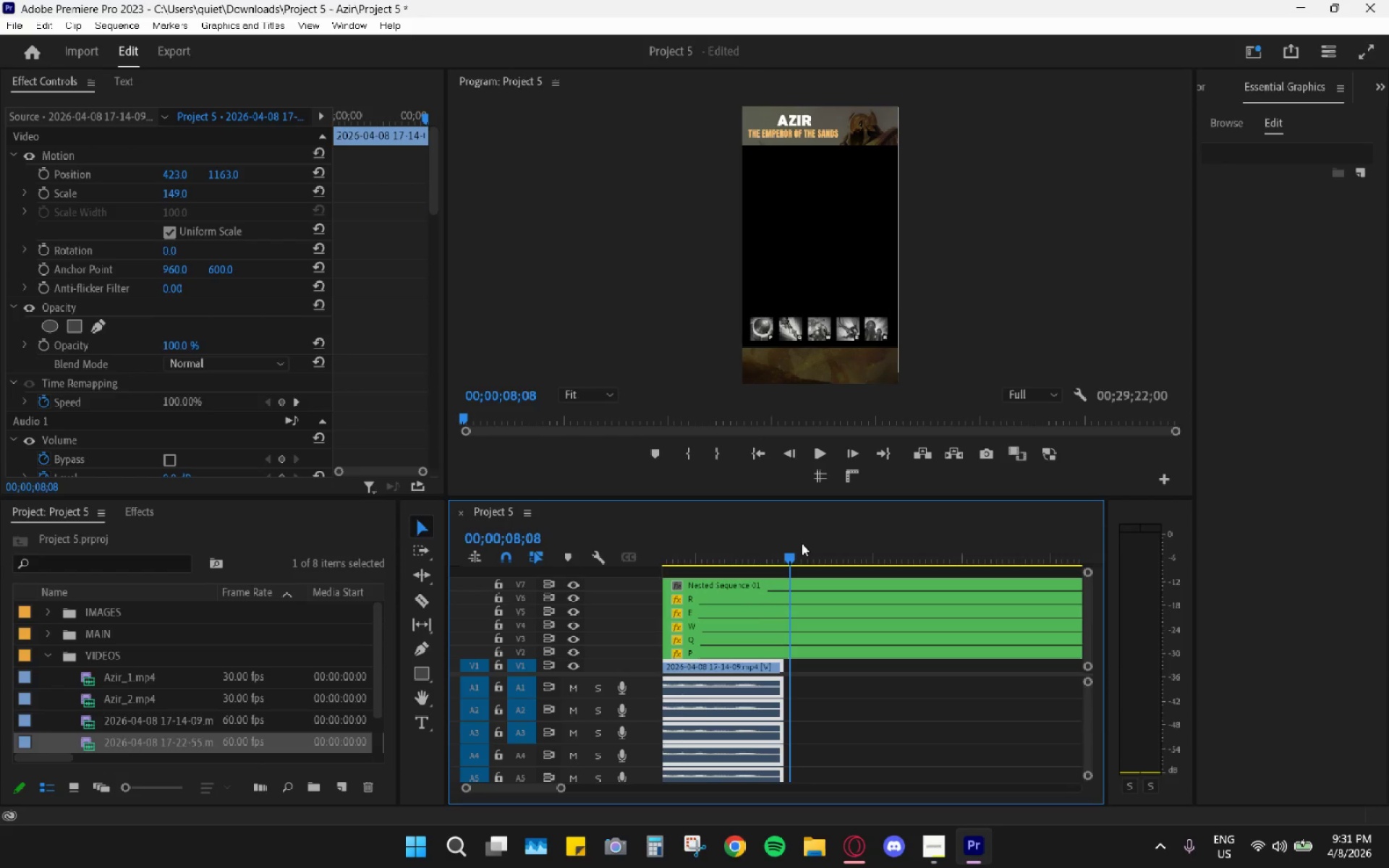 
key(C)
 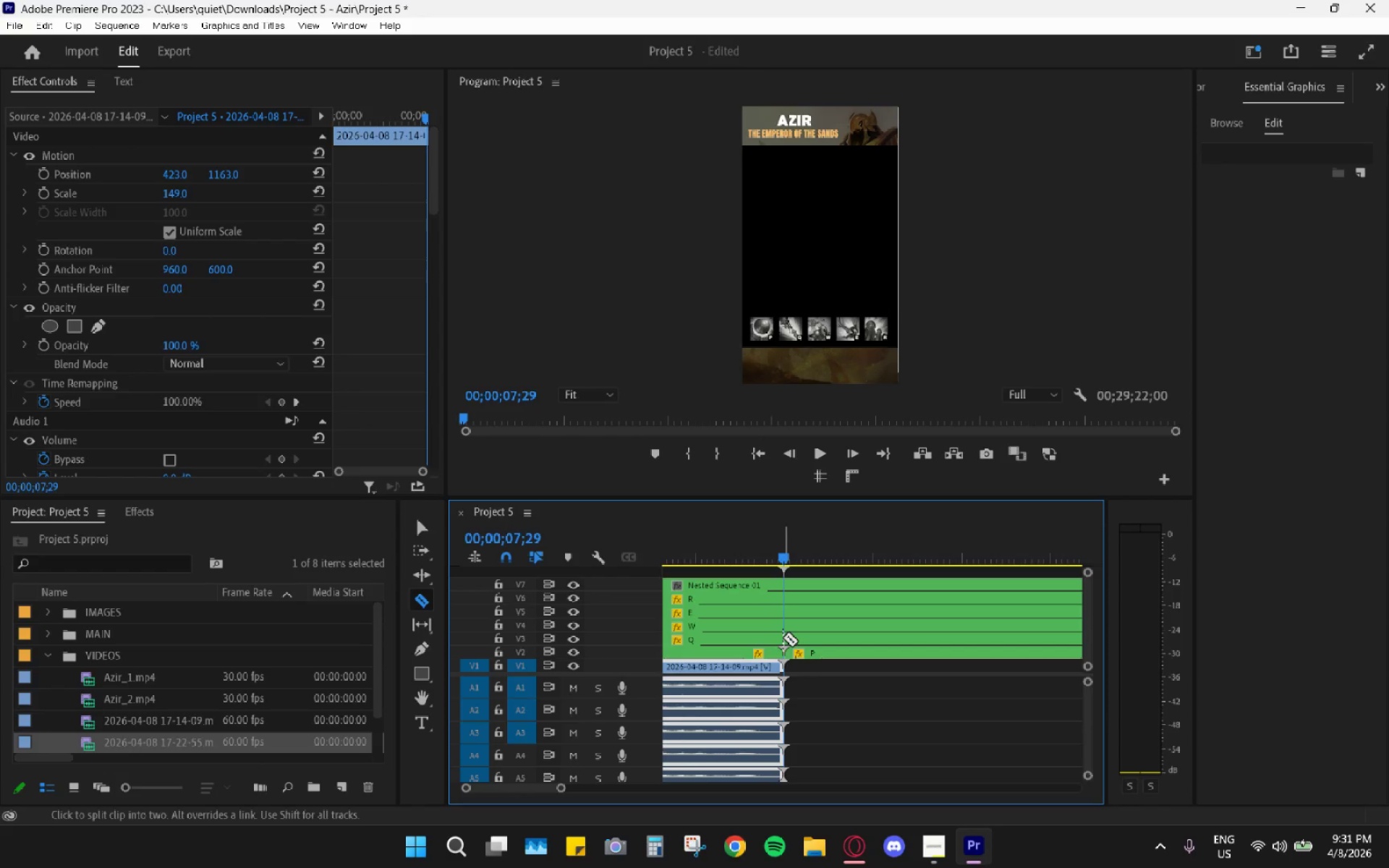 
type(vc)
 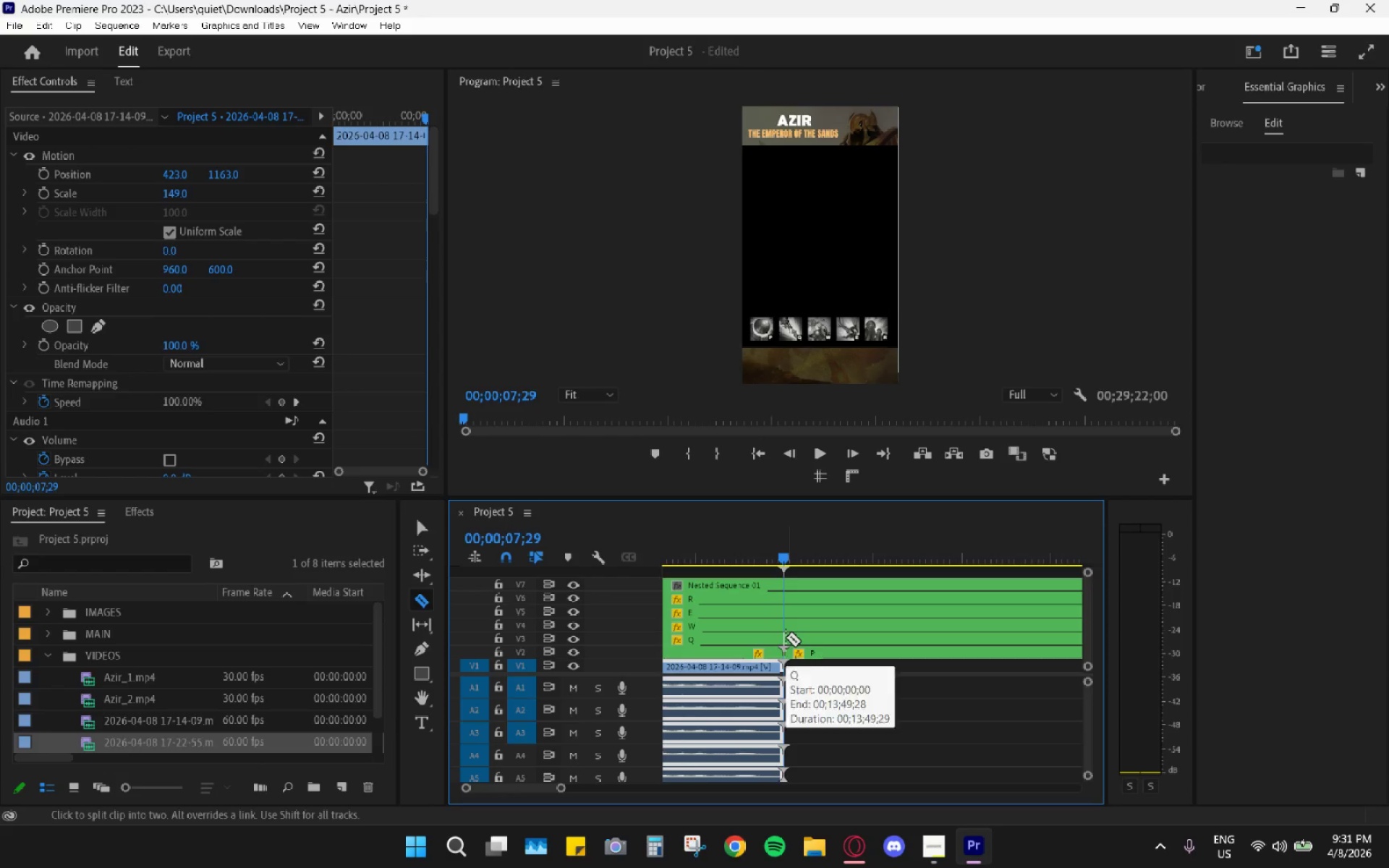 
left_click([786, 637])
 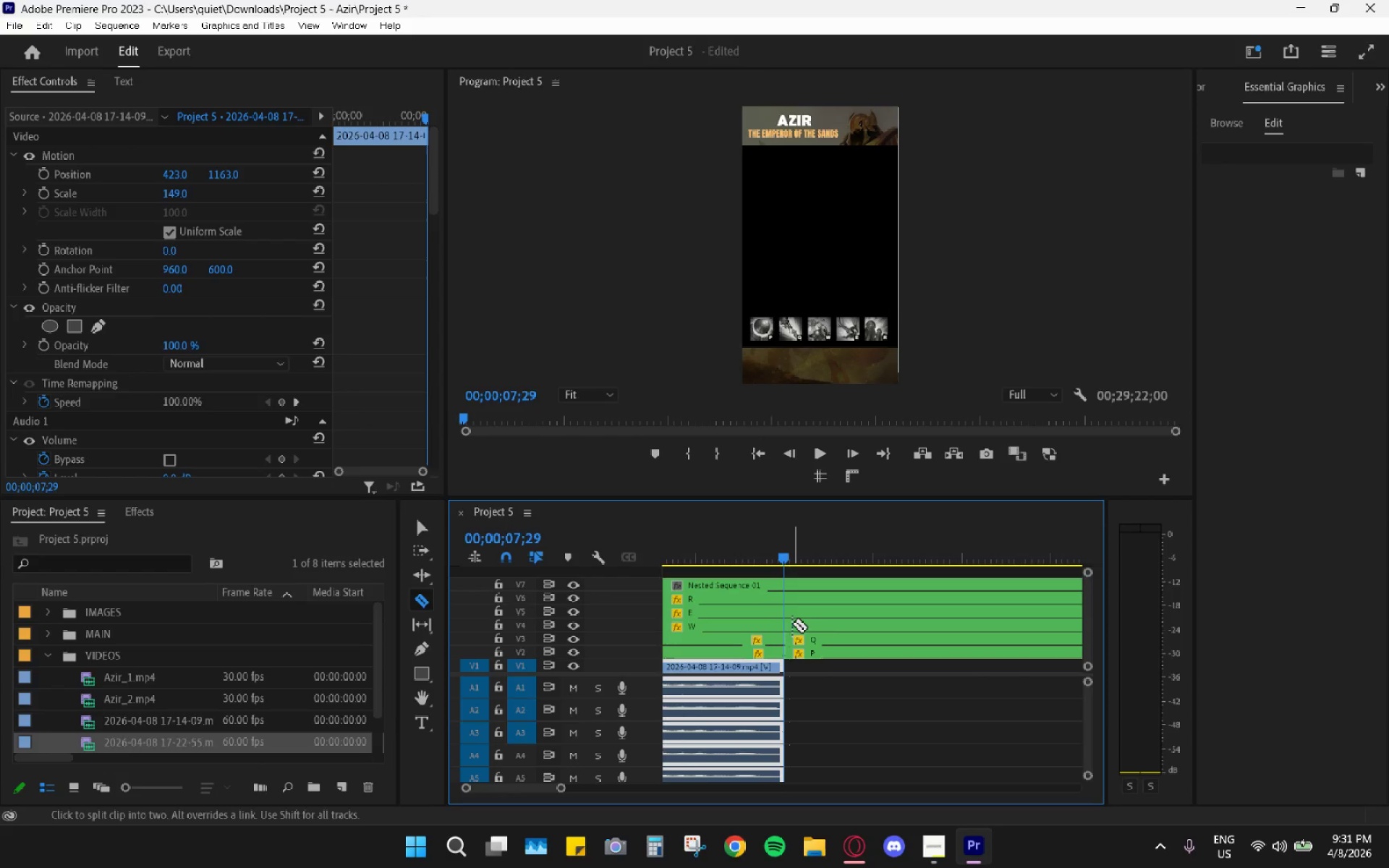 
left_click([792, 624])
 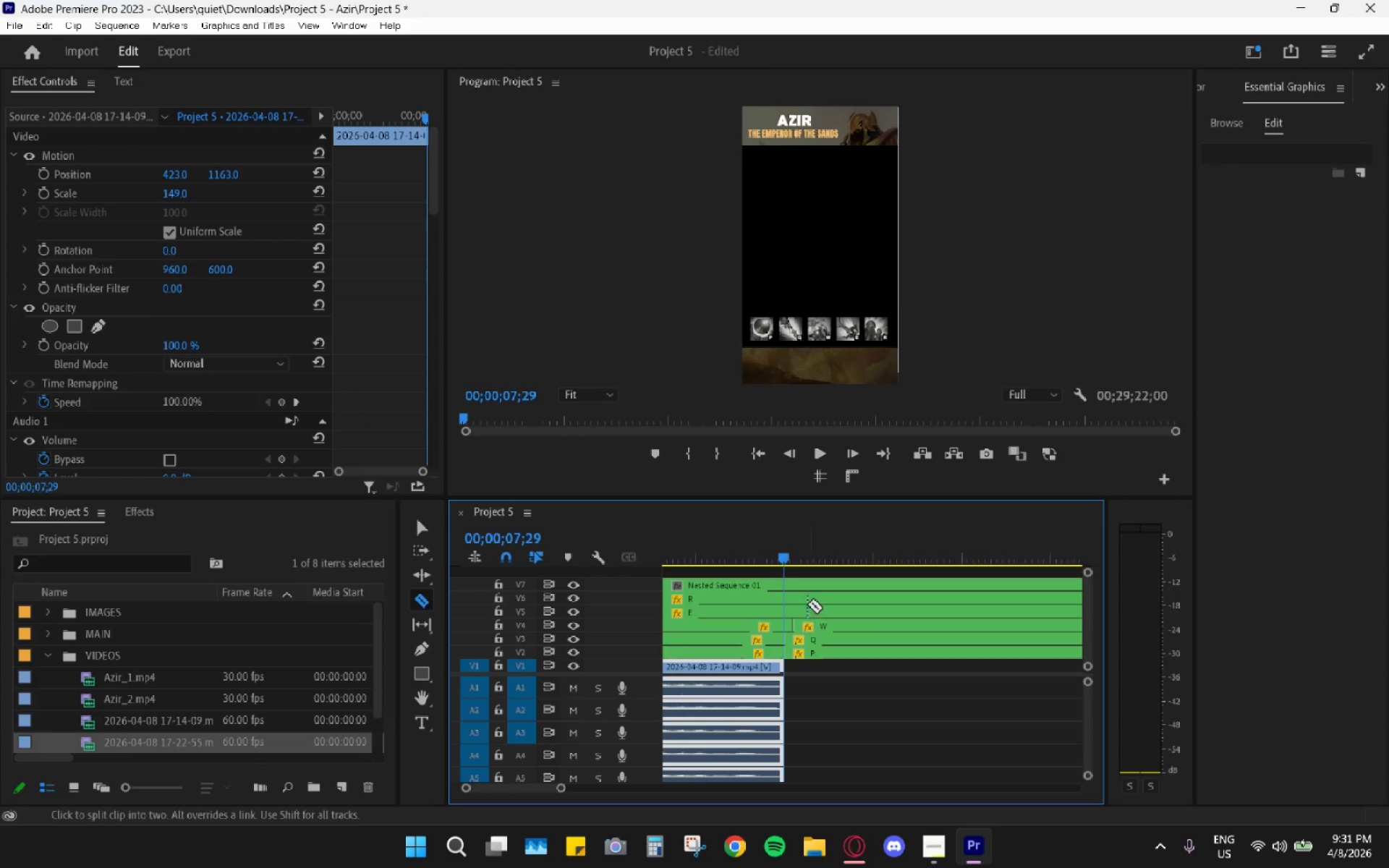 
key(Control+ControlLeft)
 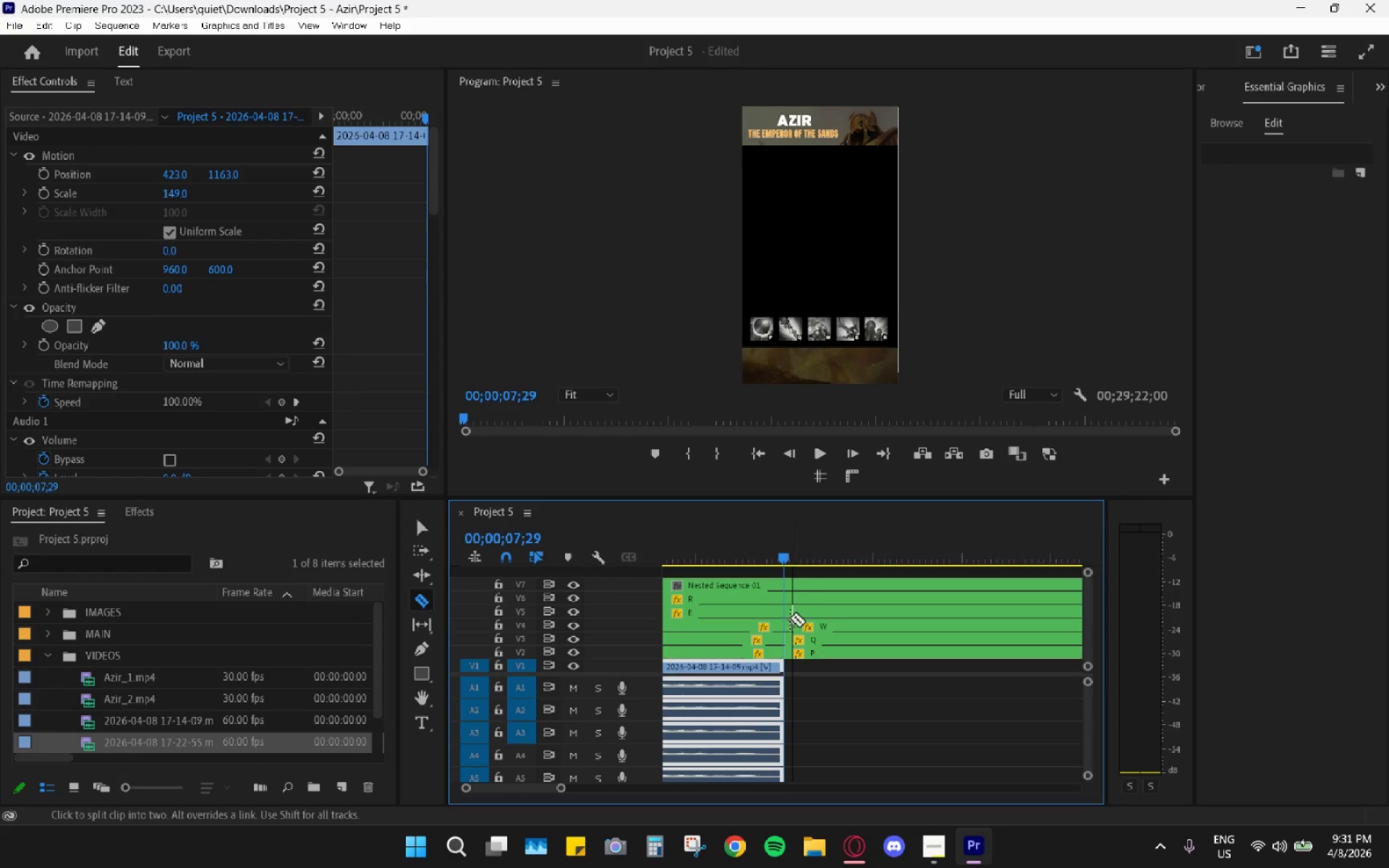 
key(Control+Z)
 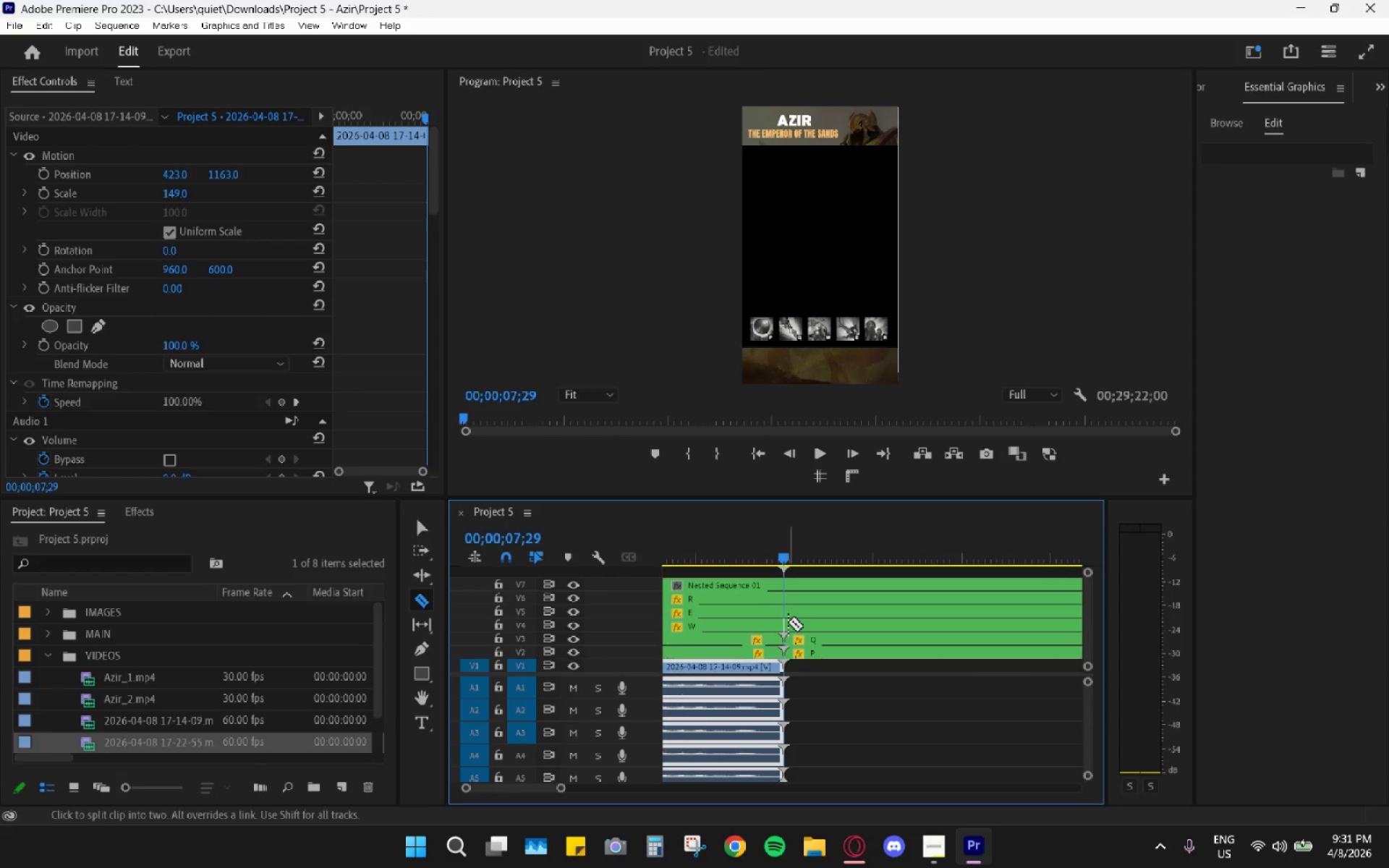 
left_click([788, 622])
 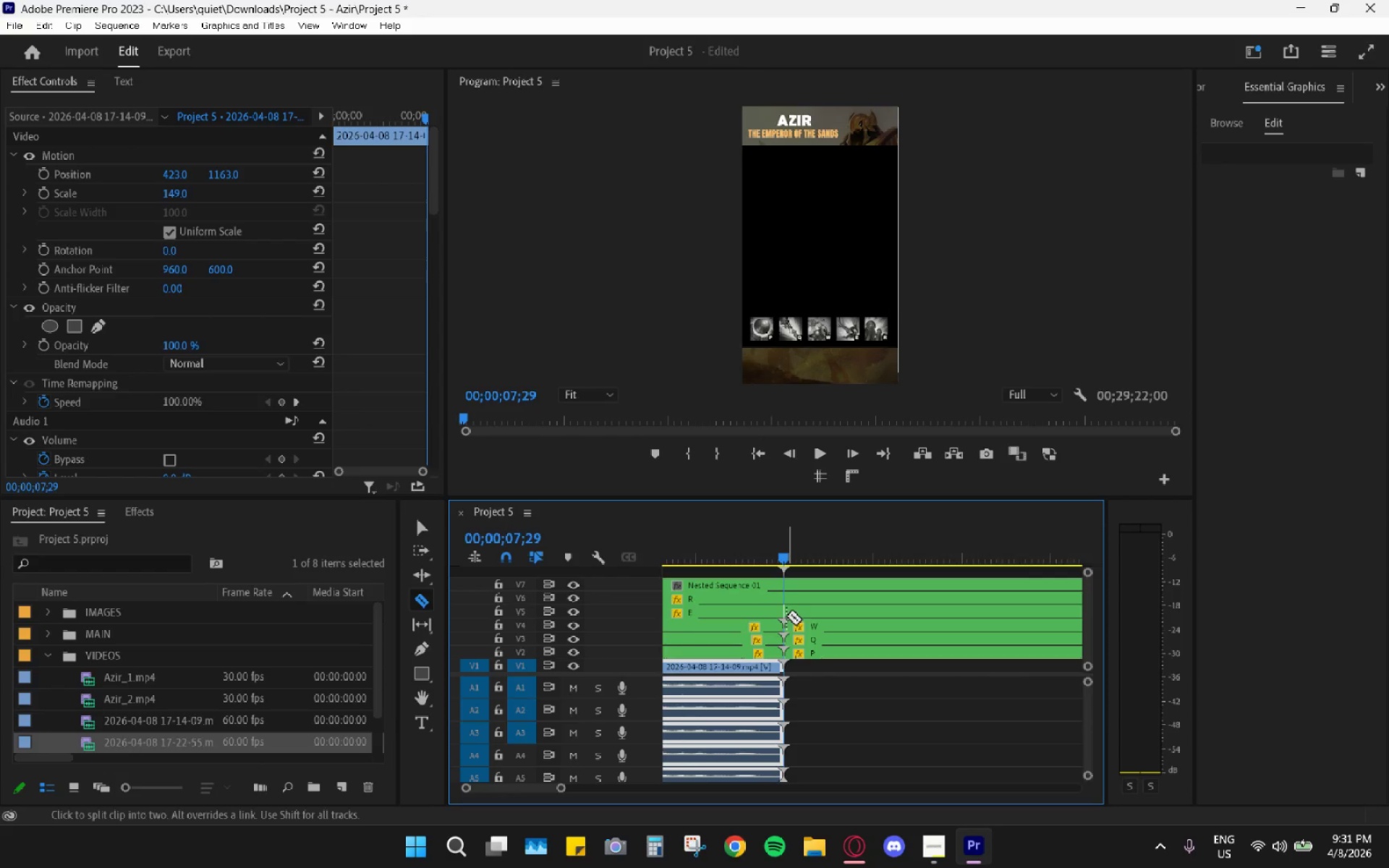 
left_click([786, 615])
 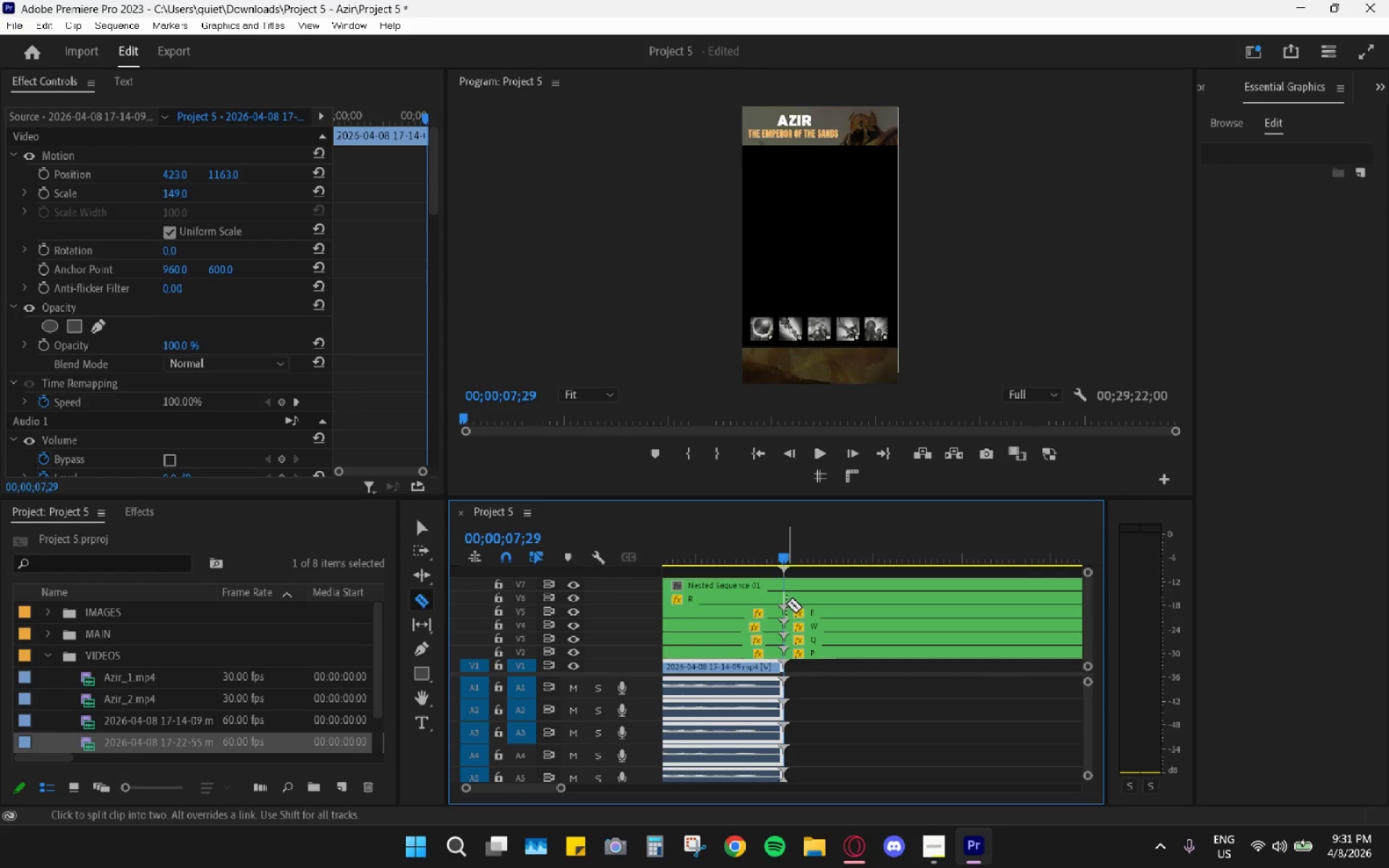 
left_click([786, 601])
 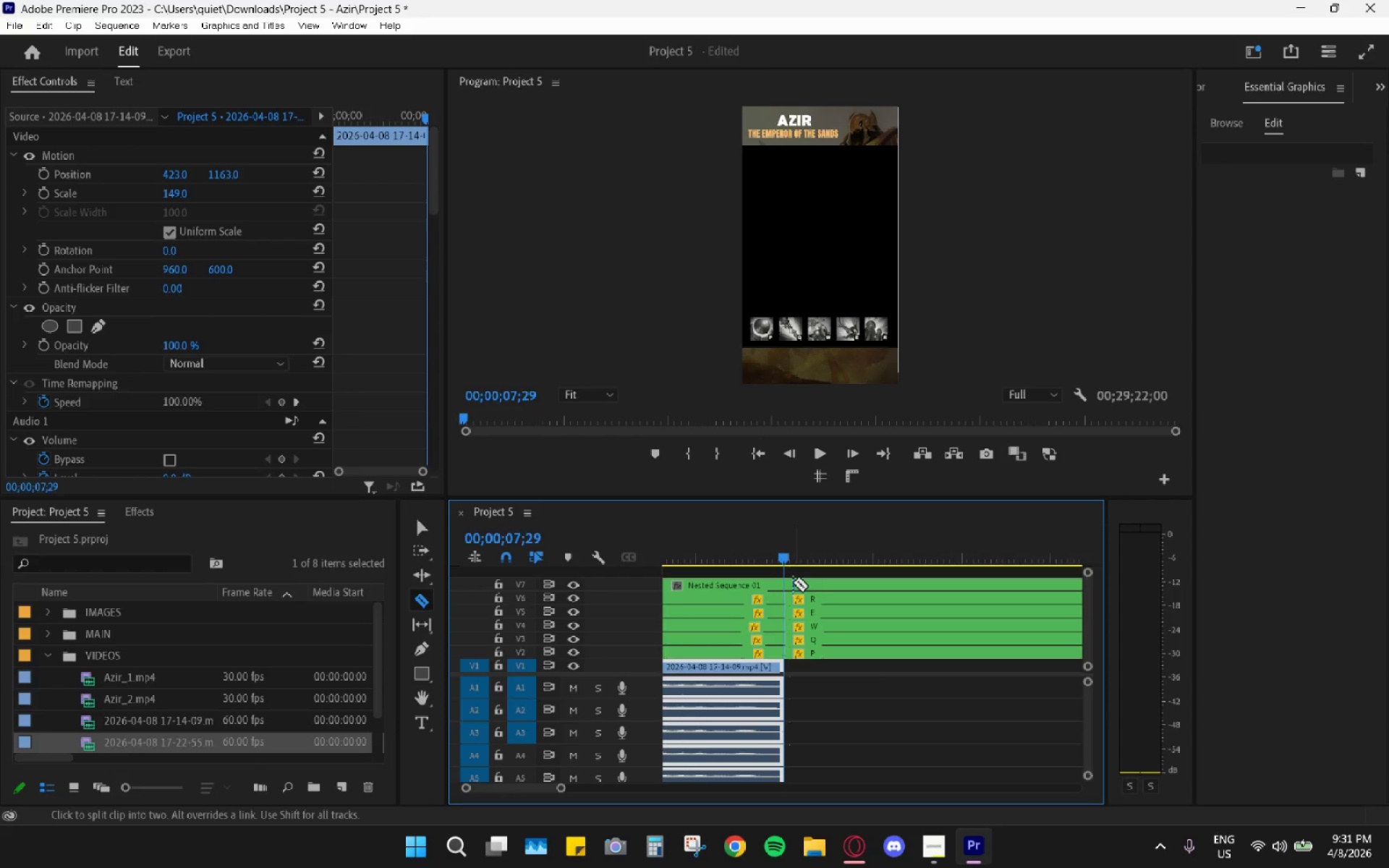 
key(V)
 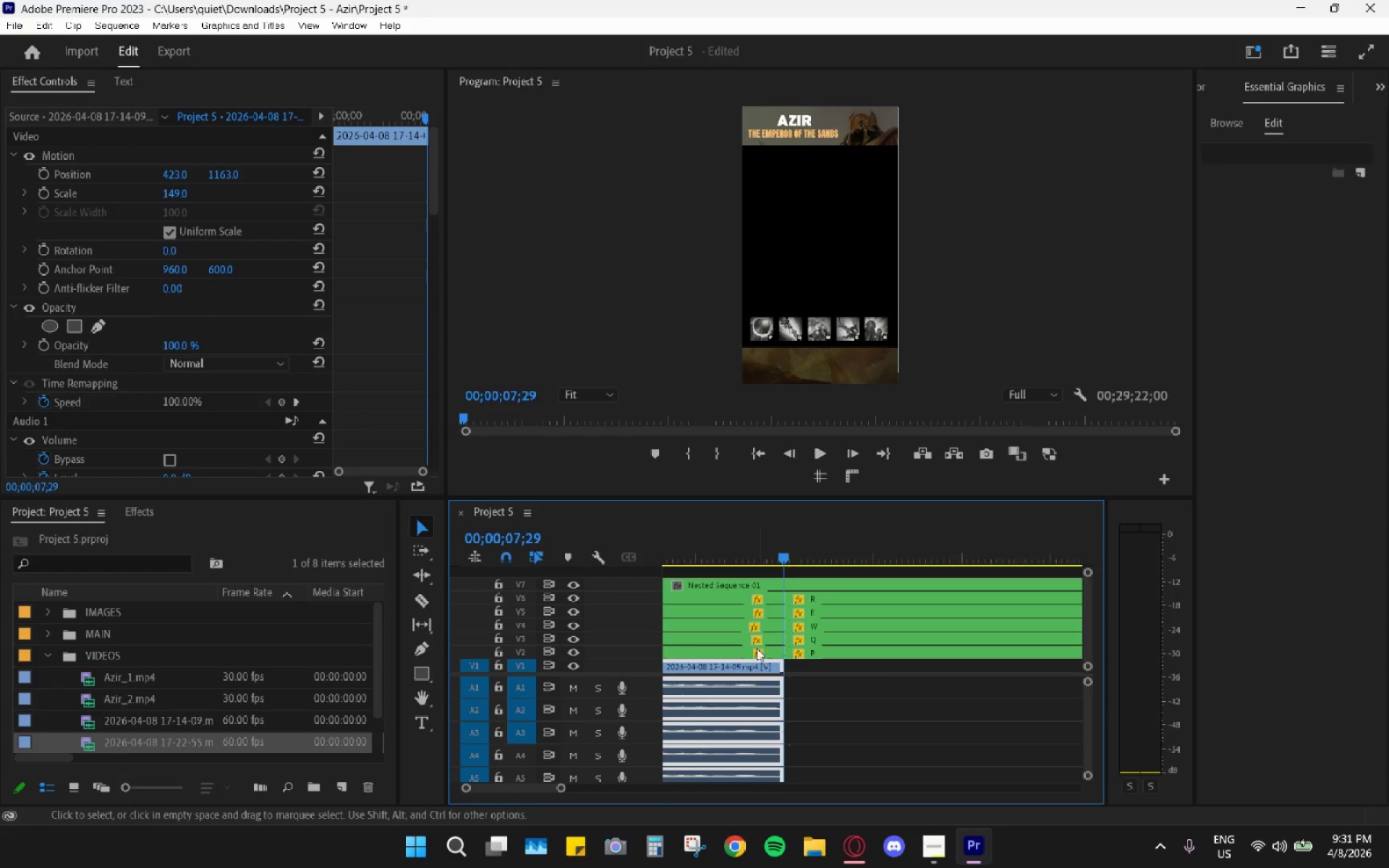 
left_click([755, 650])
 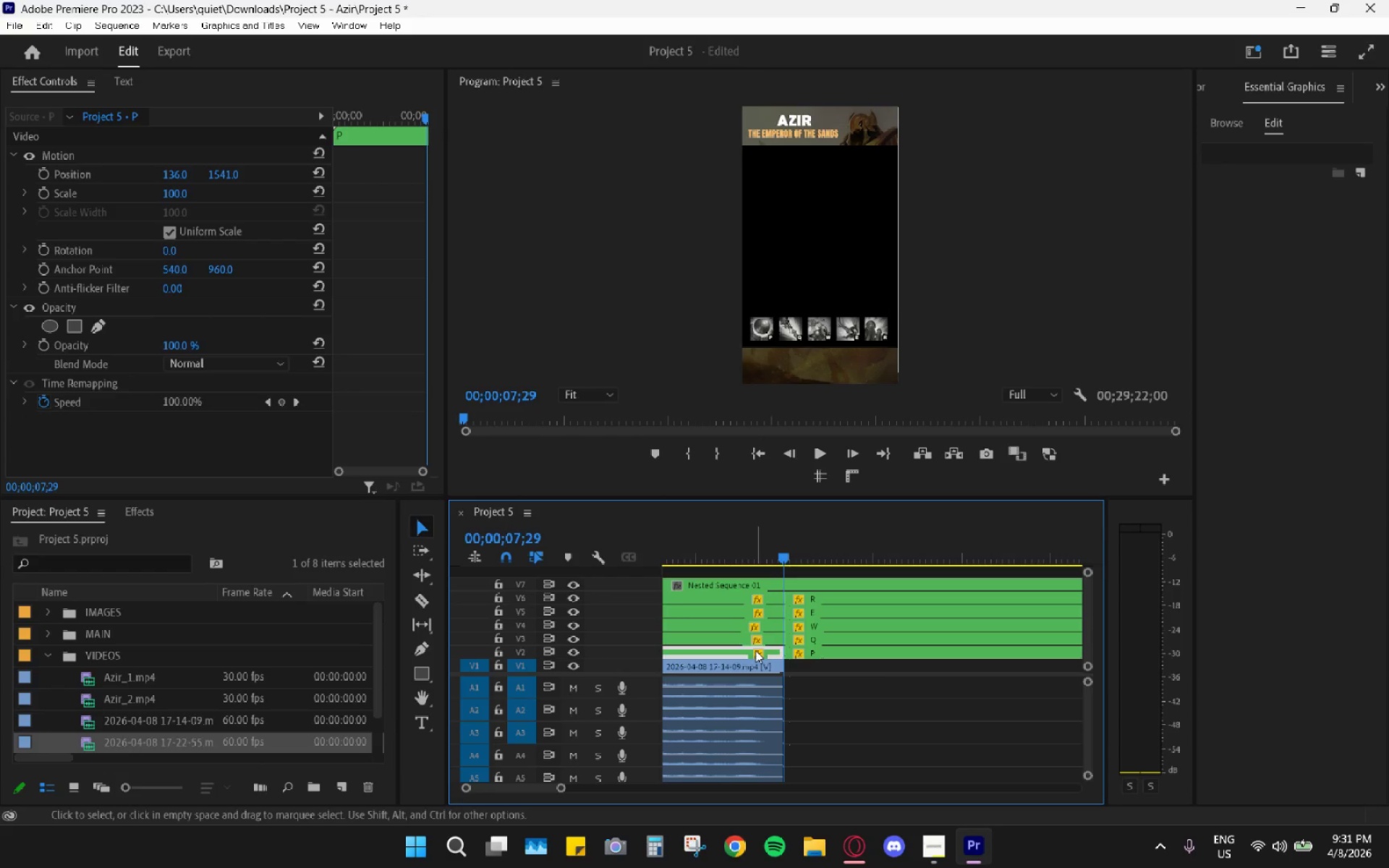 
key(Shift+E)
 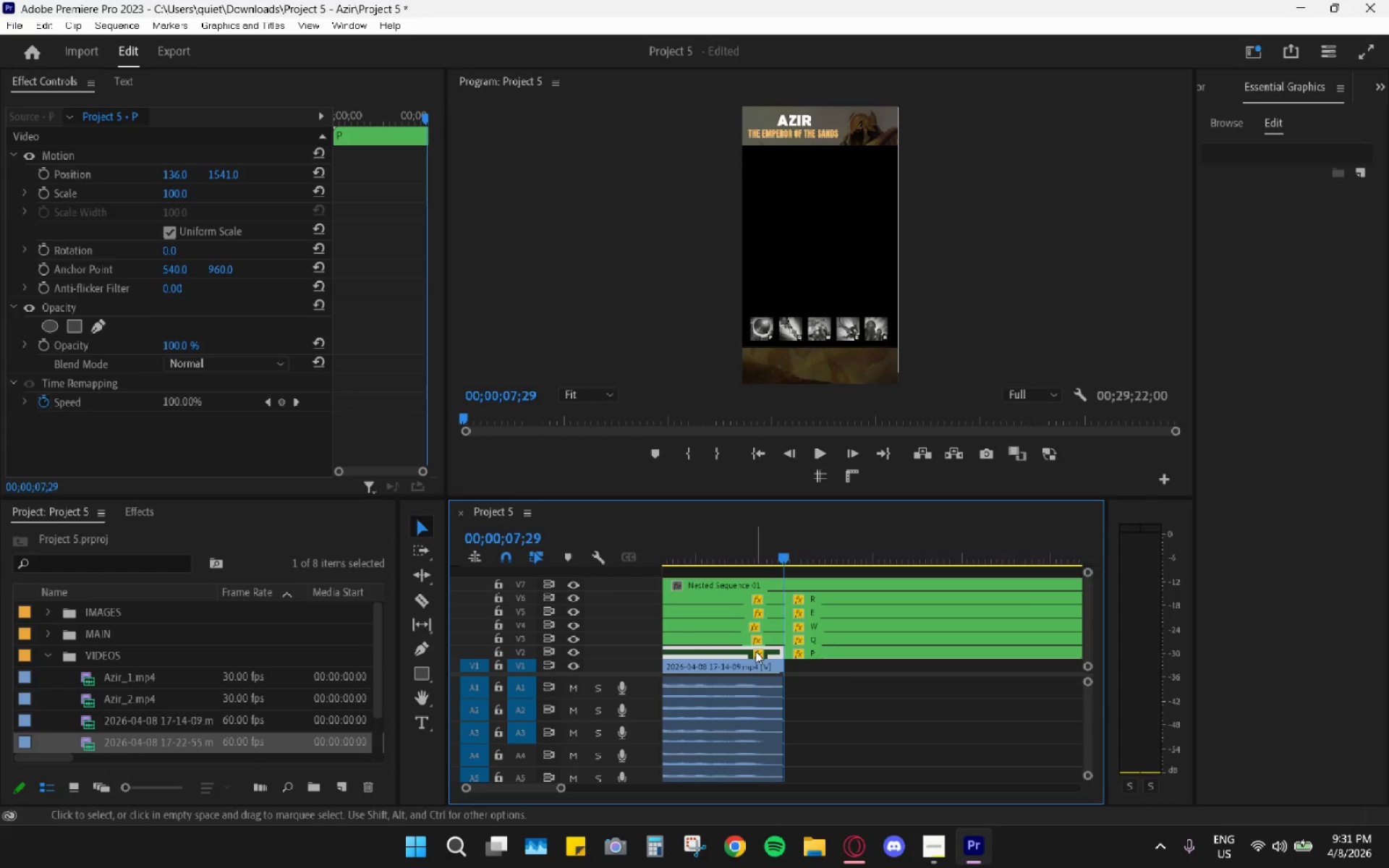 
scroll: coordinate [755, 652], scroll_direction: up, amount: 10.0
 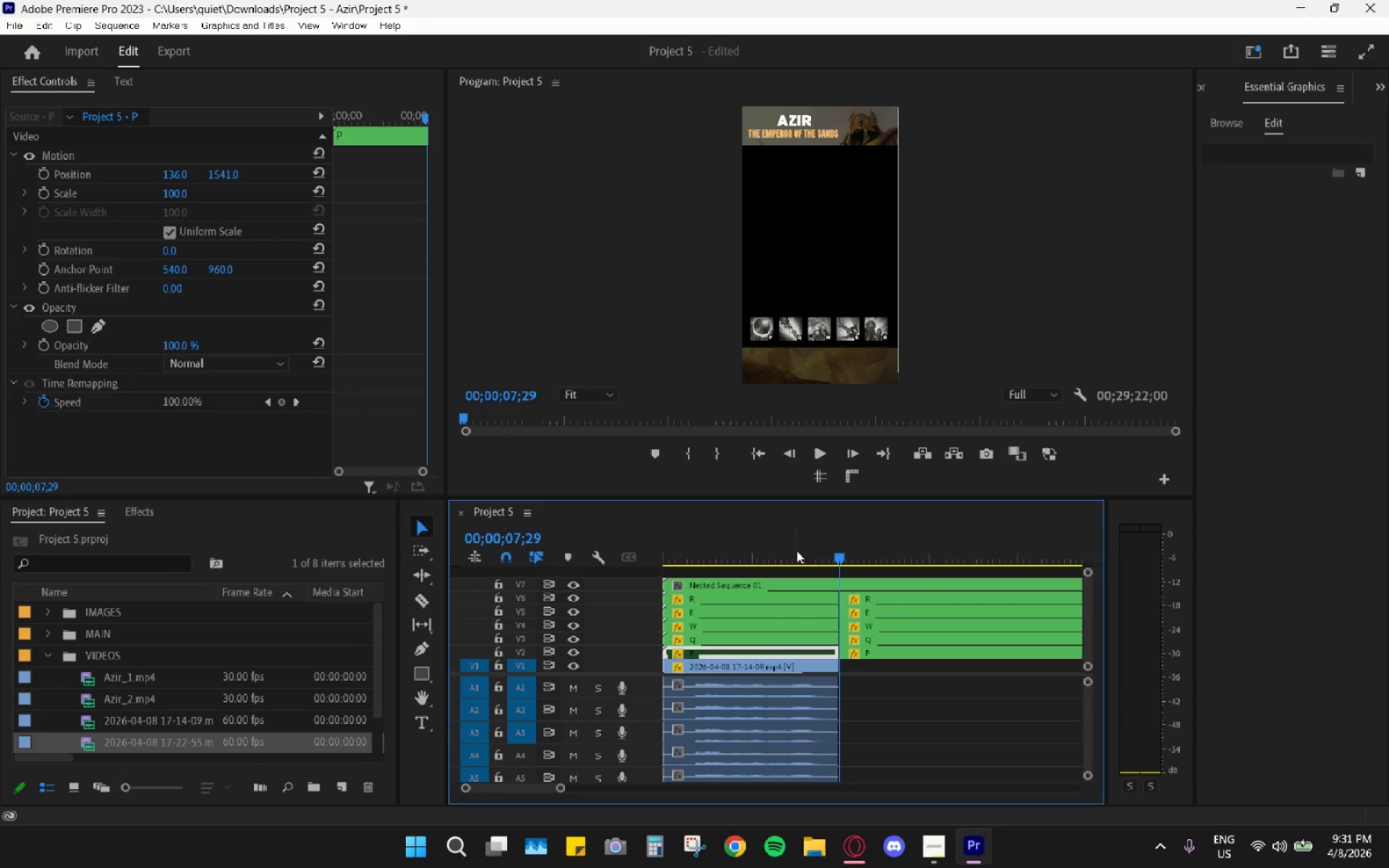 
left_click_drag(start_coordinate=[800, 542], to_coordinate=[718, 552])
 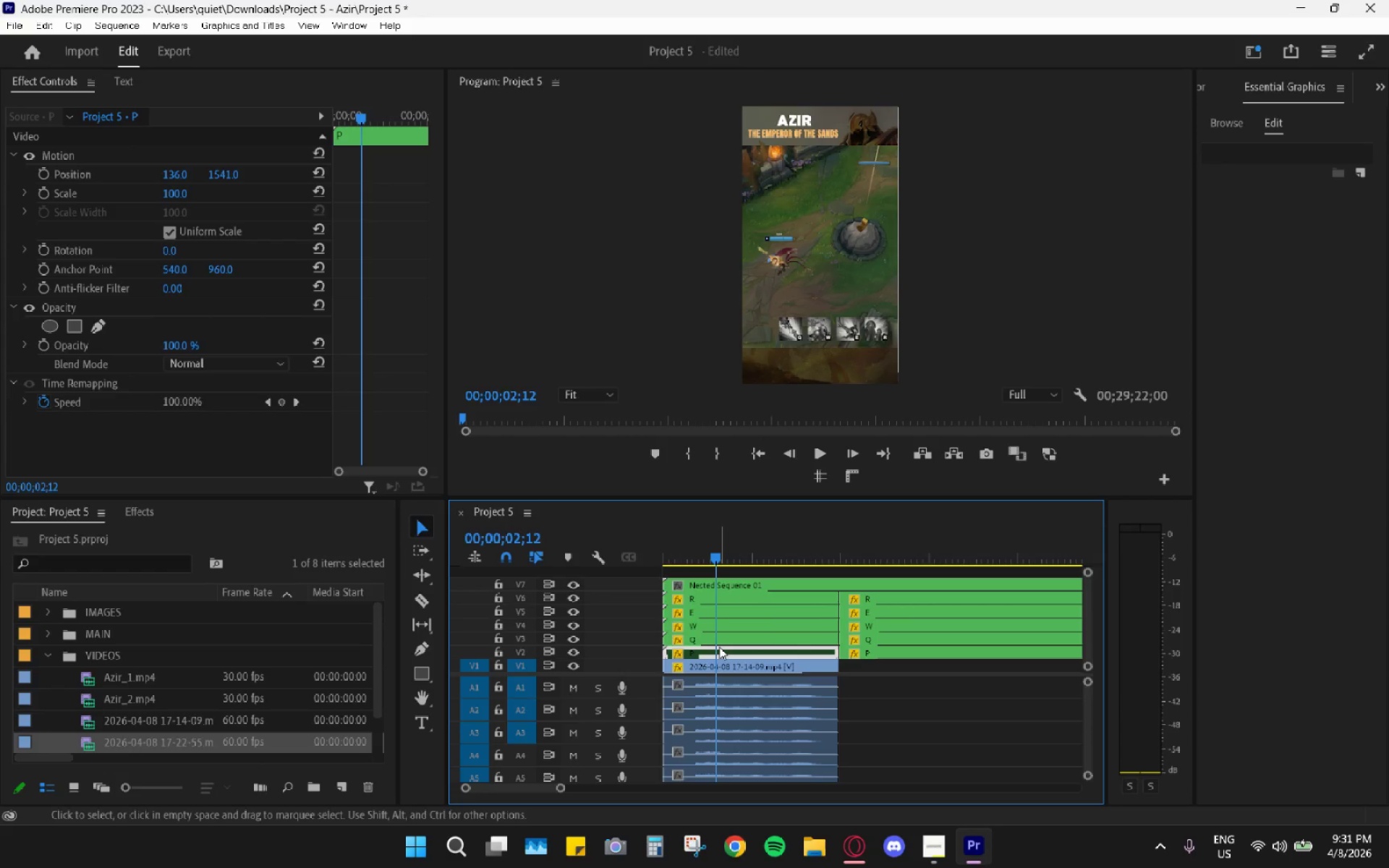 
key(Shift+E)
 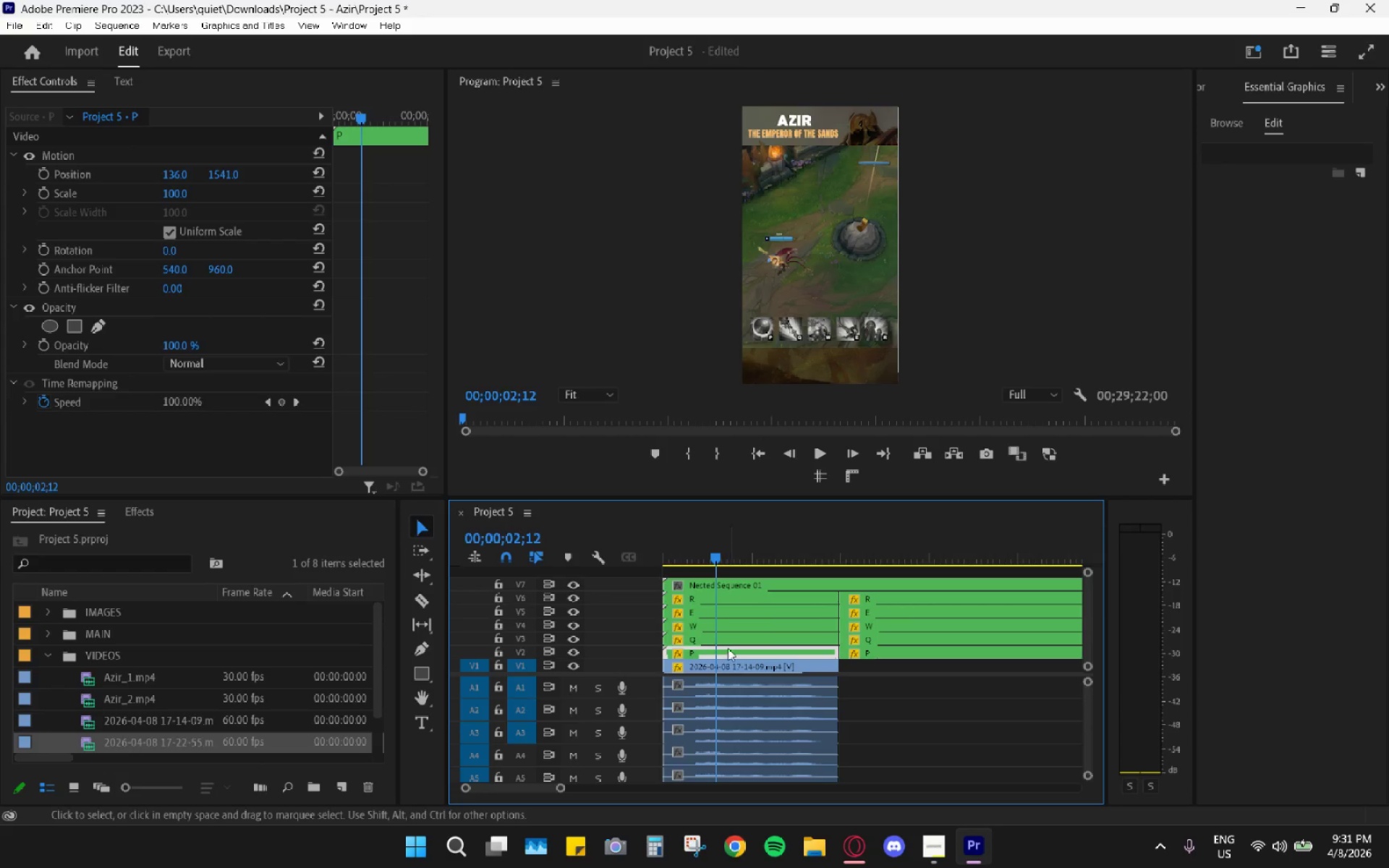 
double_click([728, 648])
 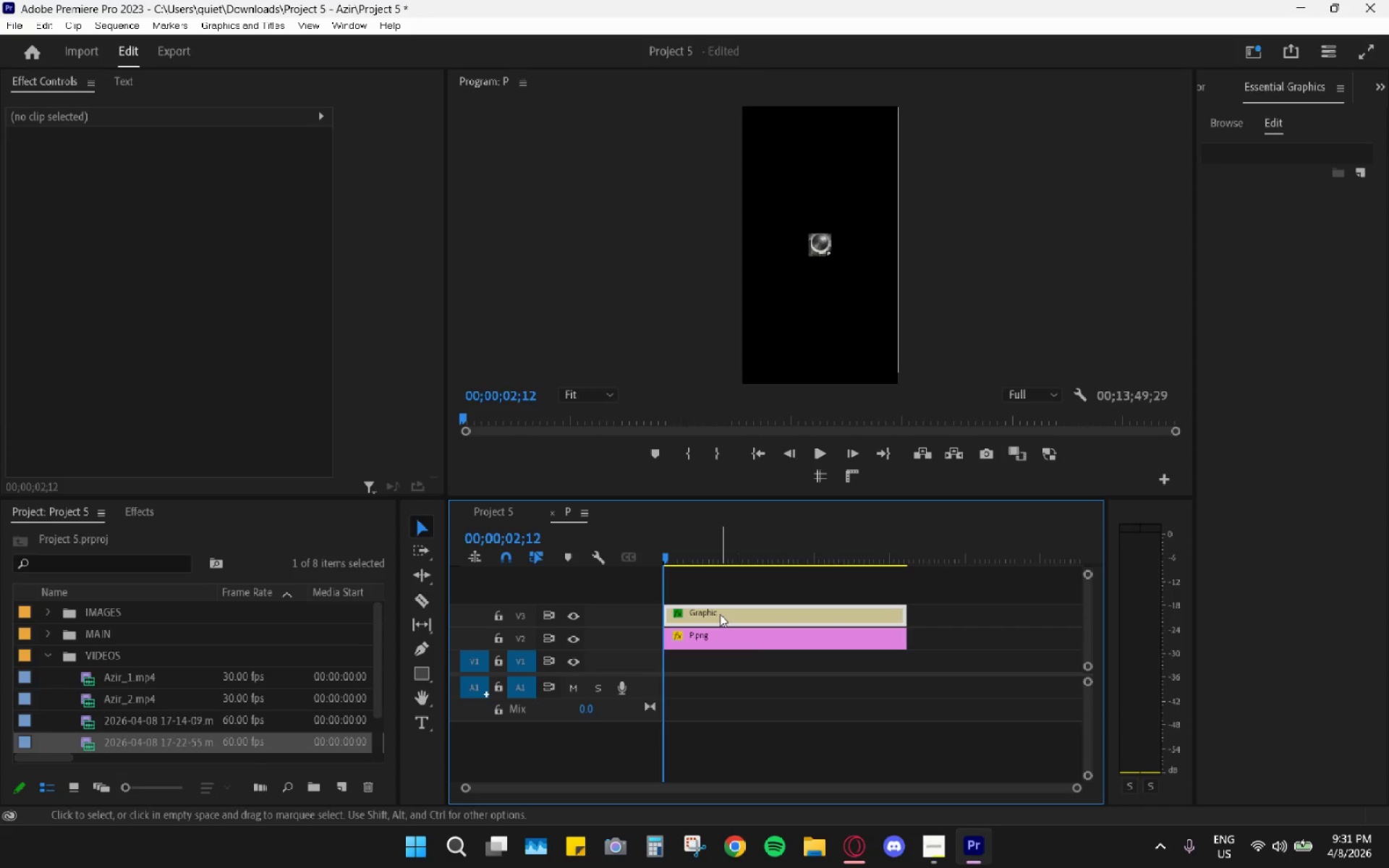 
key(Shift+E)
 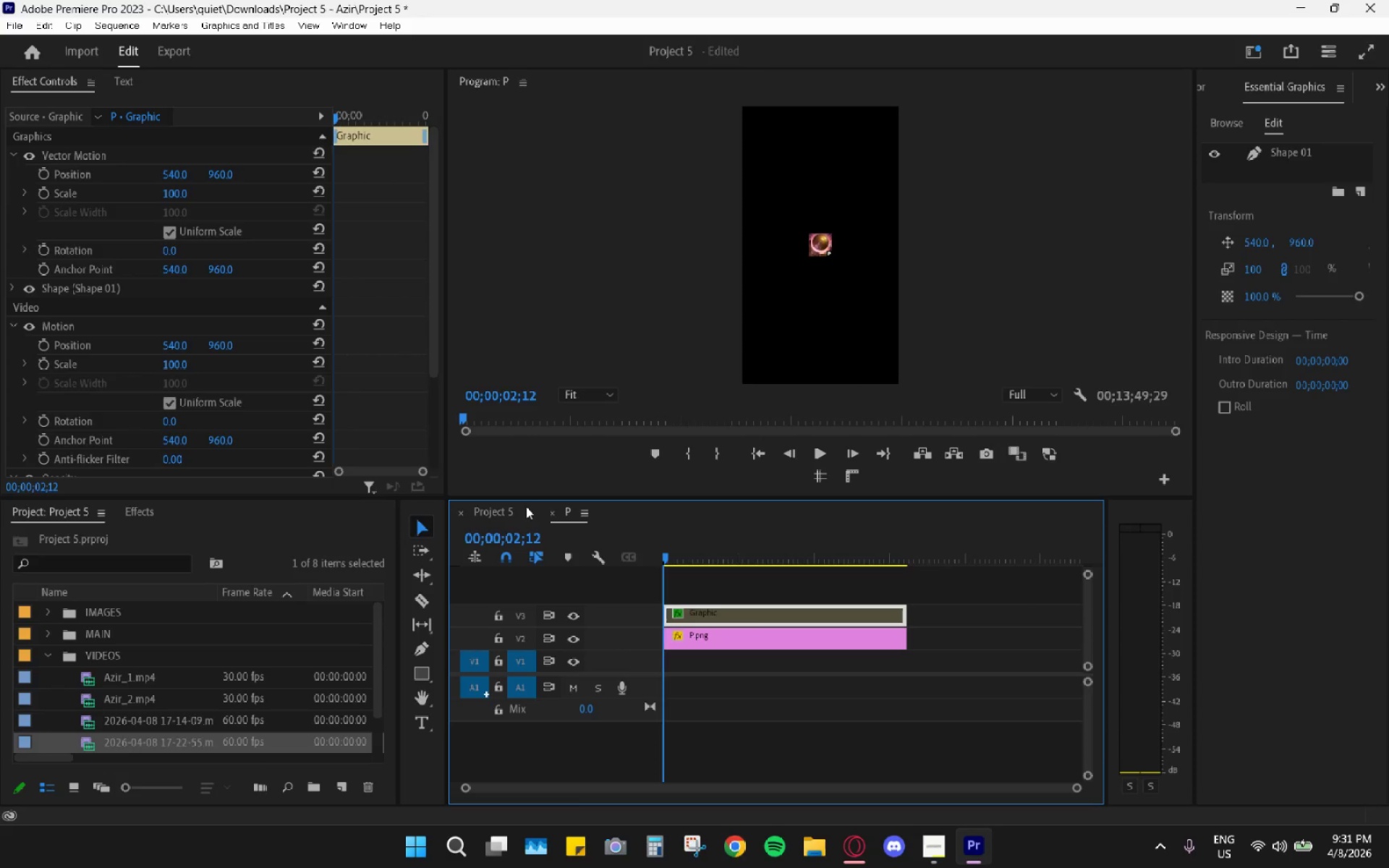 
left_click([511, 511])
 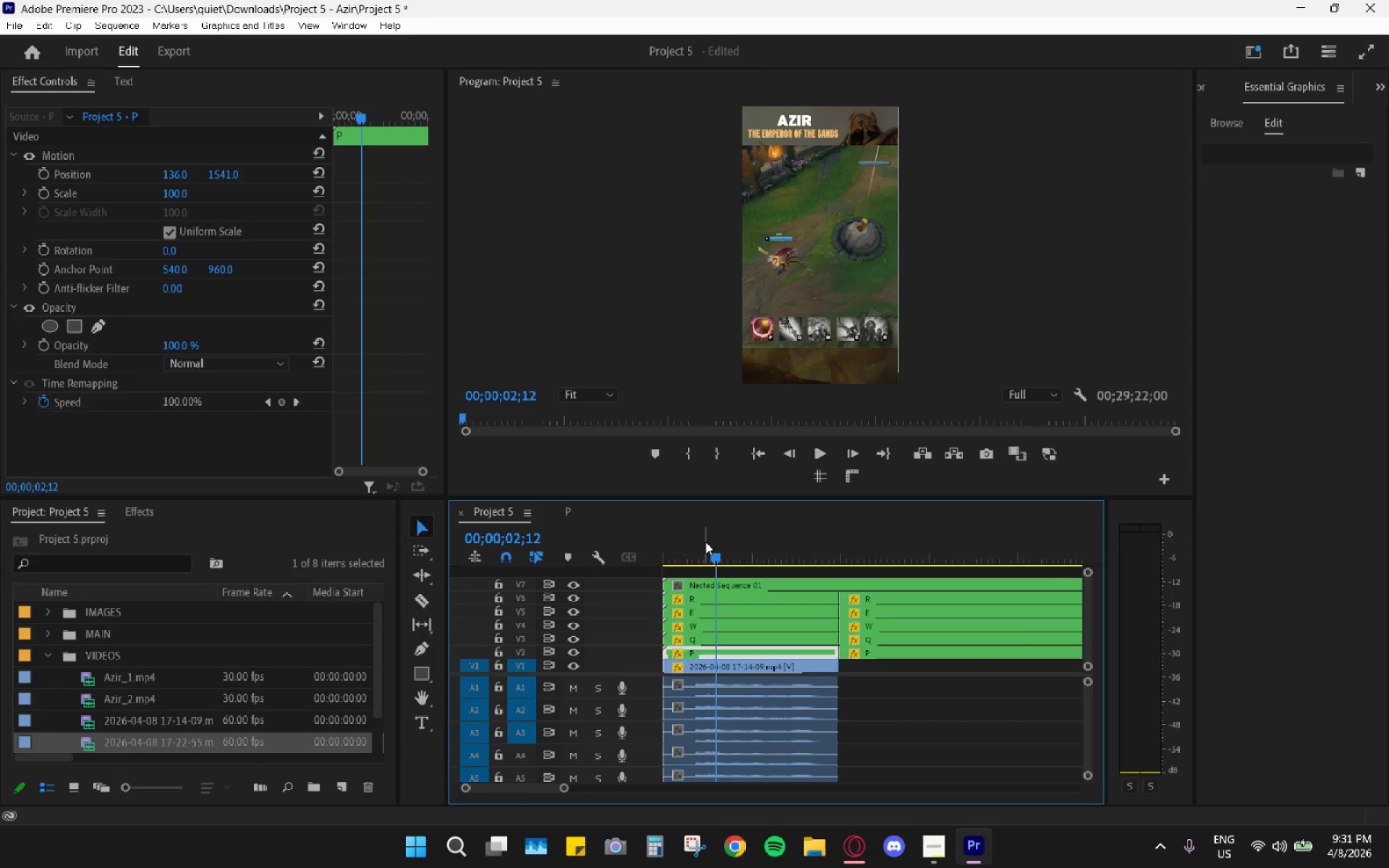 
left_click_drag(start_coordinate=[720, 542], to_coordinate=[633, 556])
 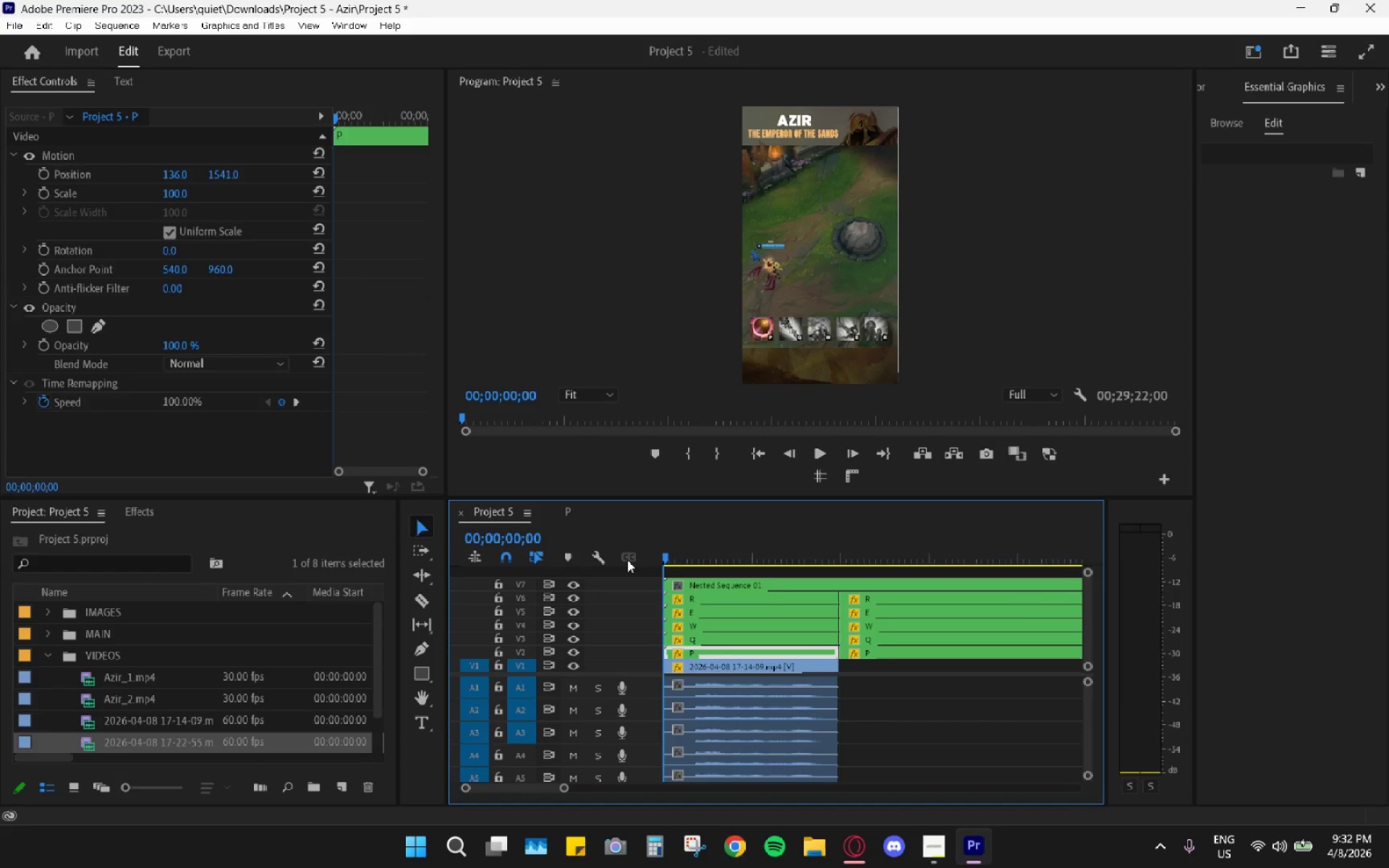 
key(Space)
 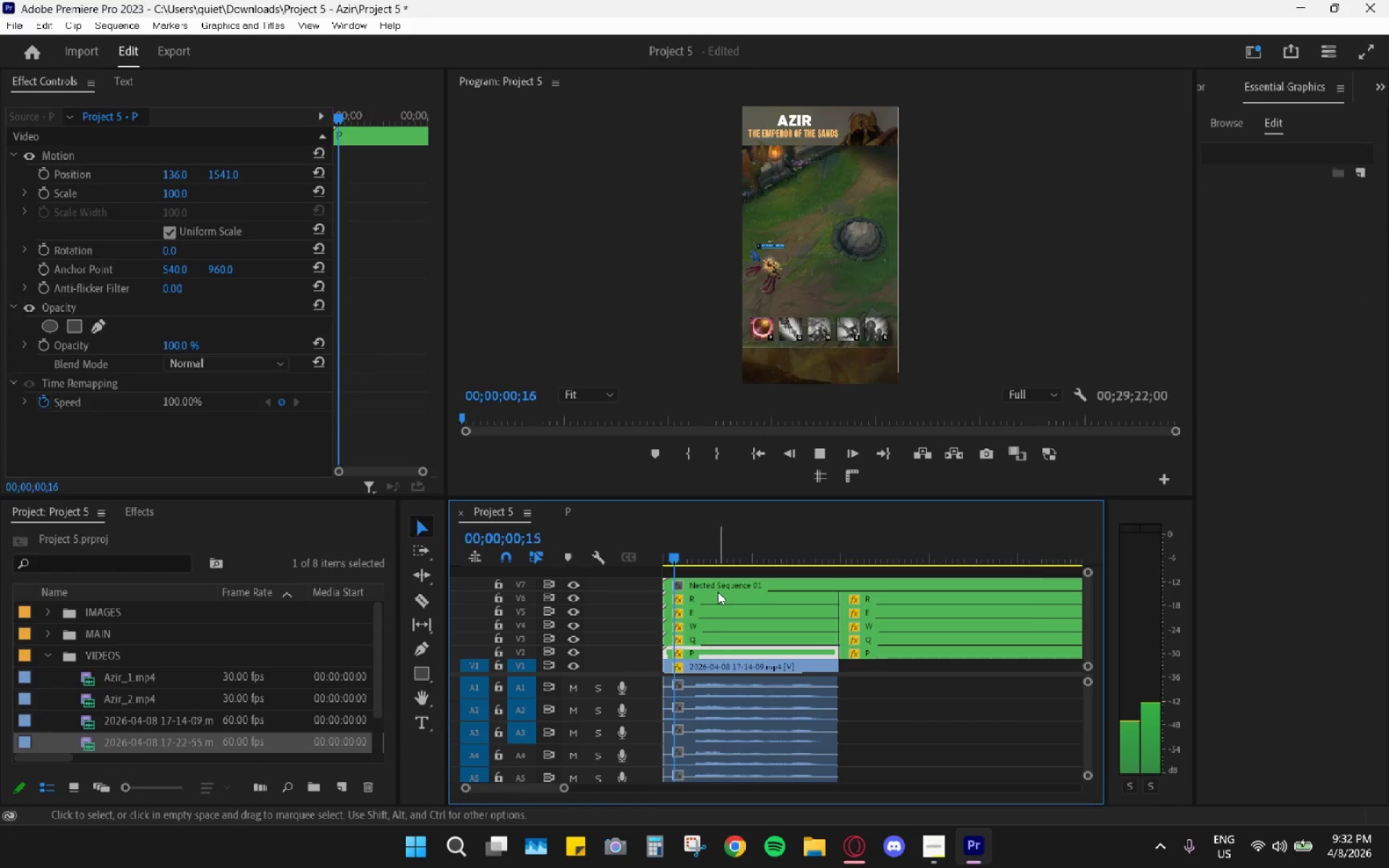 
key(Space)
 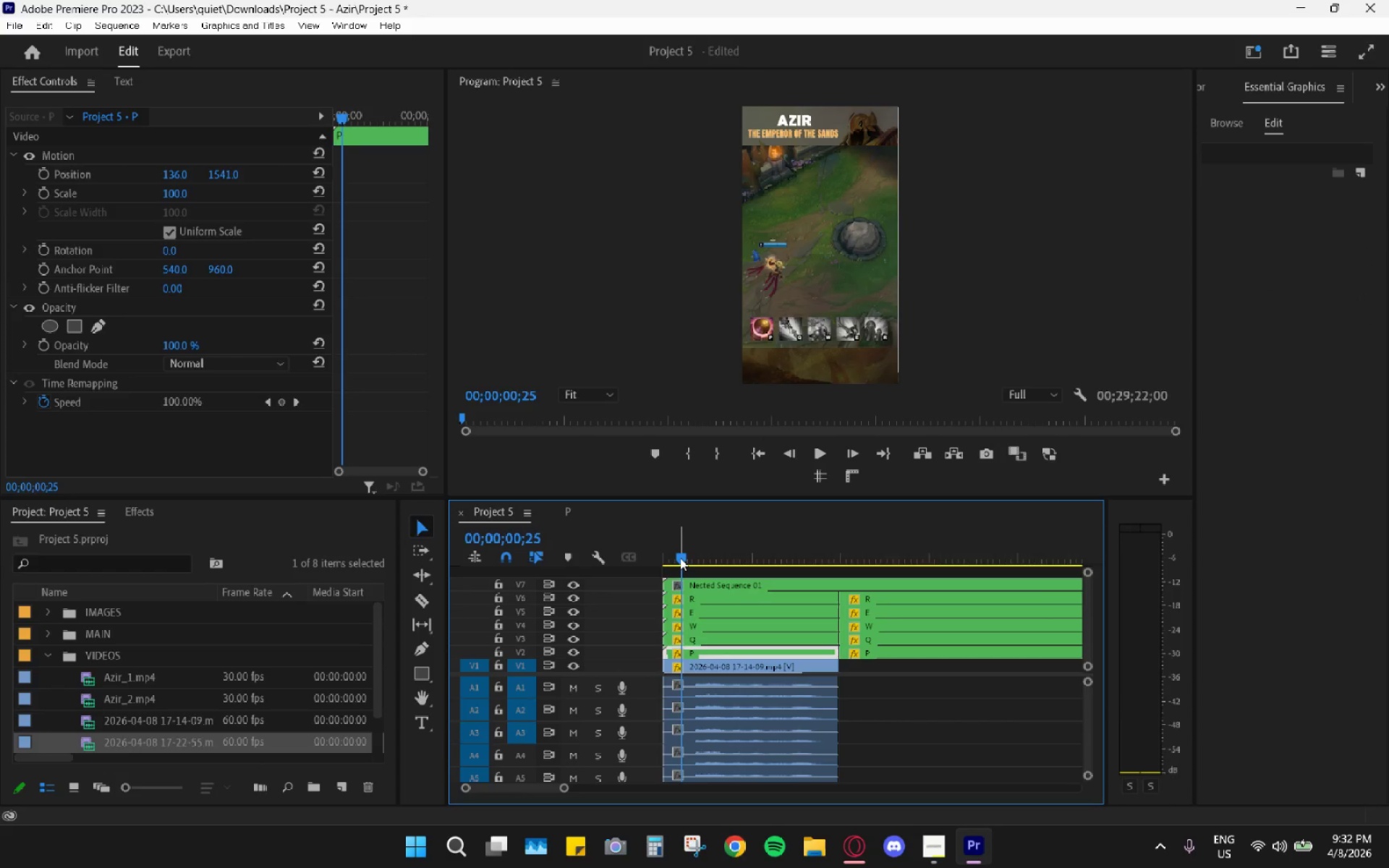 
left_click_drag(start_coordinate=[680, 558], to_coordinate=[641, 548])
 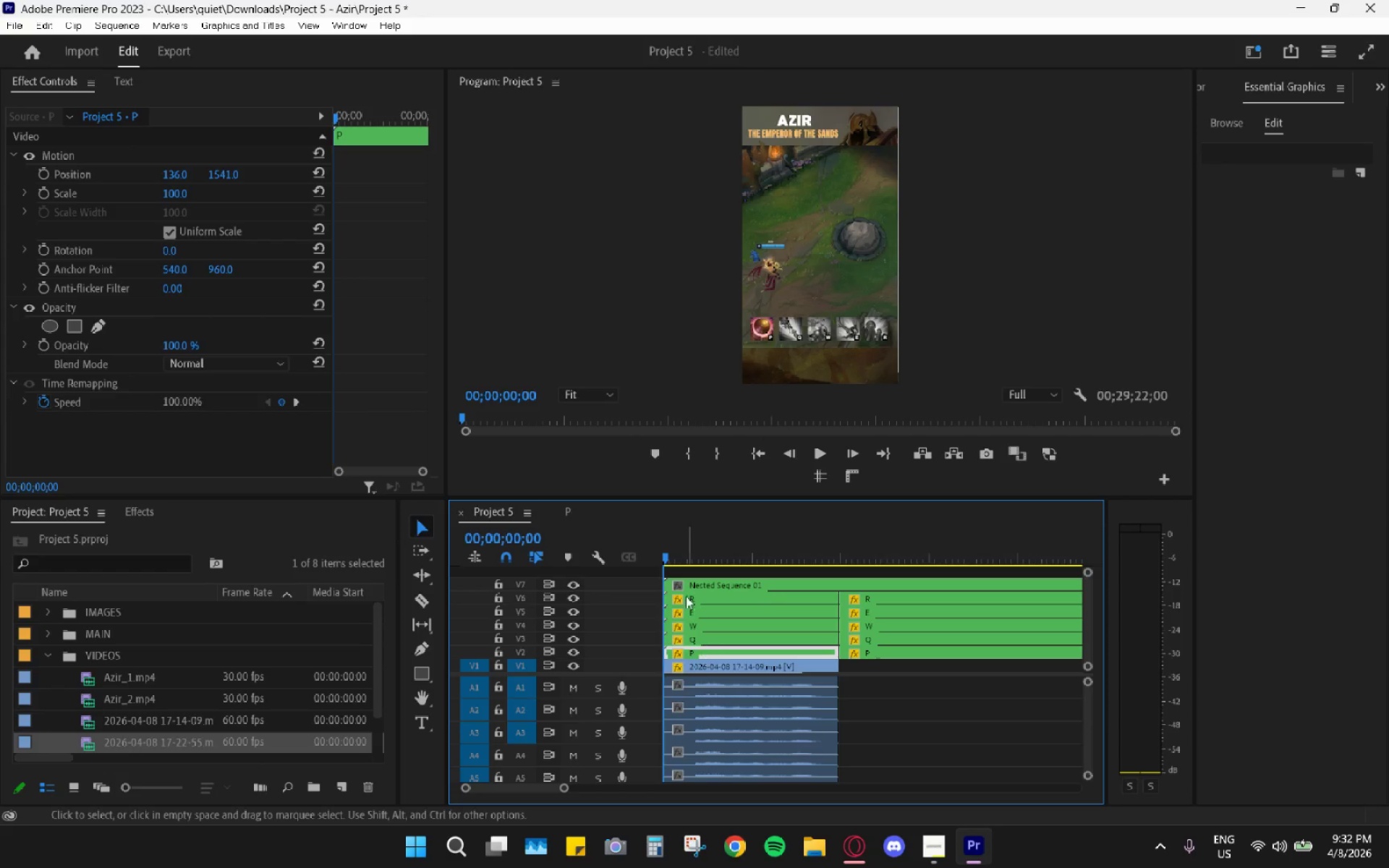 
left_click_drag(start_coordinate=[677, 556], to_coordinate=[697, 564])
 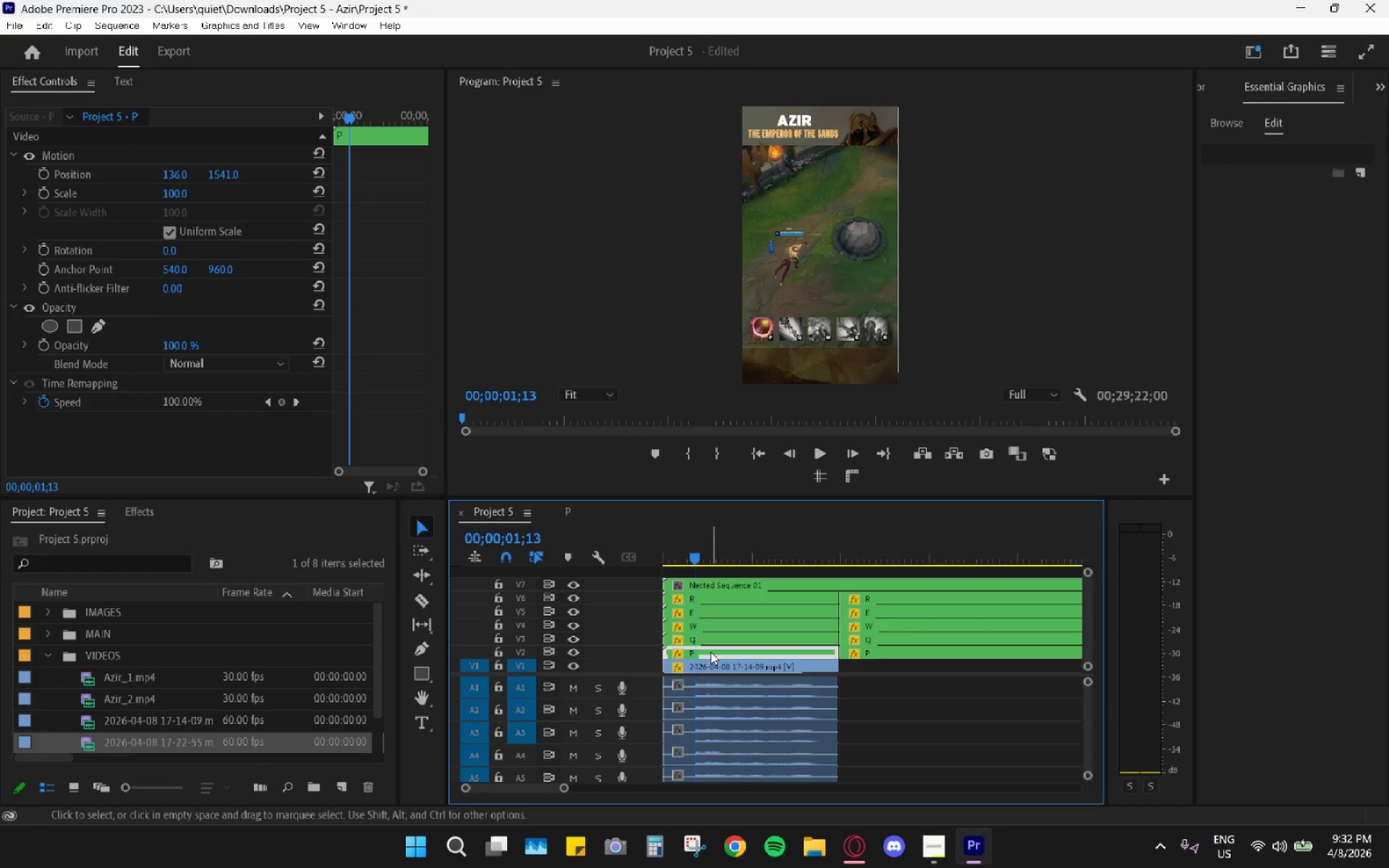 
double_click([710, 652])
 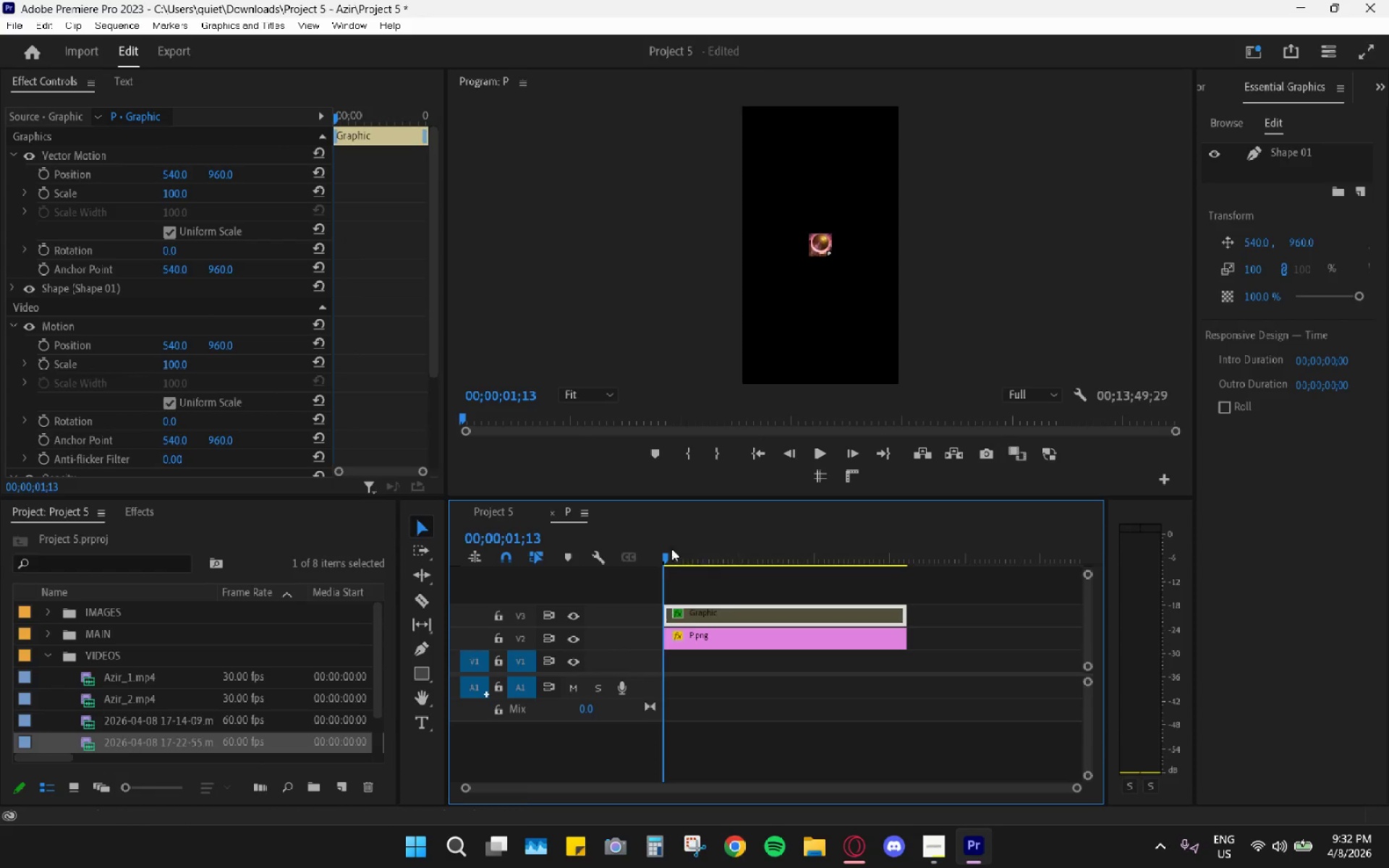 
left_click([502, 514])
 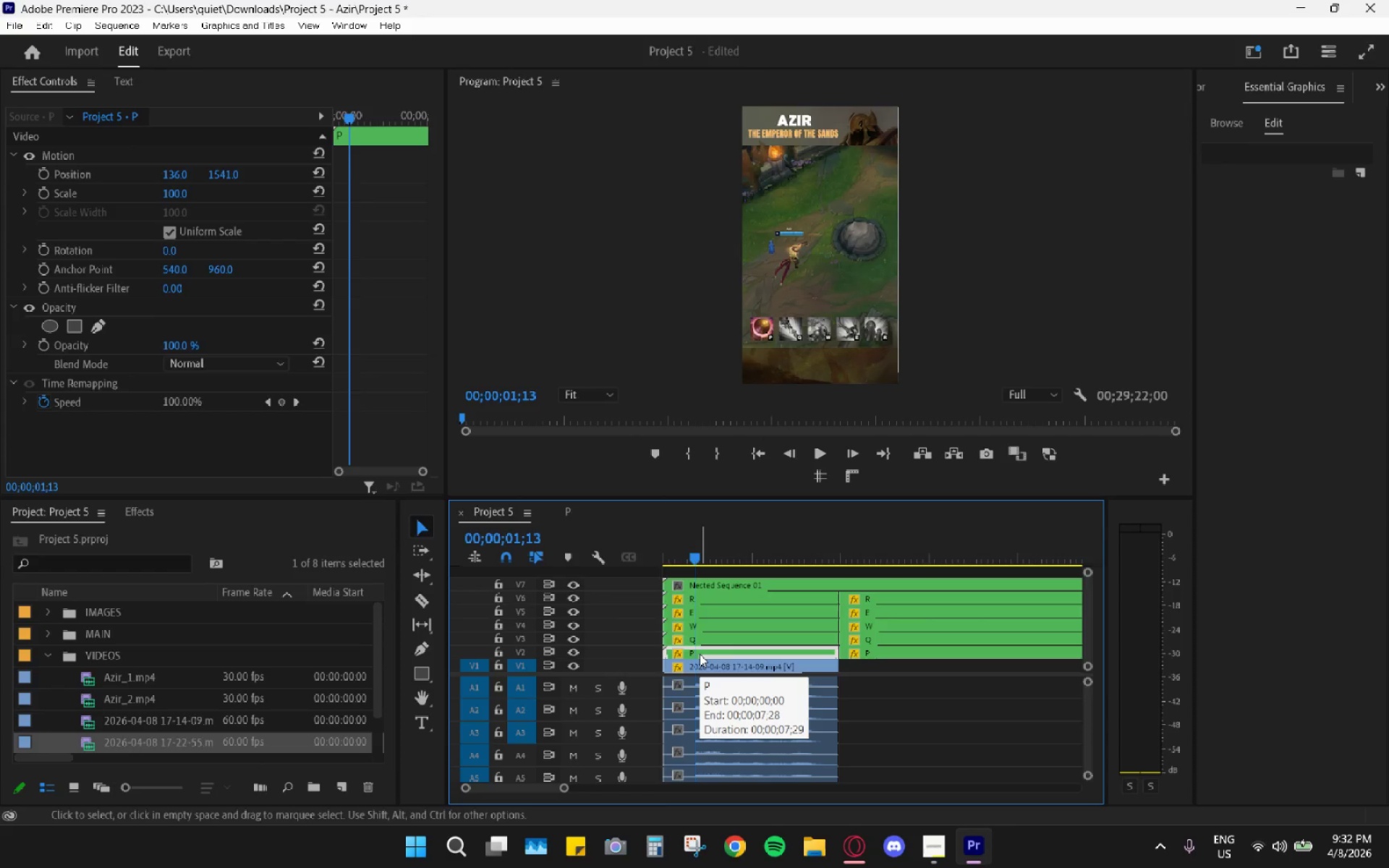 
double_click([700, 654])
 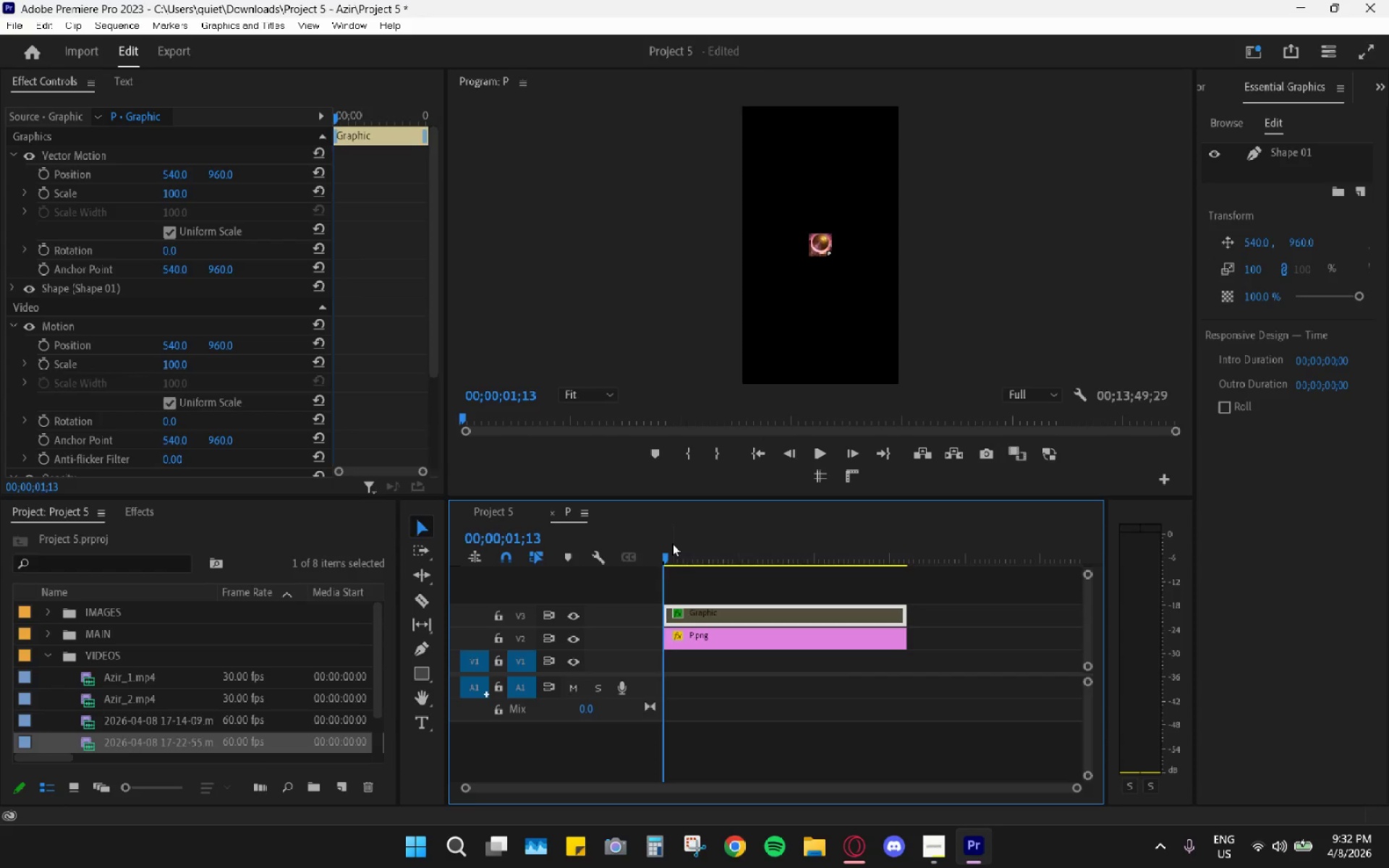 
key(Shift+E)
 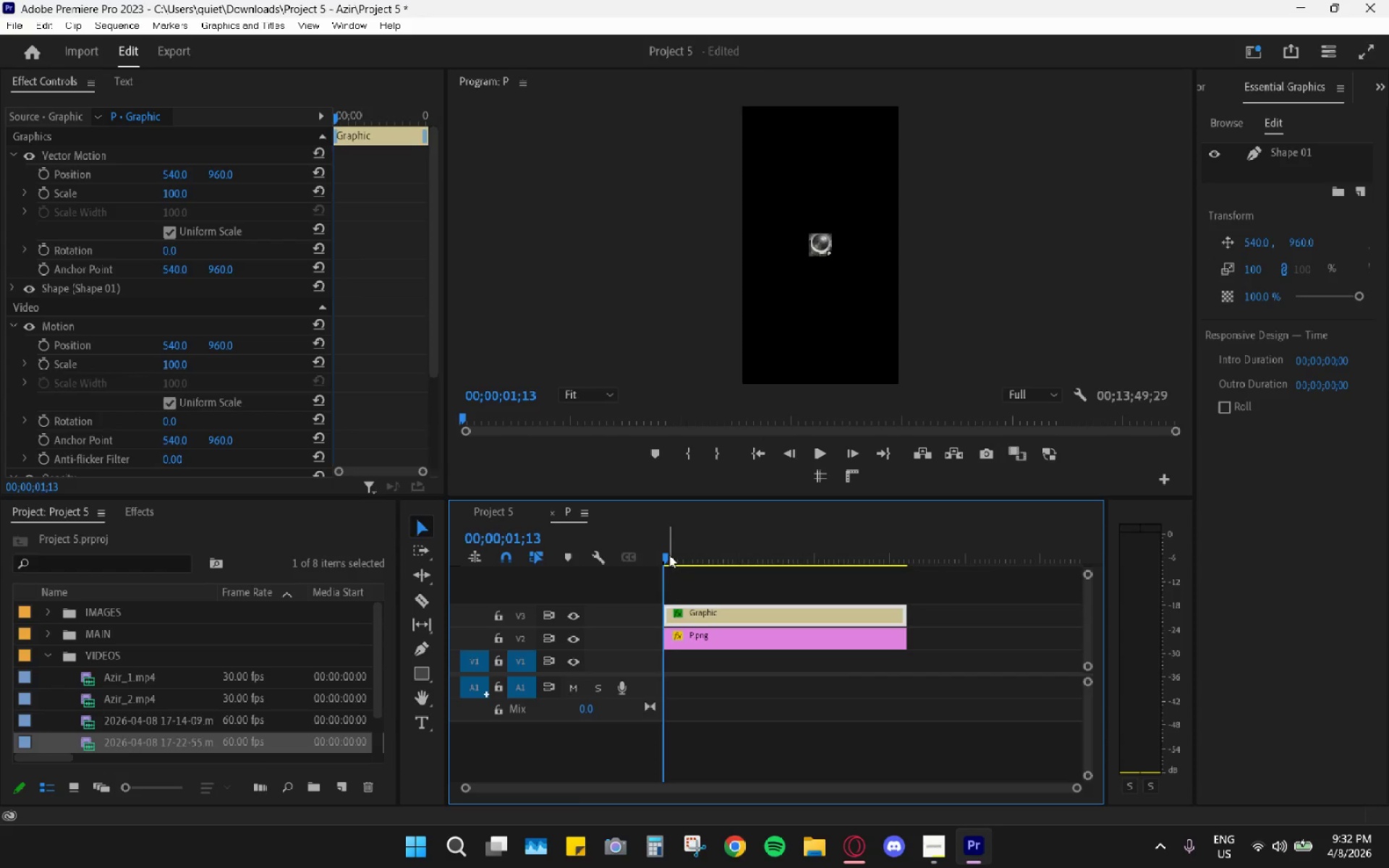 
left_click_drag(start_coordinate=[667, 554], to_coordinate=[690, 561])
 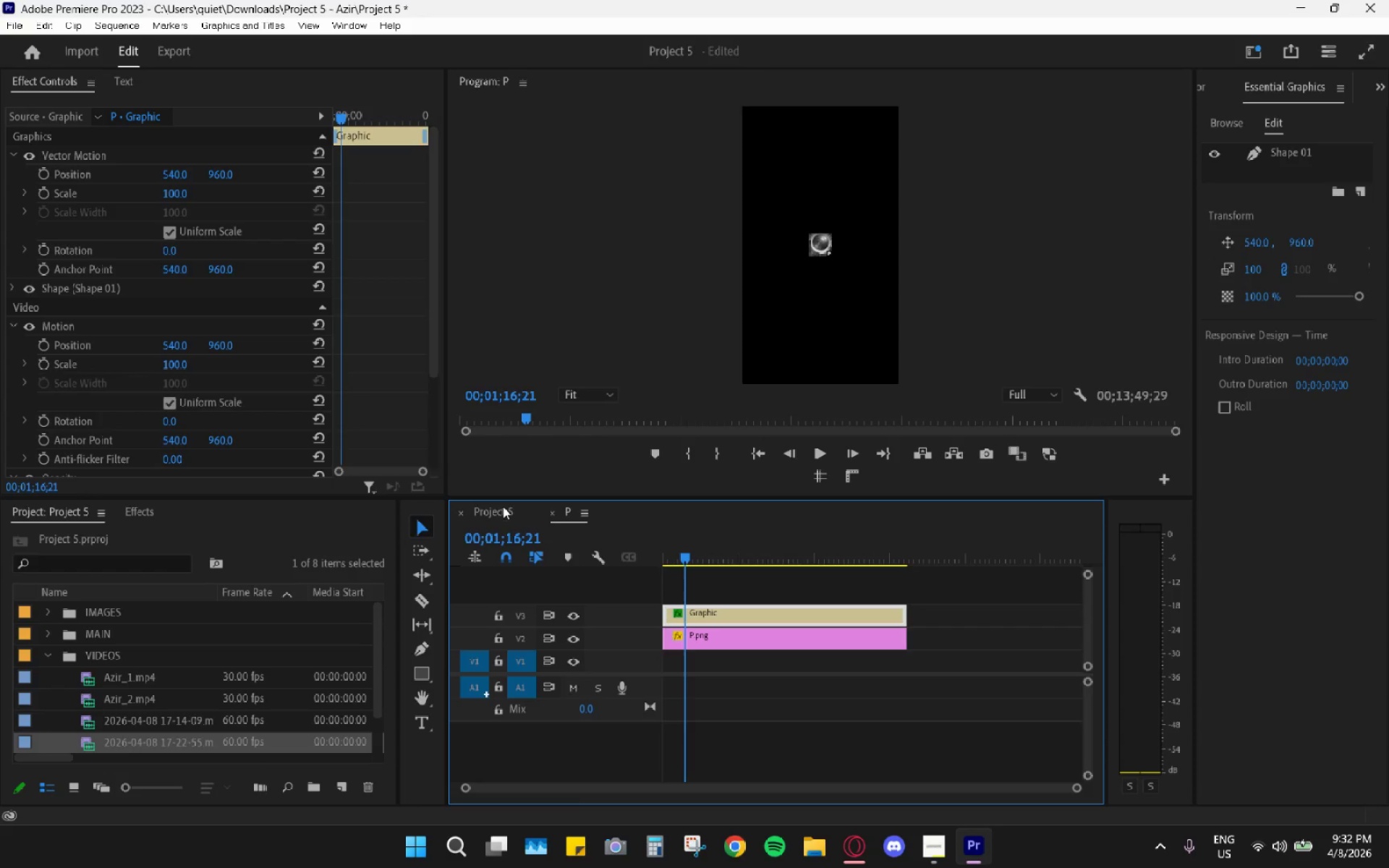 
double_click([503, 506])
 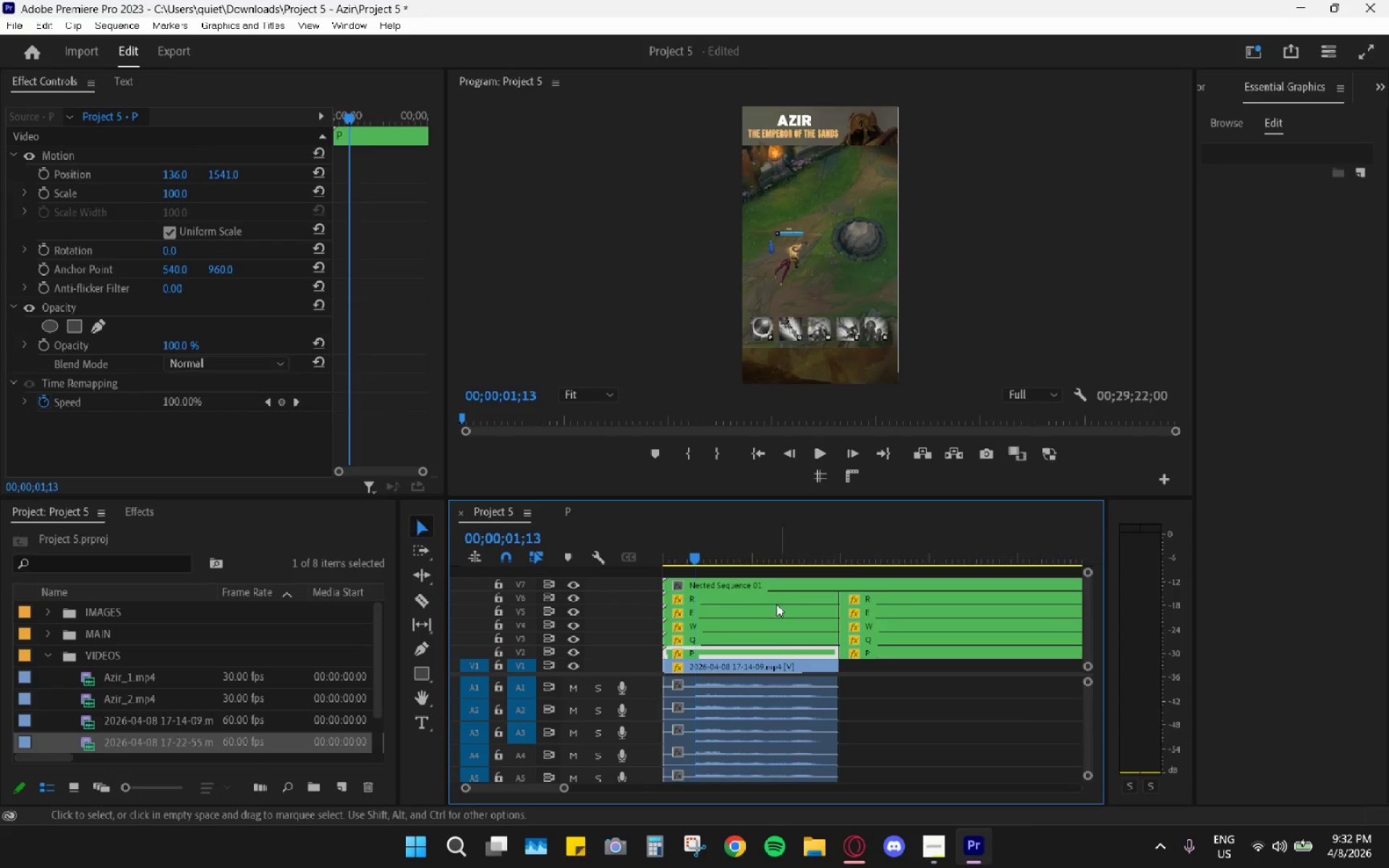 
hold_key(key=AltLeft, duration=0.77)
scroll: coordinate [696, 640], scroll_direction: up, amount: 14.0
 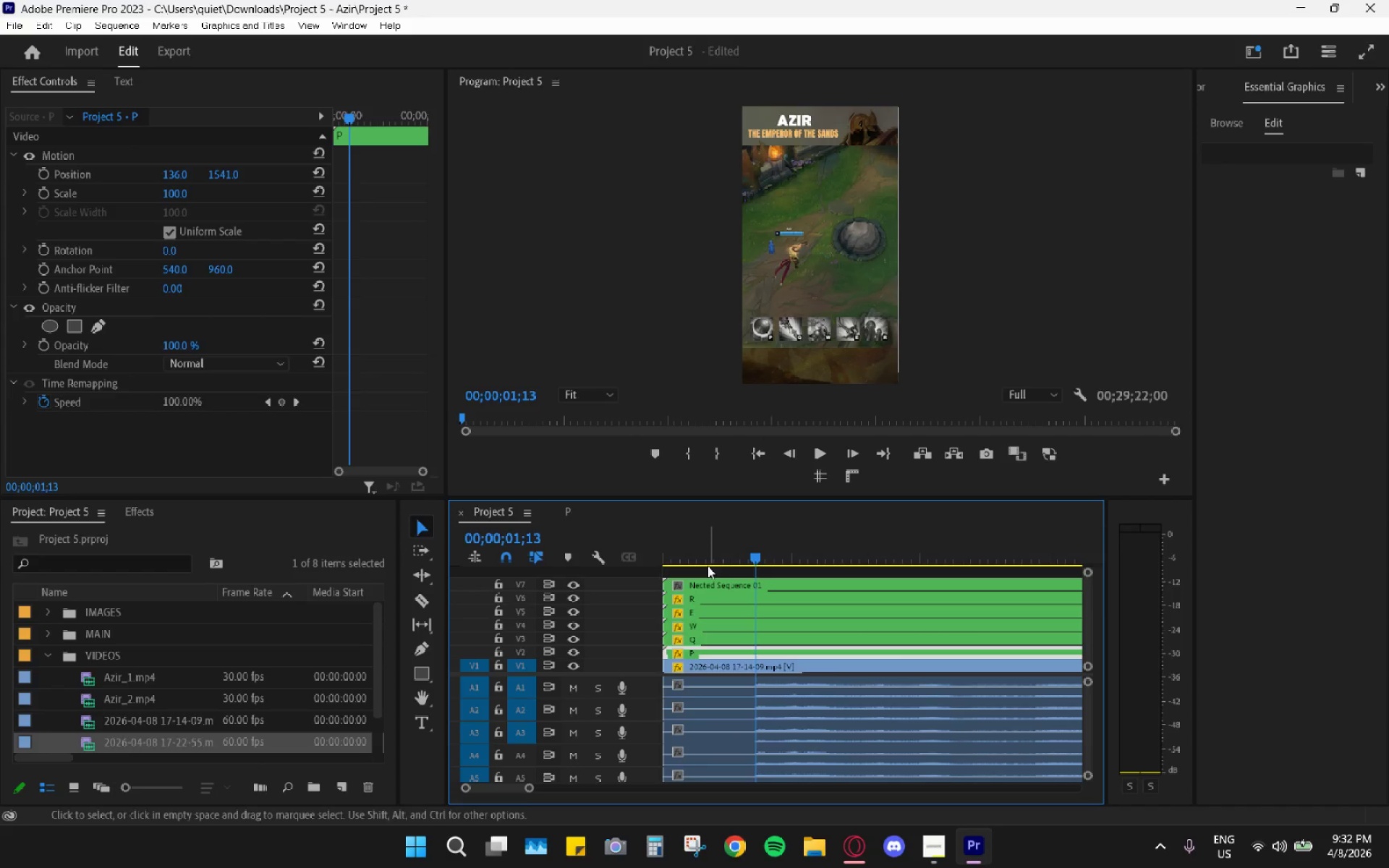 
left_click_drag(start_coordinate=[705, 543], to_coordinate=[615, 555])
 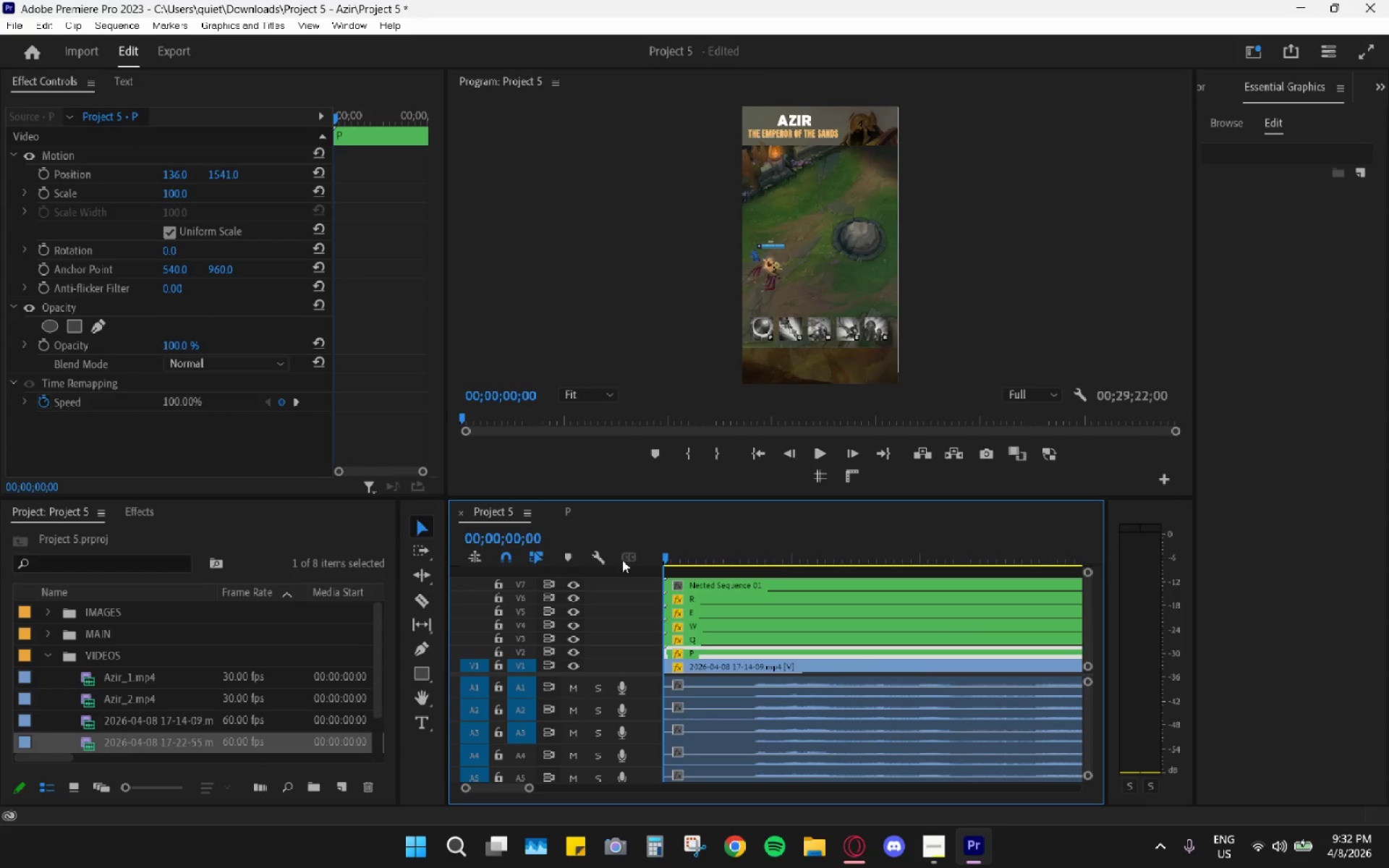 
key(Space)
 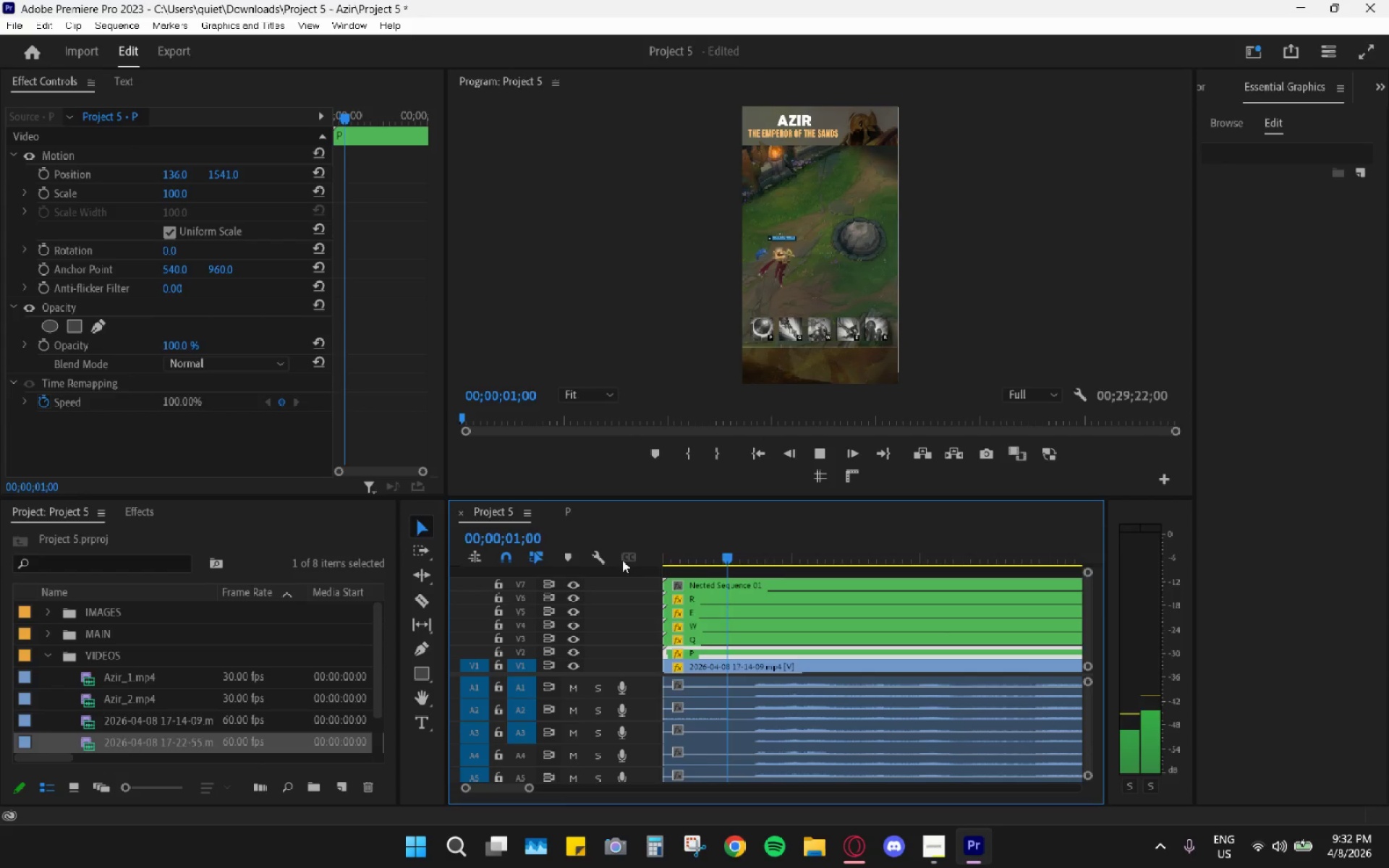 
key(Space)
 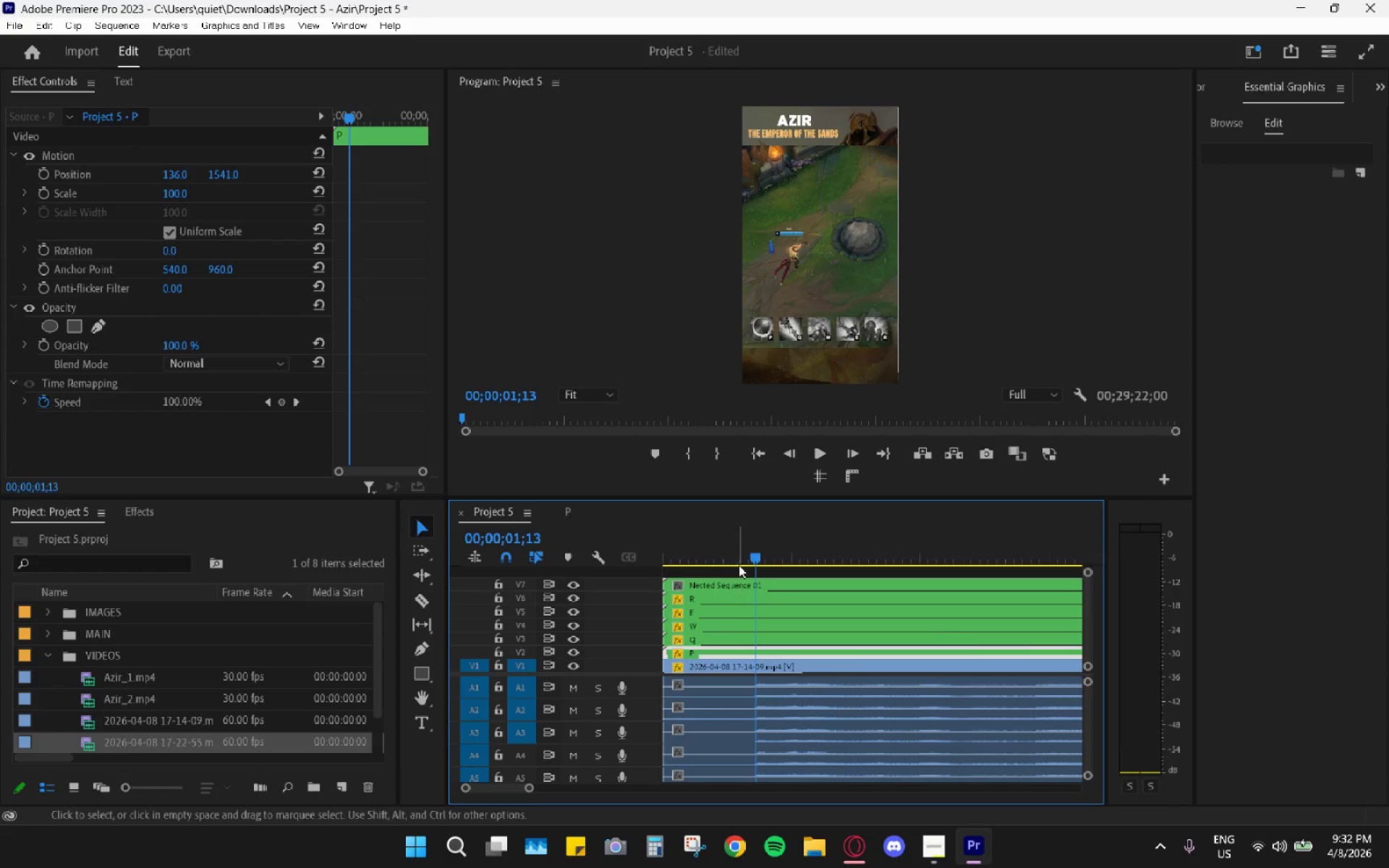 
left_click_drag(start_coordinate=[752, 558], to_coordinate=[637, 541])
 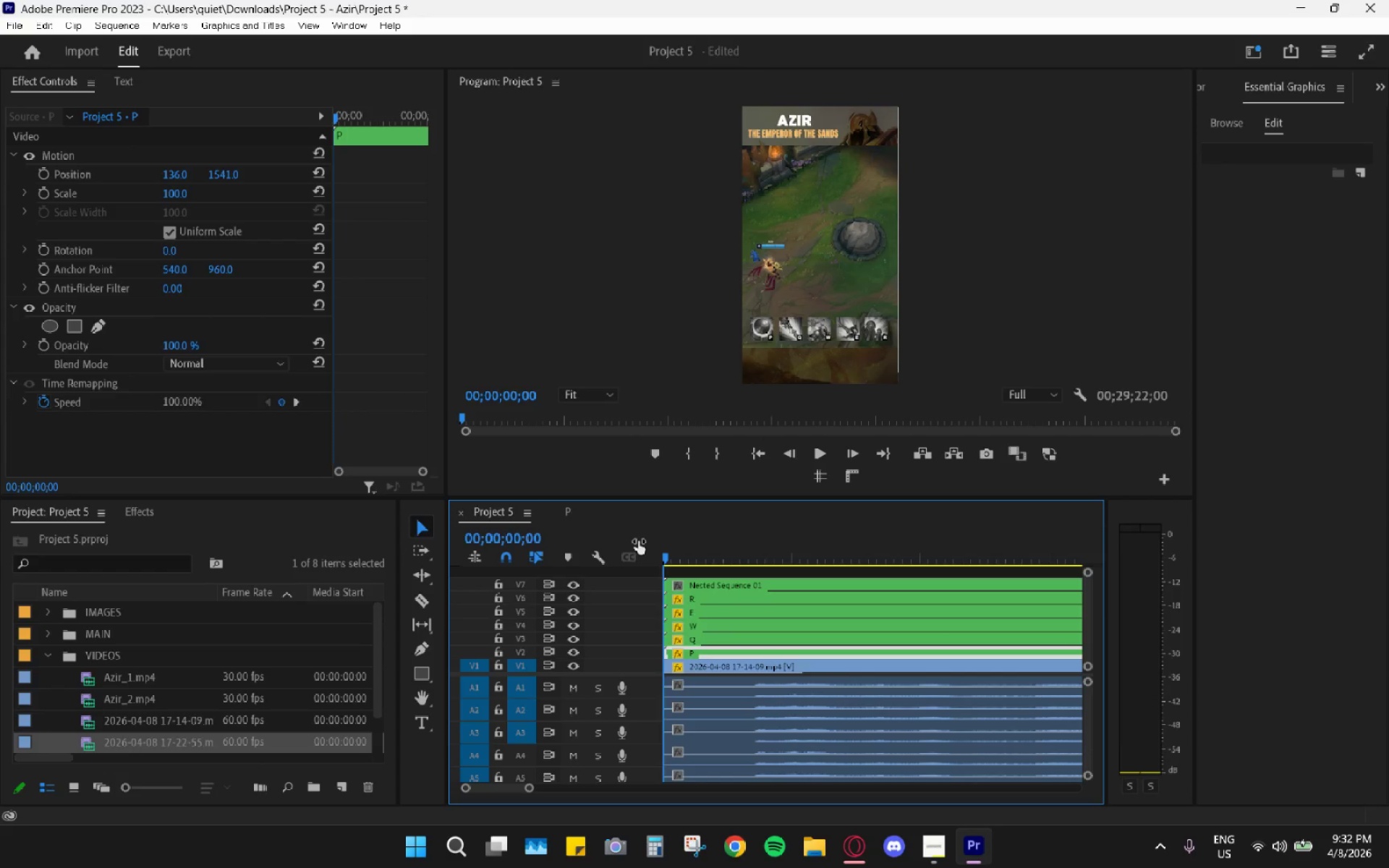 
key(ArrowRight)
 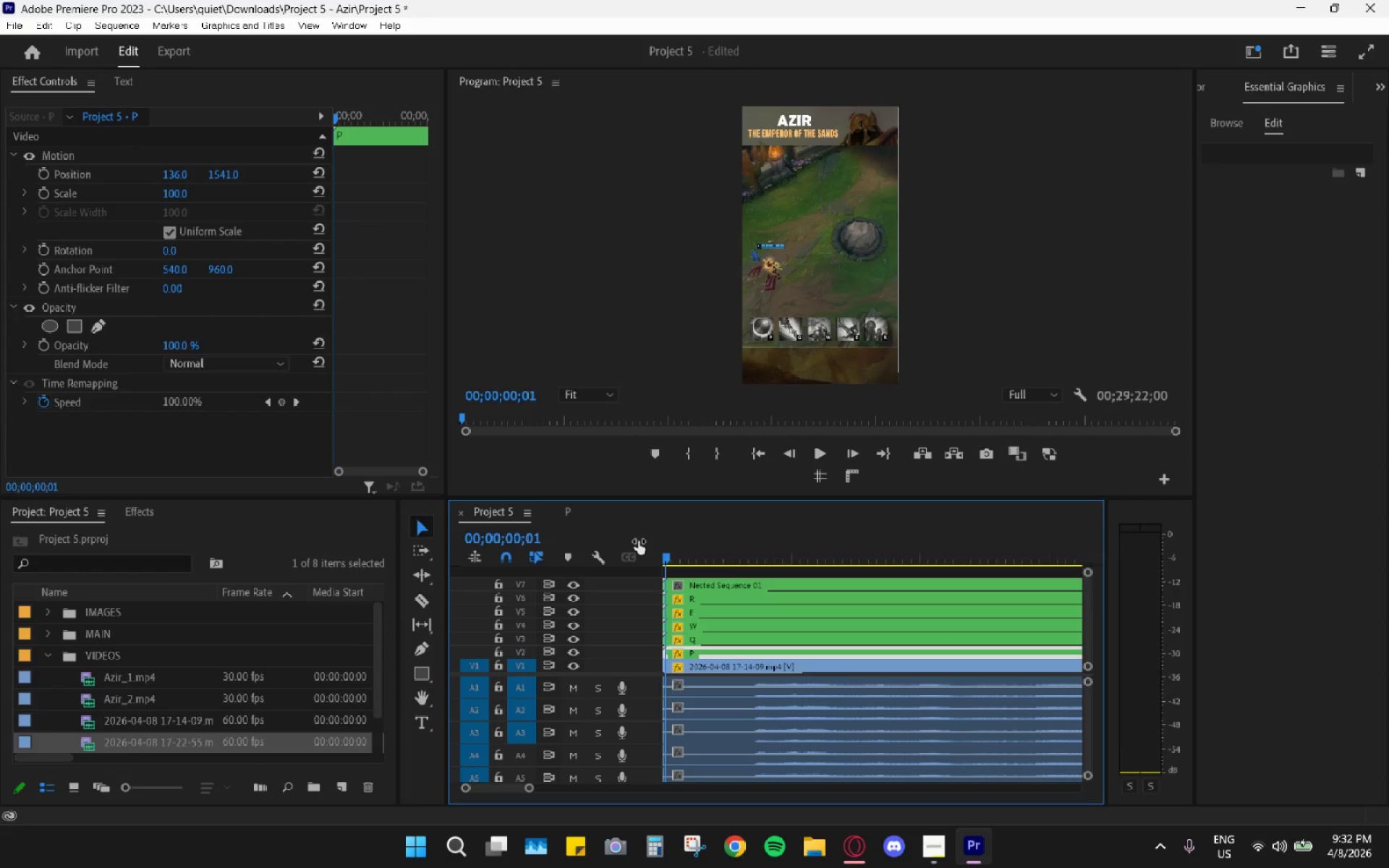 
key(ArrowRight)
 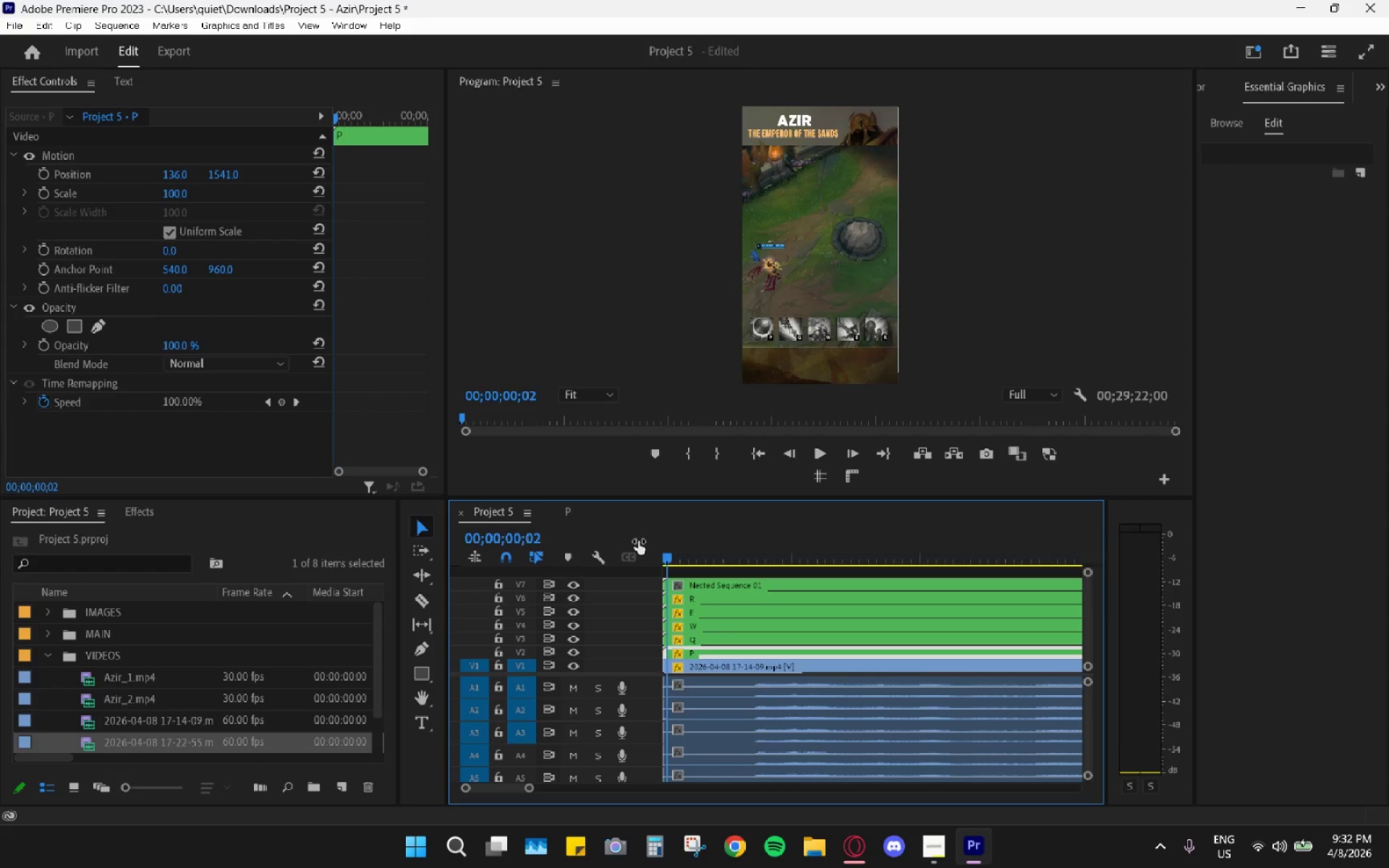 
key(ArrowRight)
 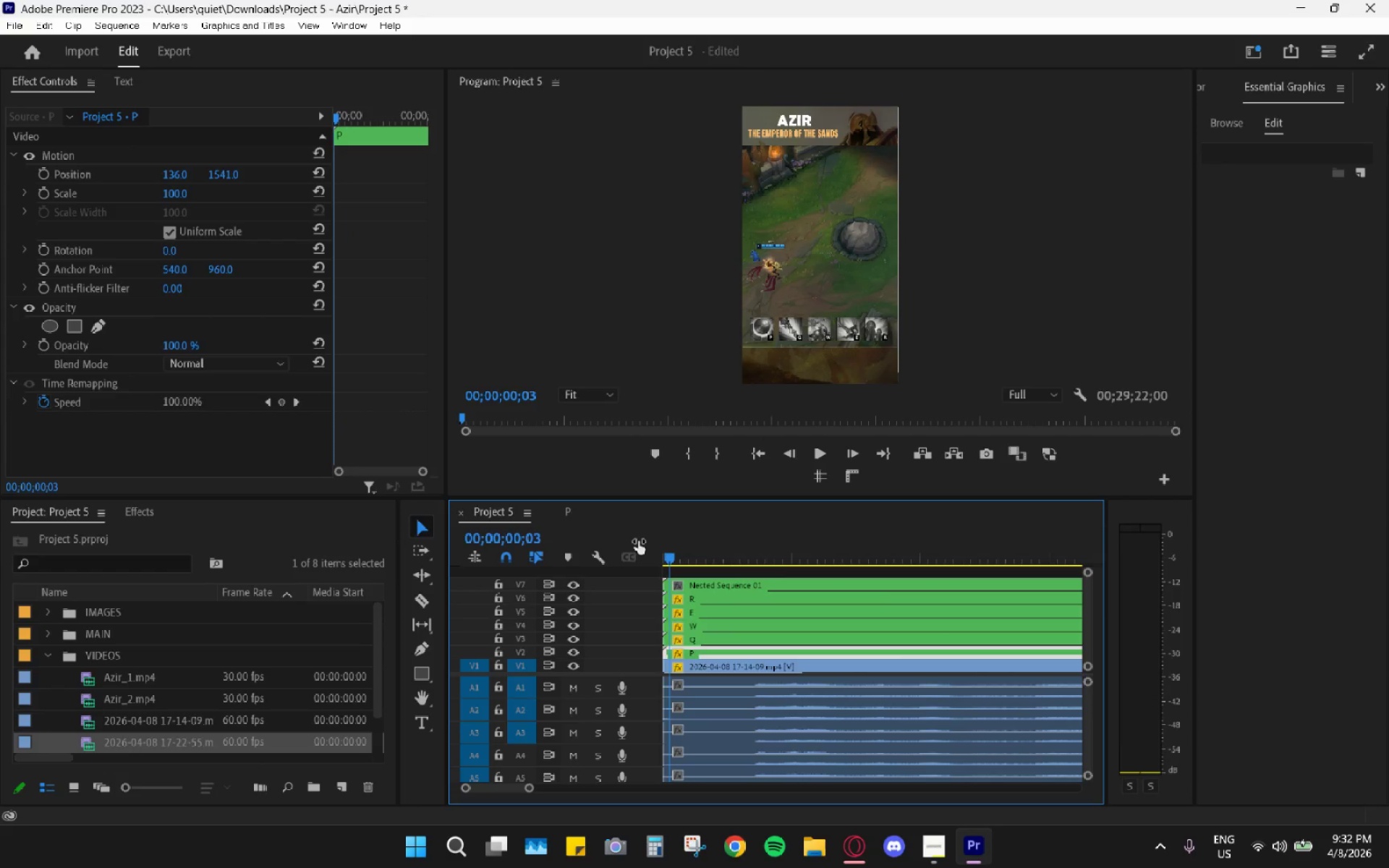 
key(ArrowRight)
 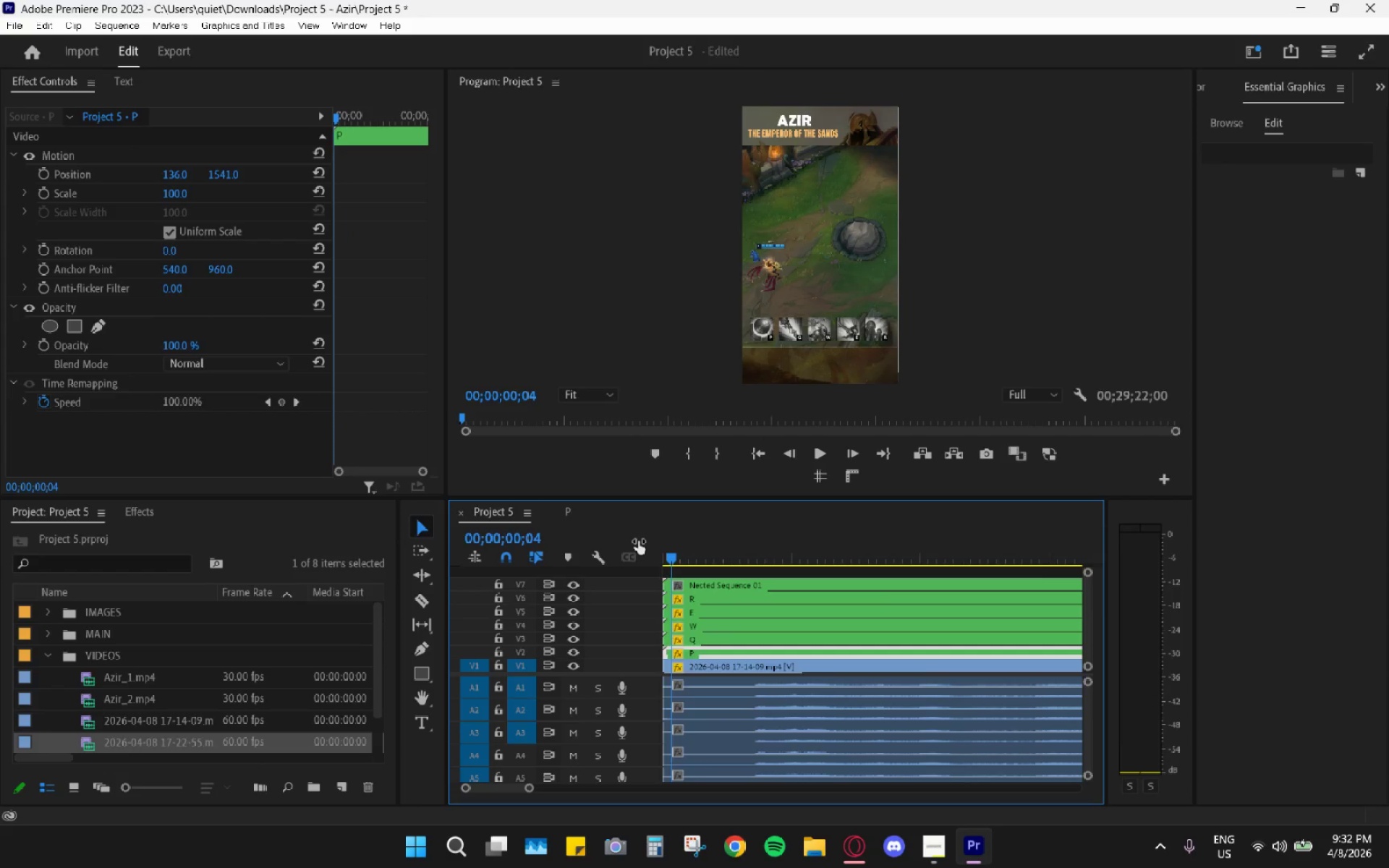 
key(ArrowRight)
 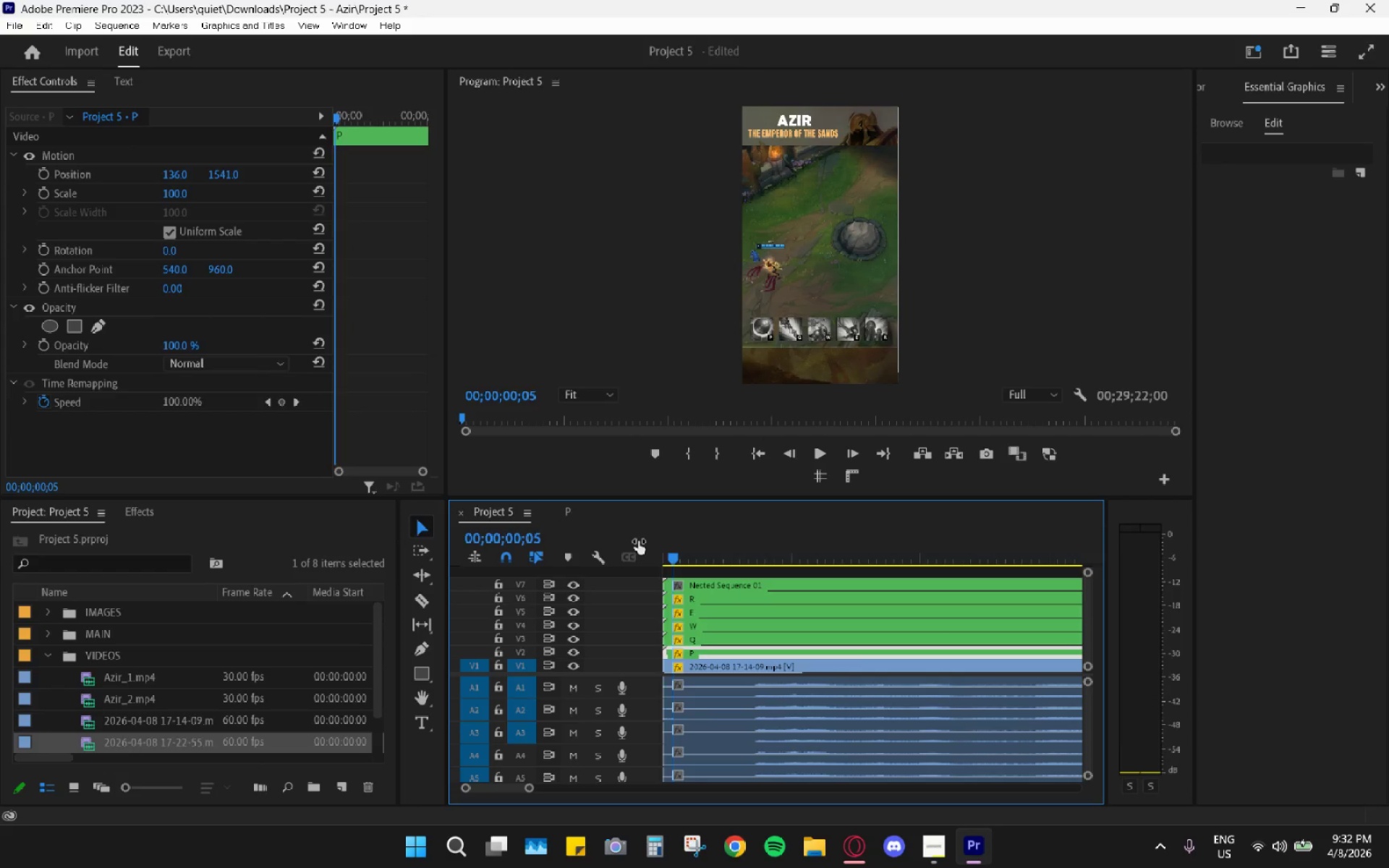 
key(ArrowRight)
 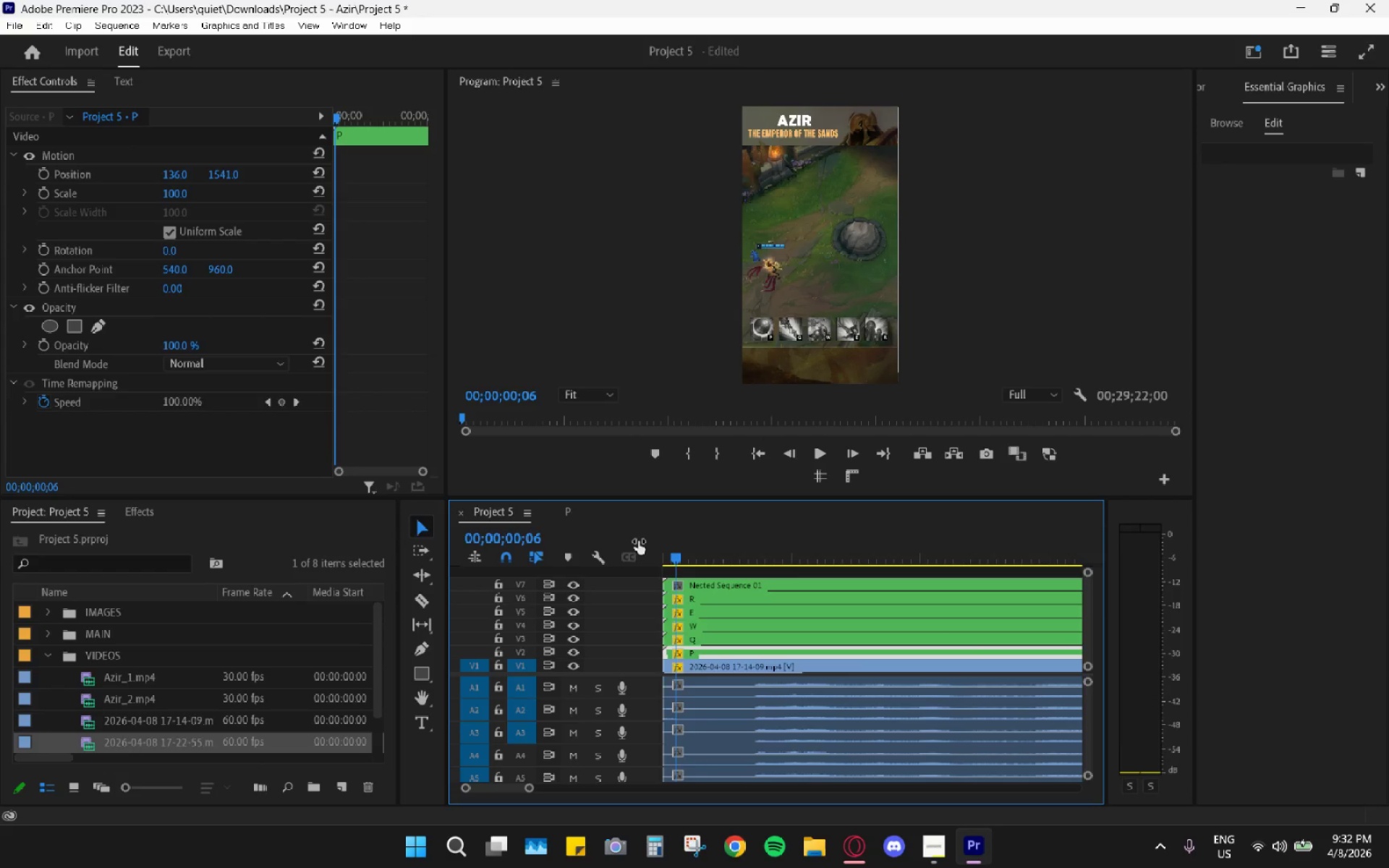 
key(ArrowRight)
 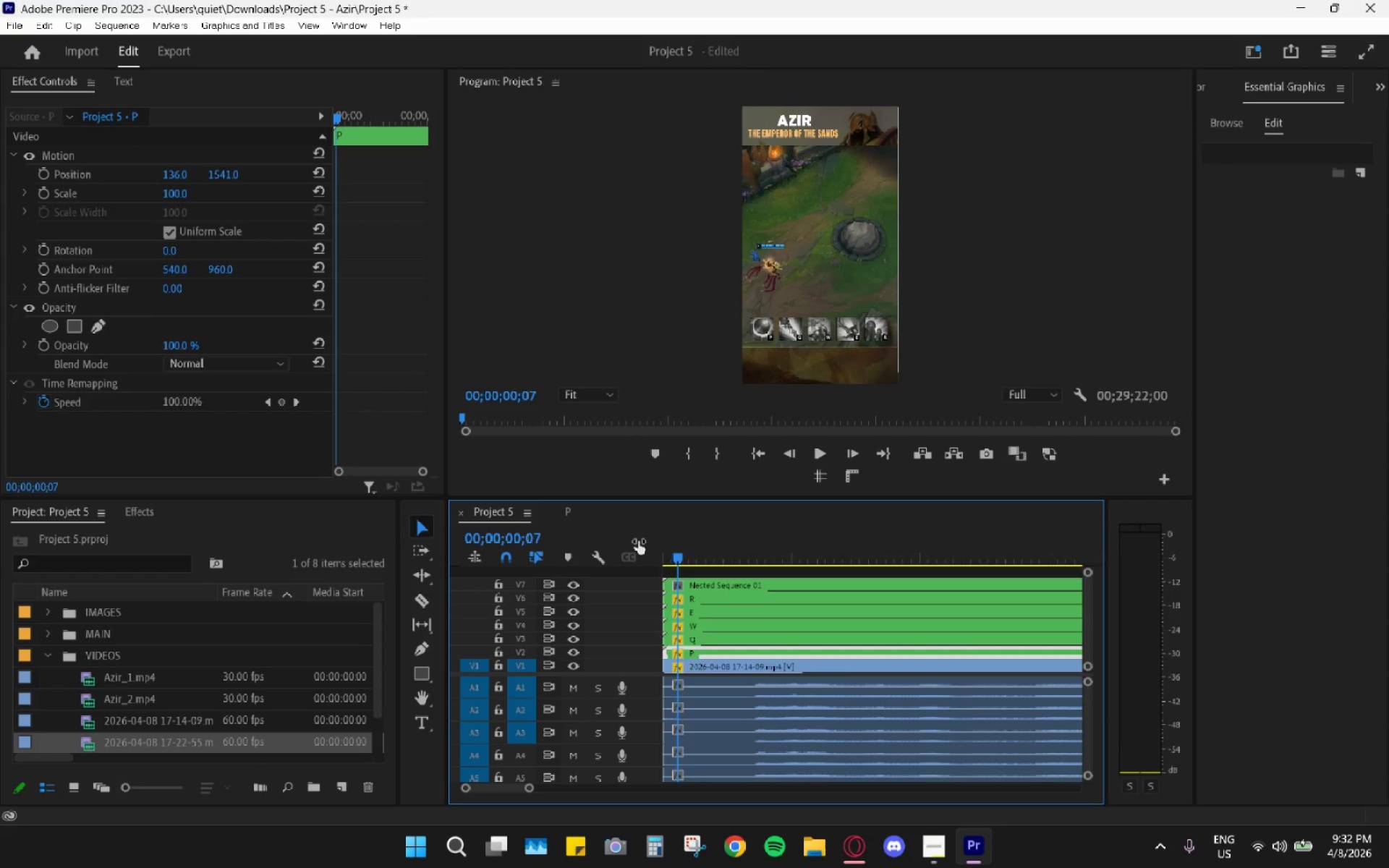 
key(ArrowRight)
 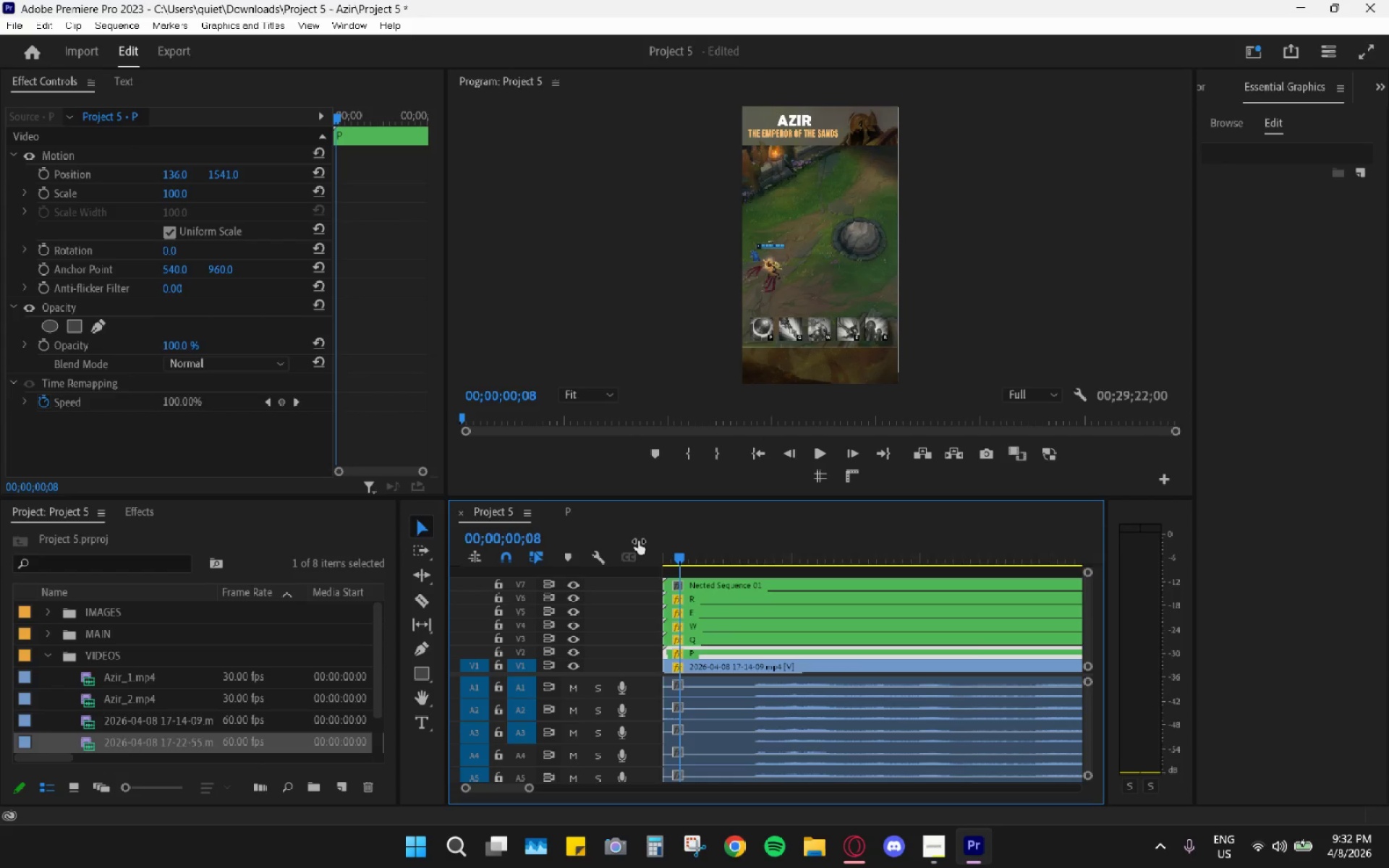 
key(ArrowRight)
 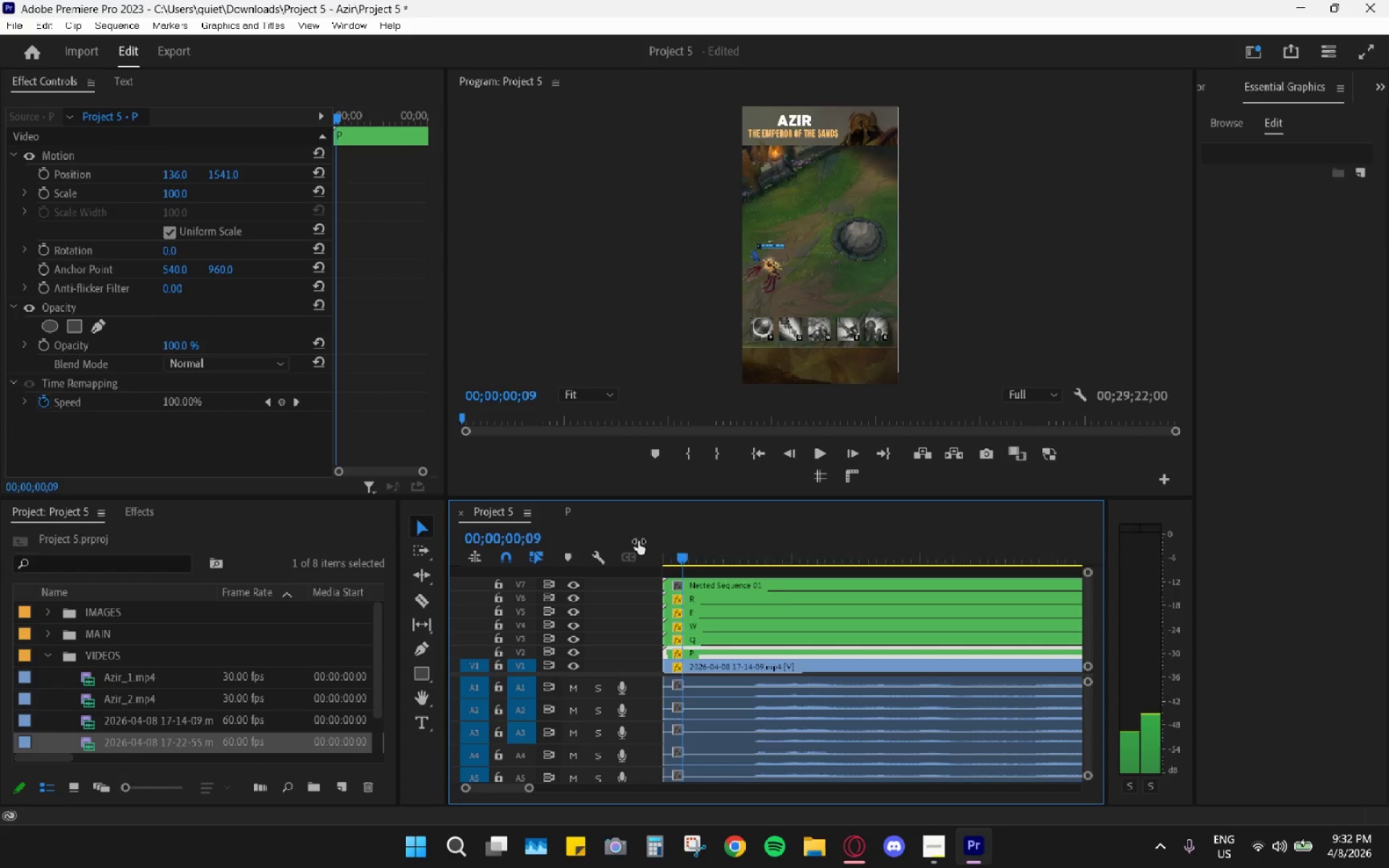 
key(ArrowRight)
 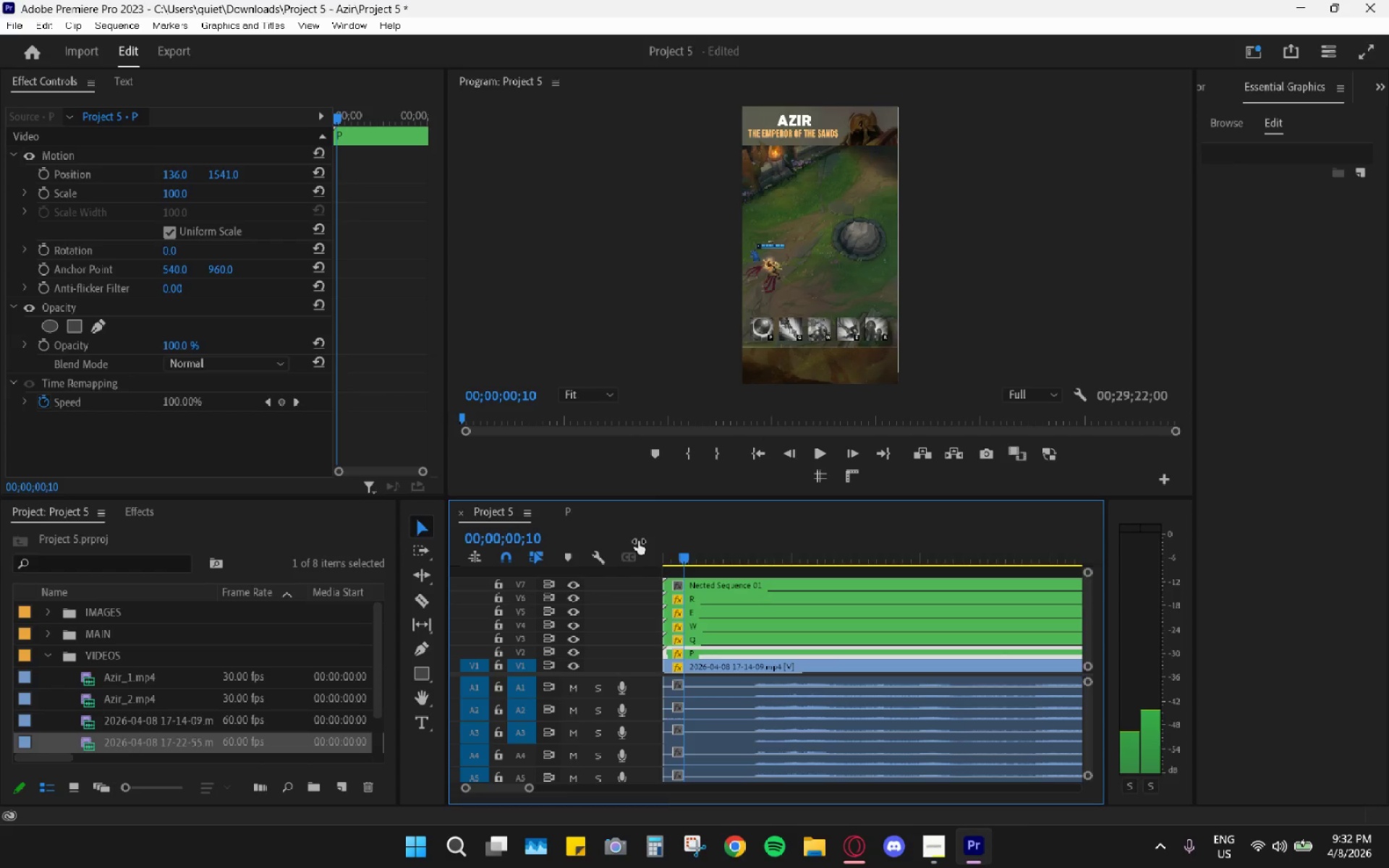 
key(ArrowRight)
 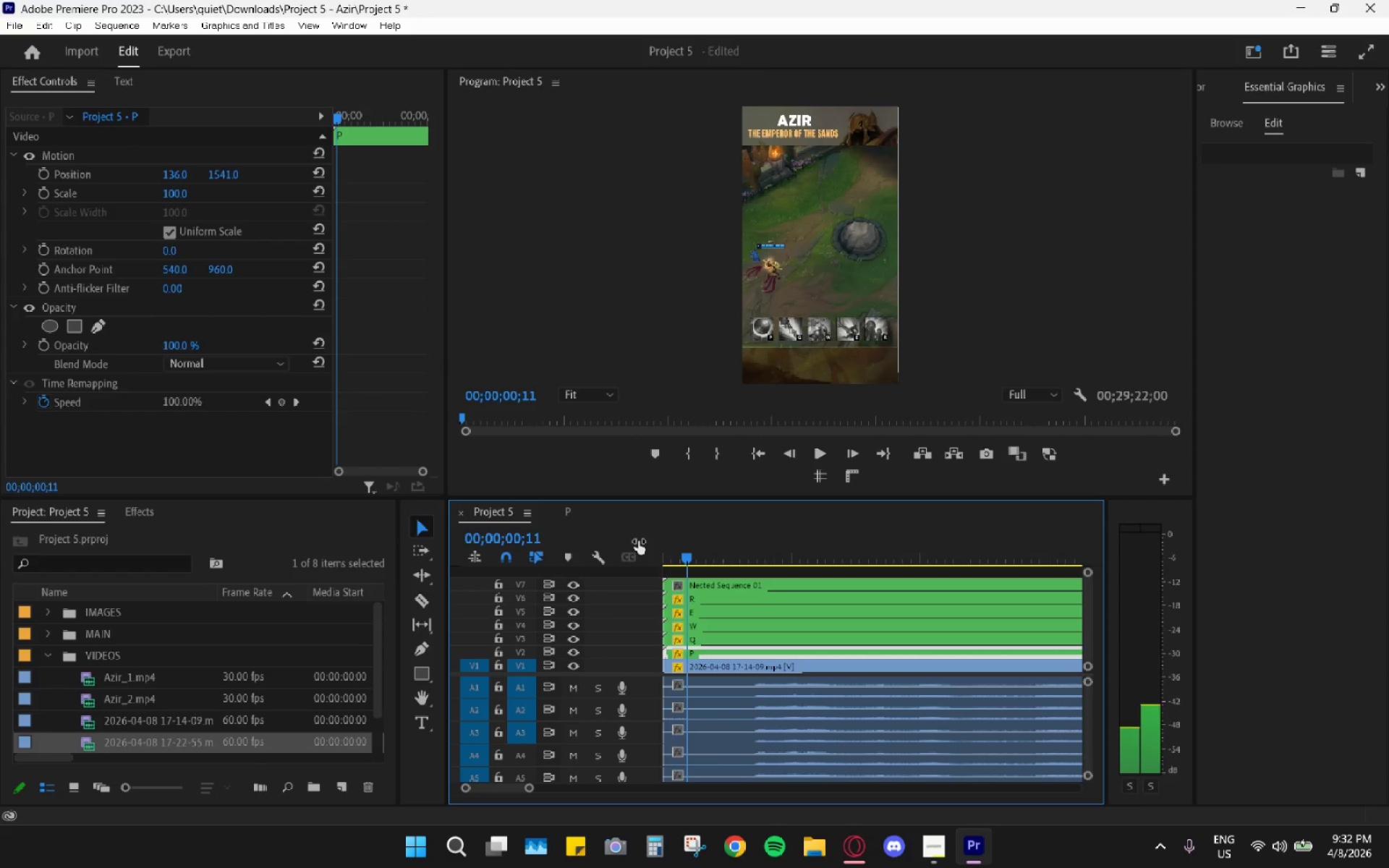 
key(ArrowRight)
 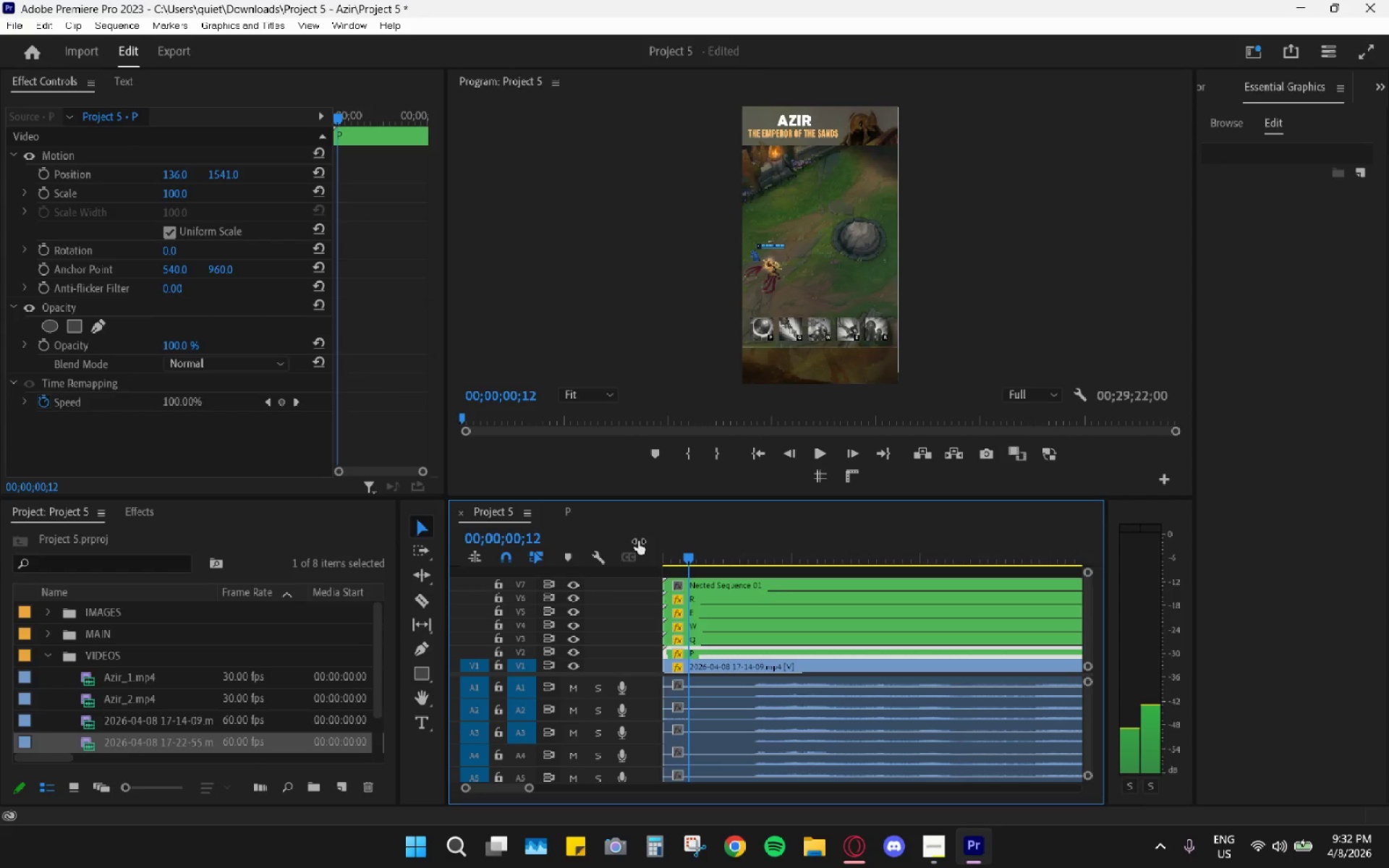 
key(ArrowRight)
 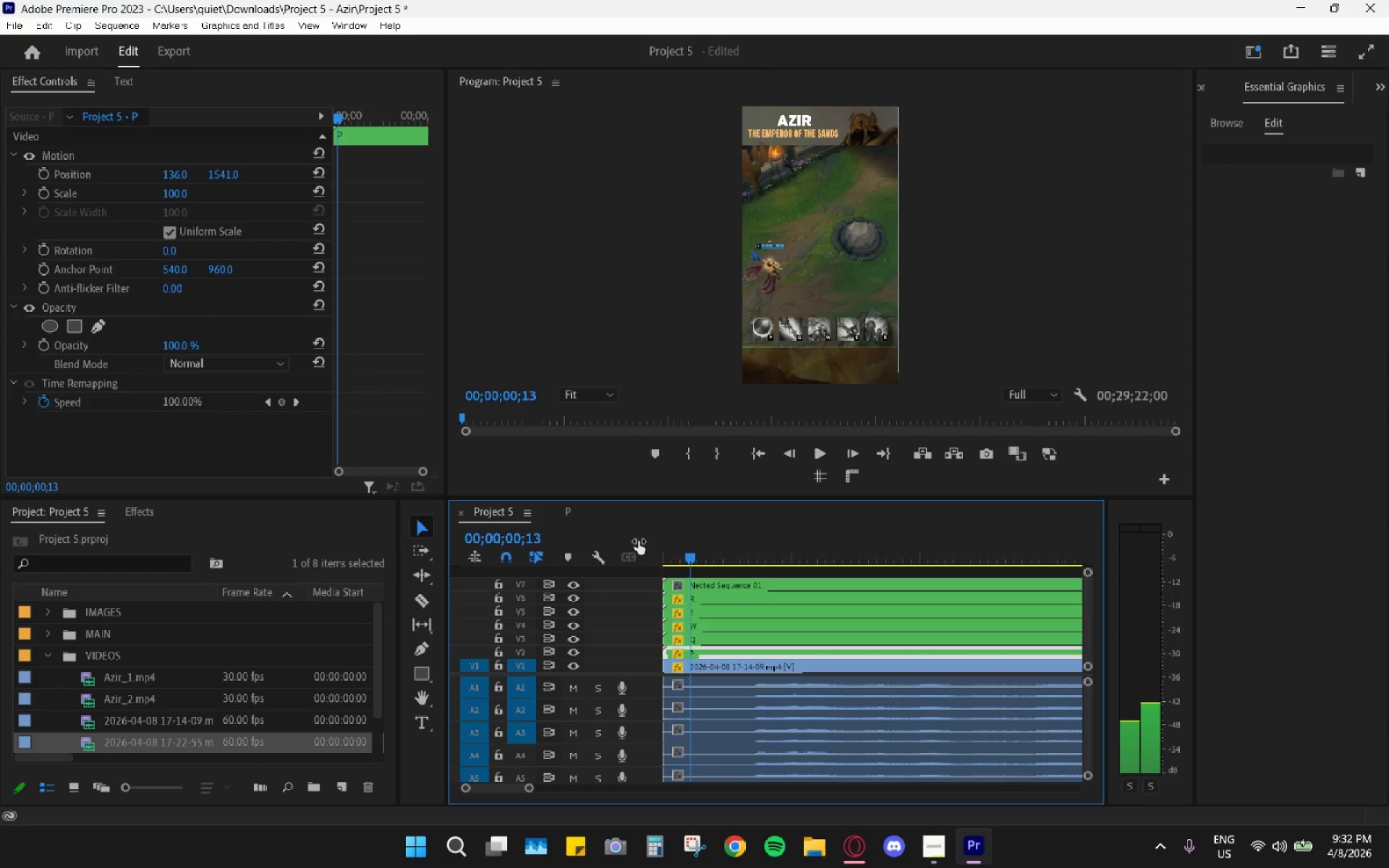 
key(ArrowRight)
 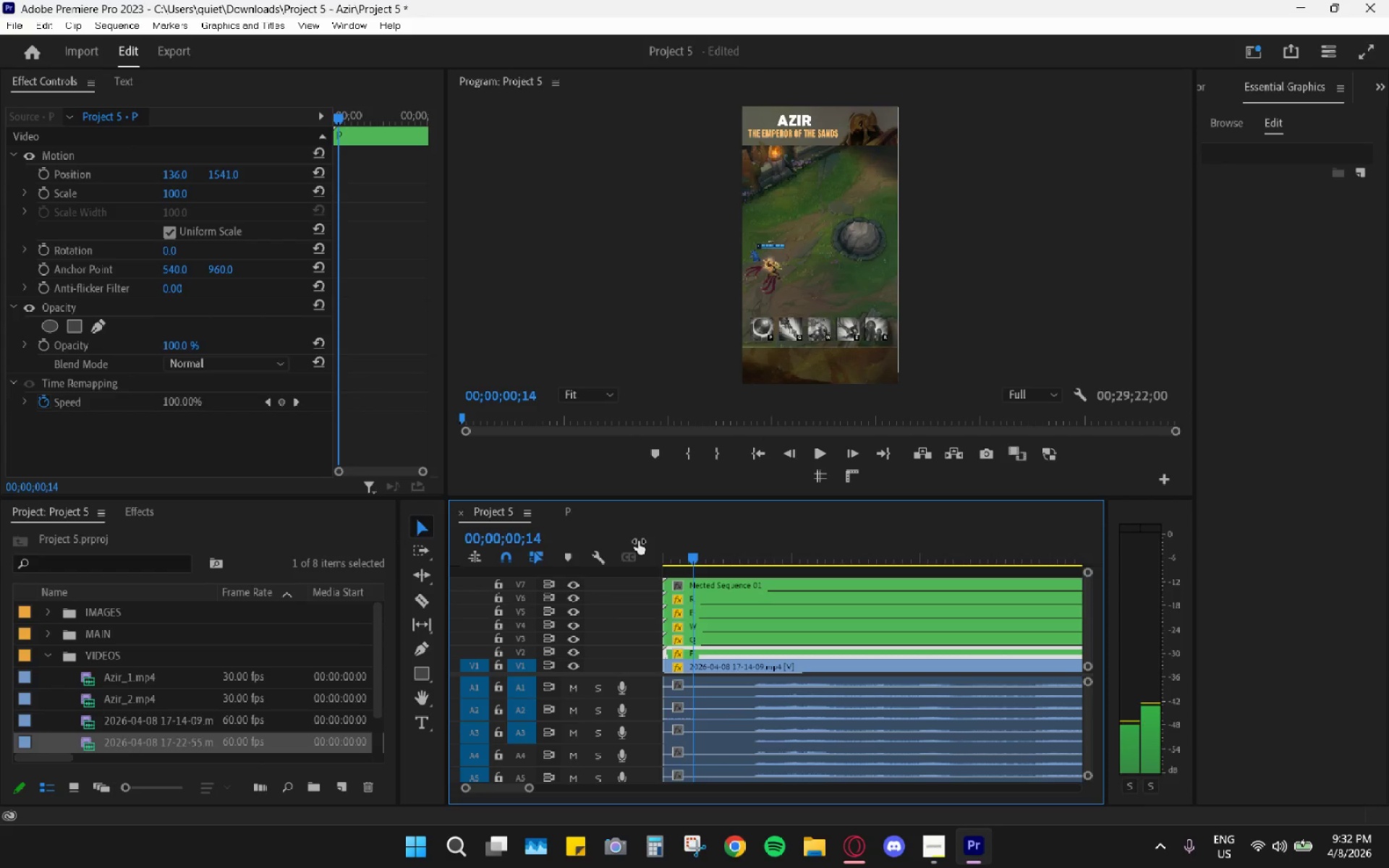 
key(ArrowRight)
 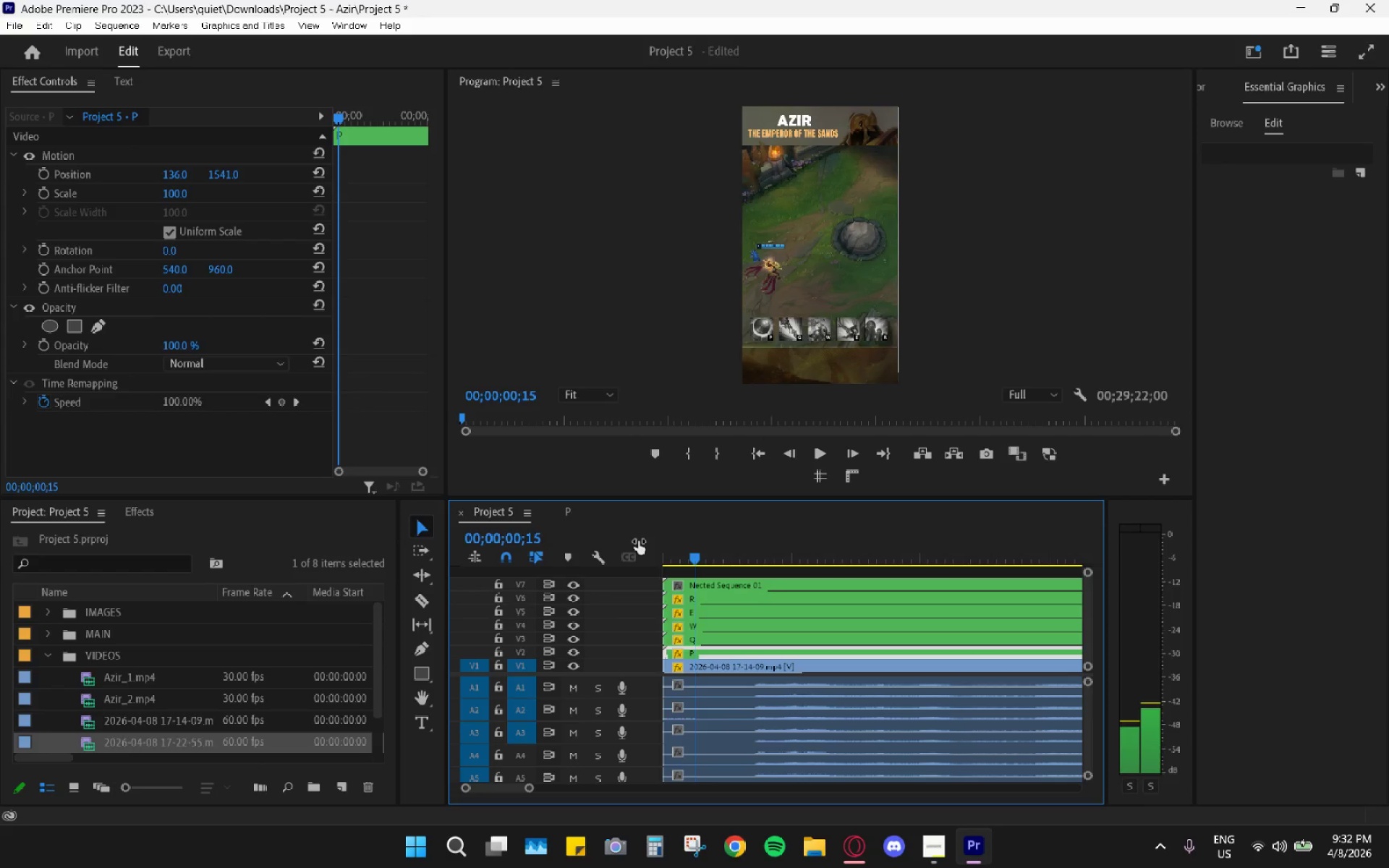 
key(ArrowRight)
 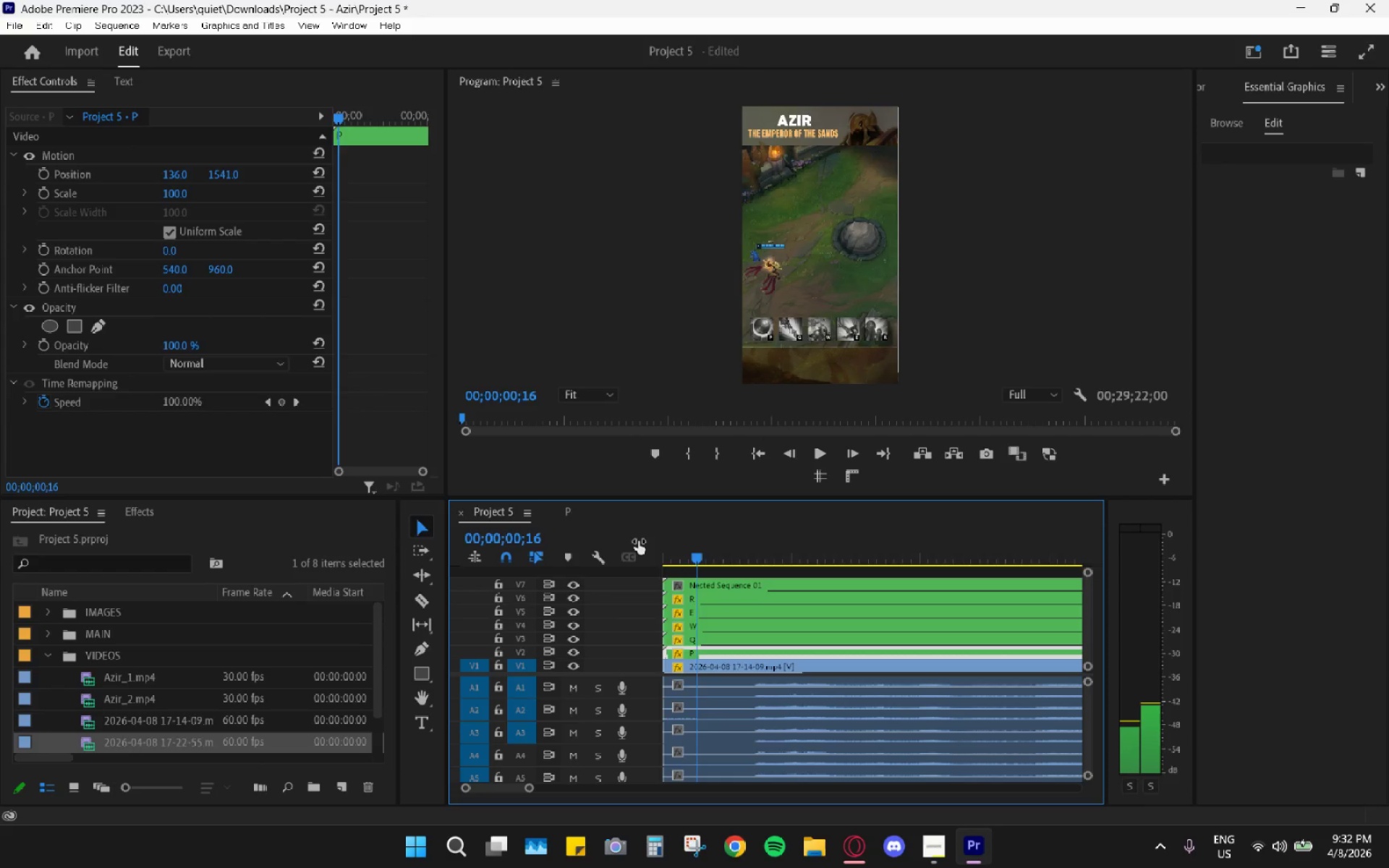 
key(ArrowRight)
 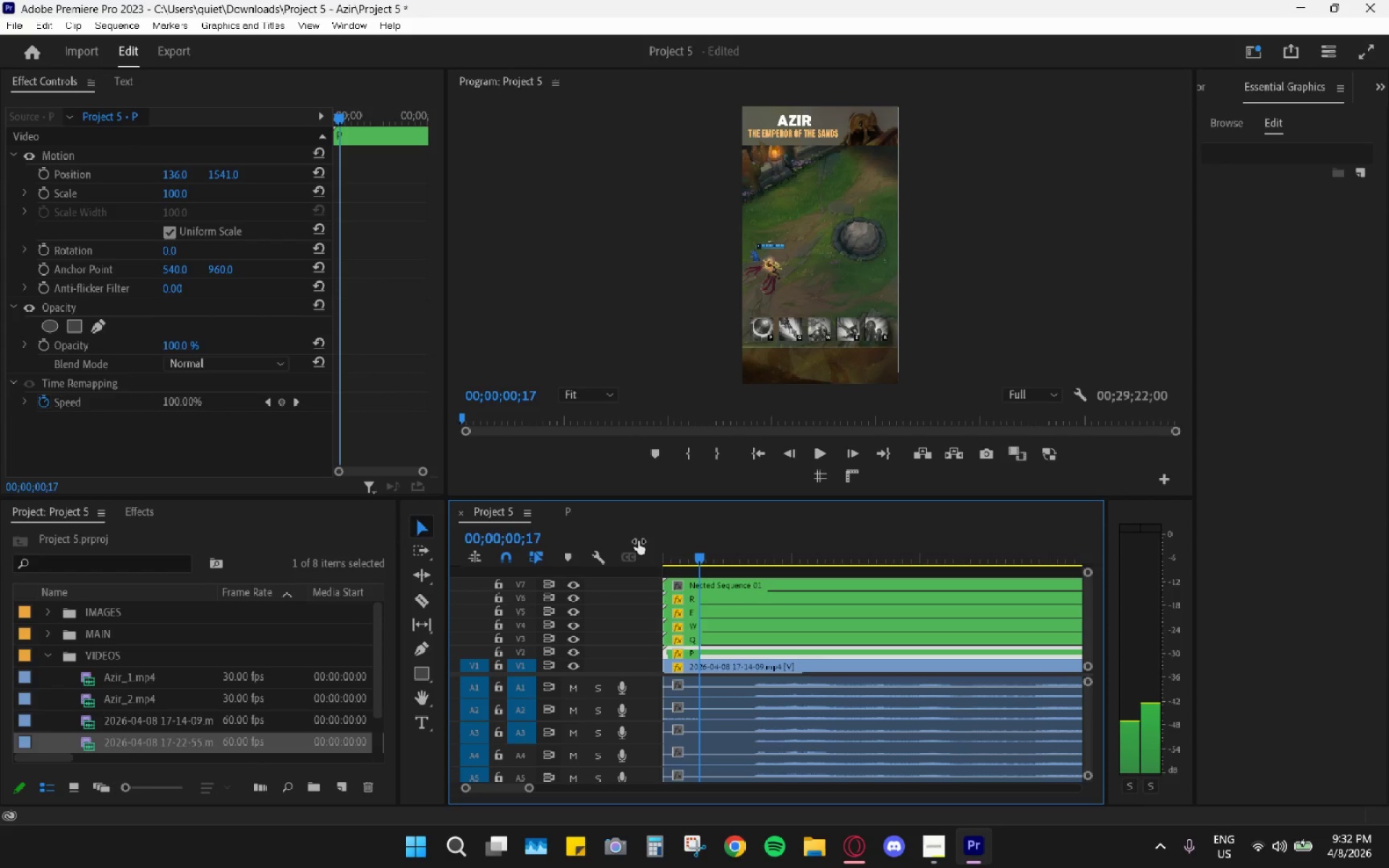 
key(ArrowRight)
 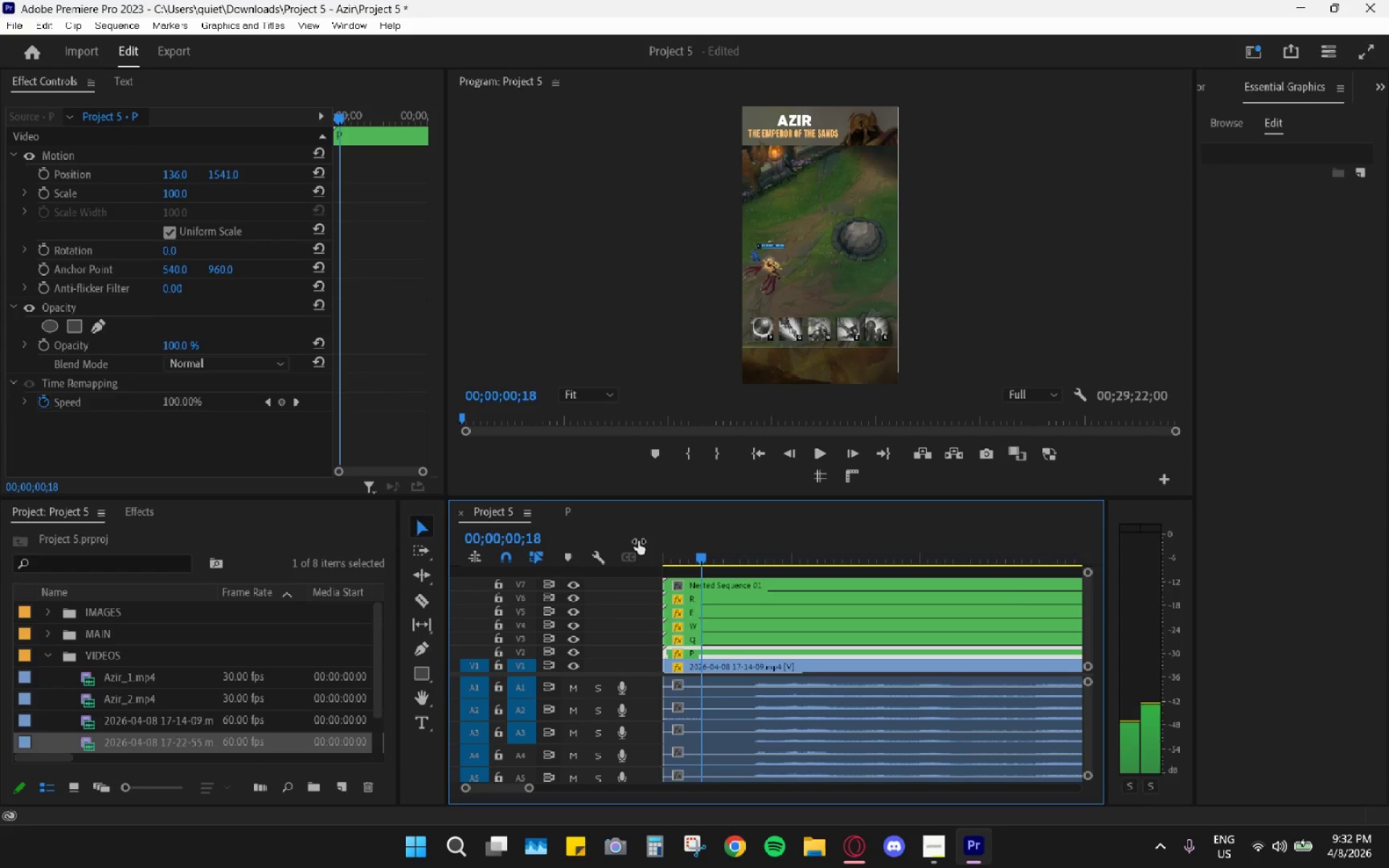 
hold_key(key=ArrowRight, duration=0.84)
 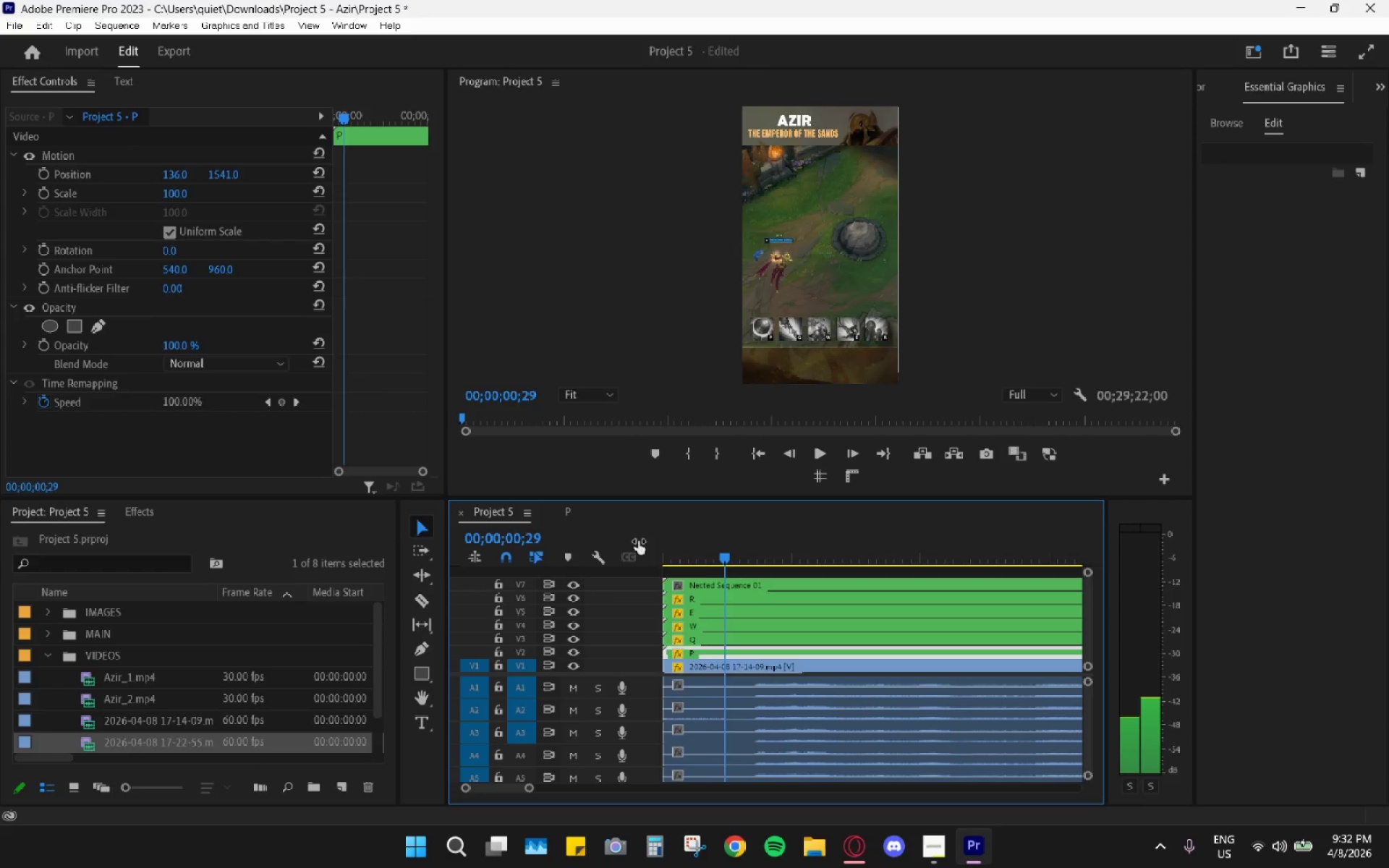 
hold_key(key=ArrowRight, duration=1.25)
 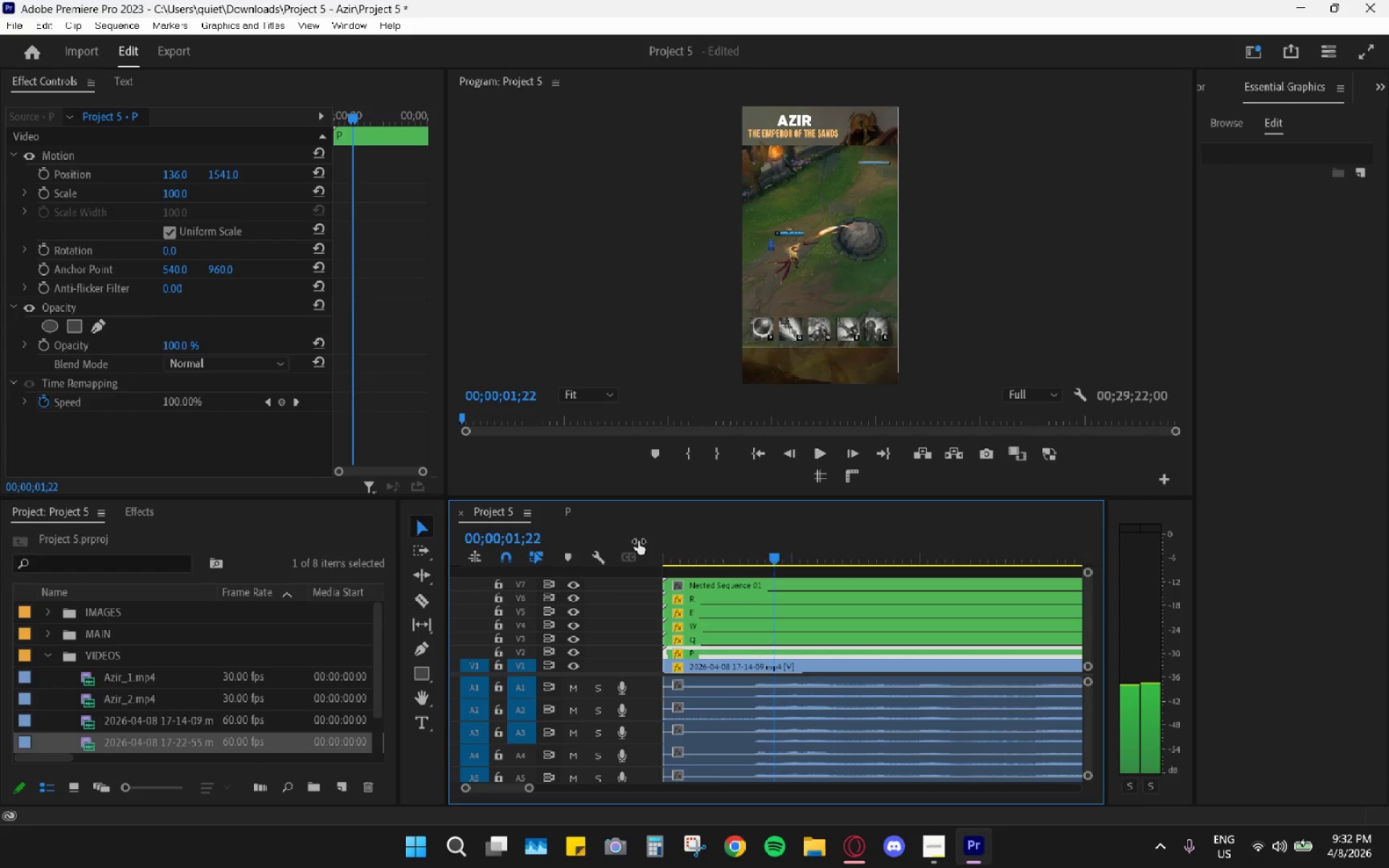 
key(ArrowLeft)
 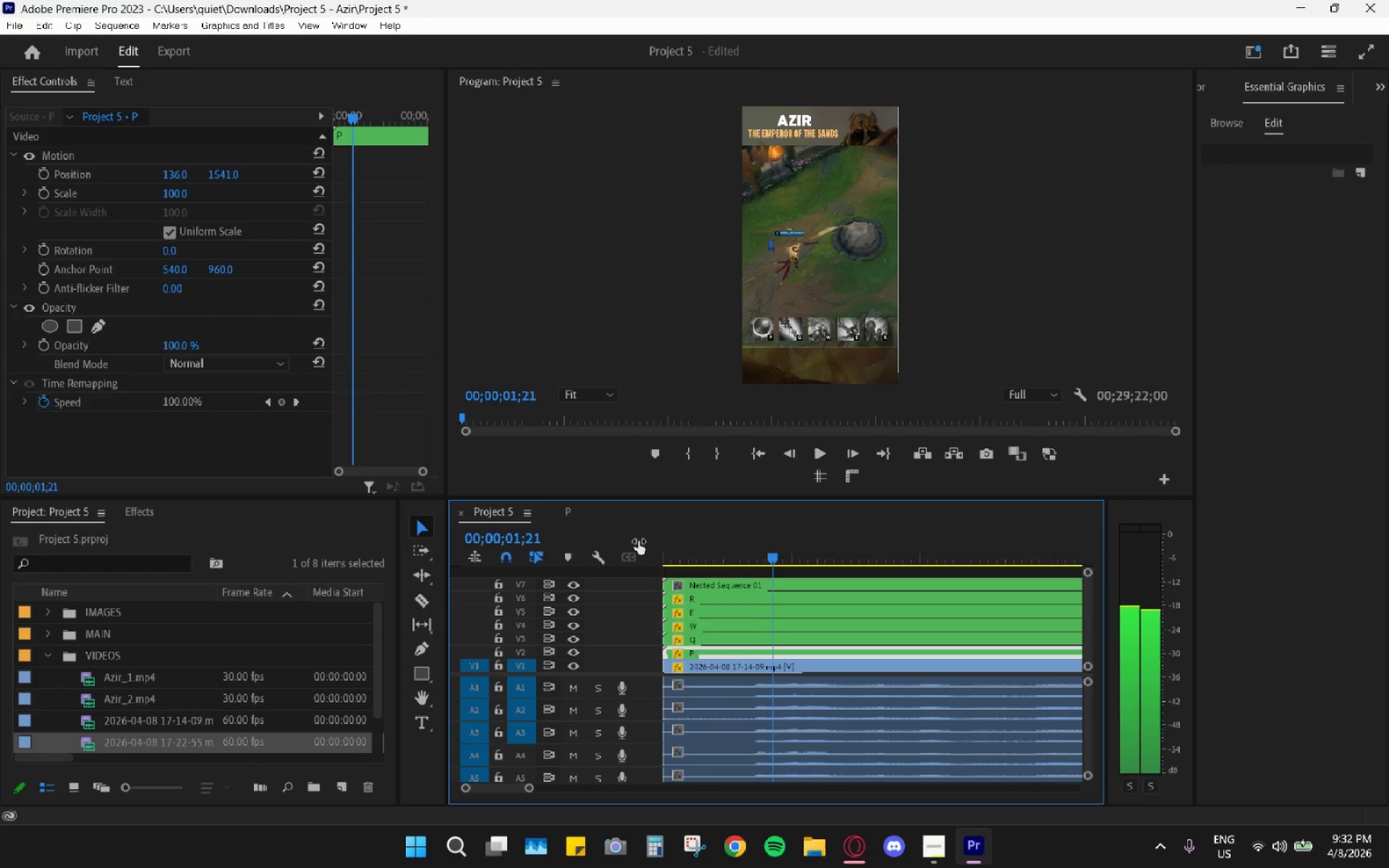 
key(ArrowLeft)
 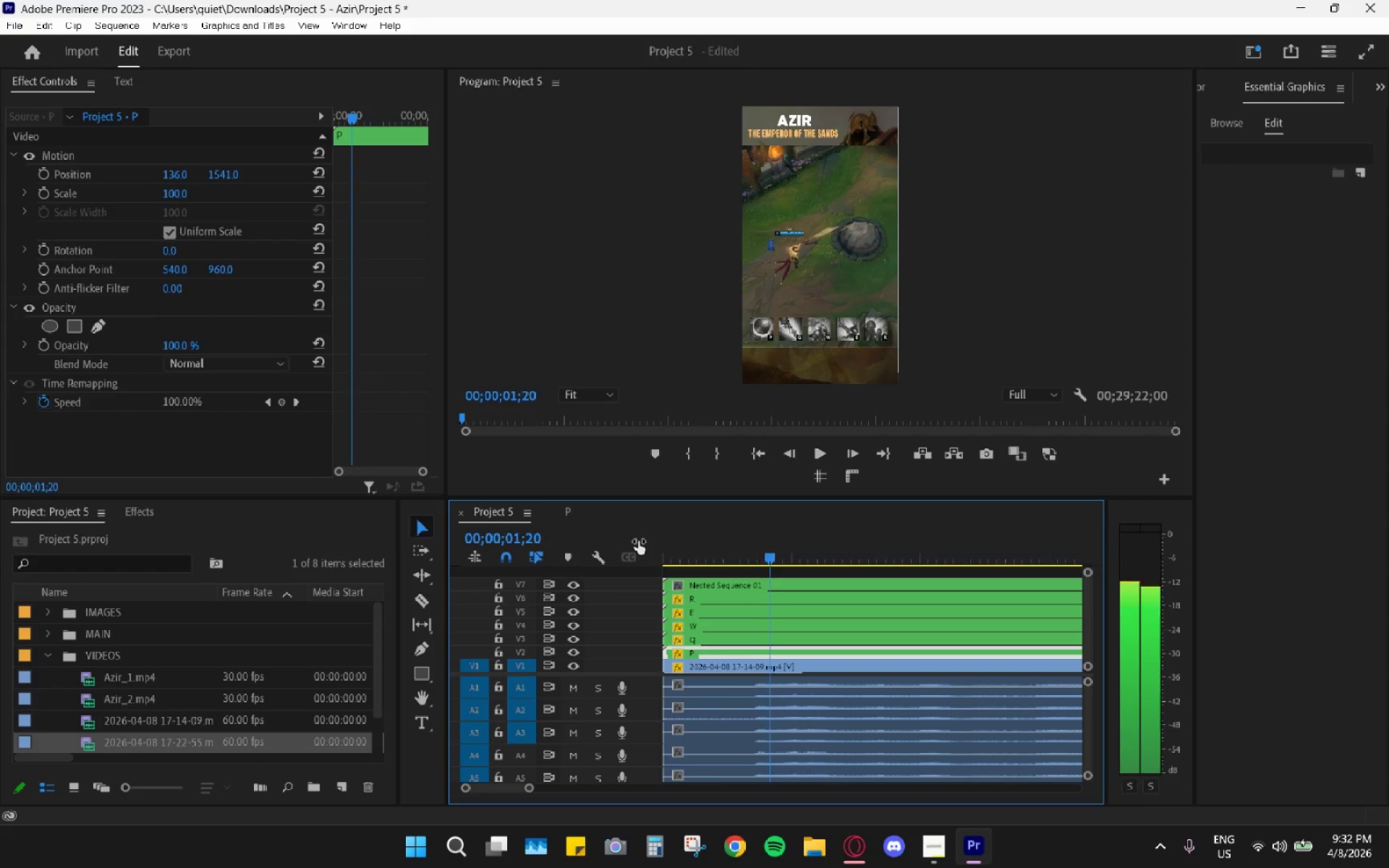 
key(ArrowLeft)
 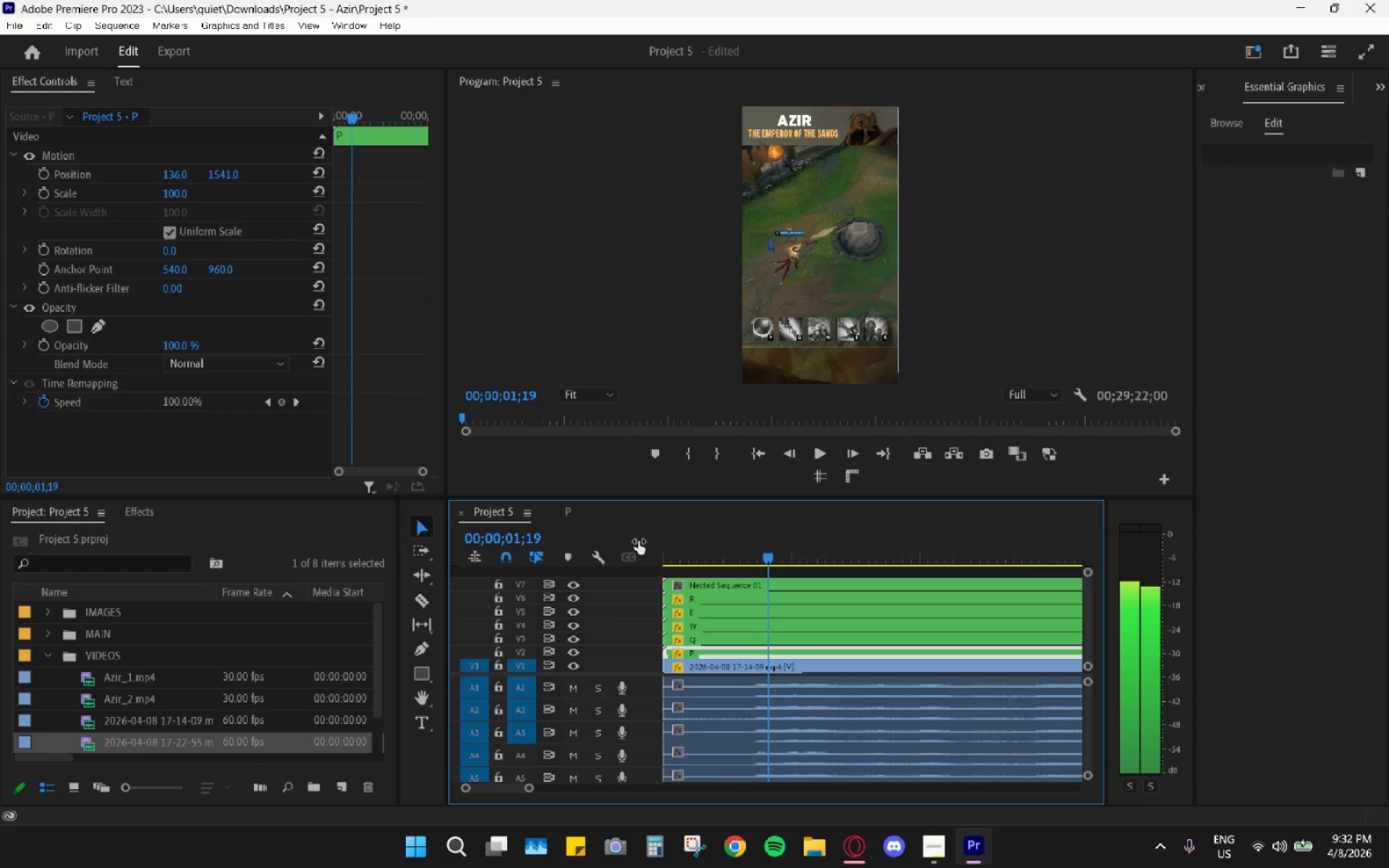 
key(ArrowLeft)
 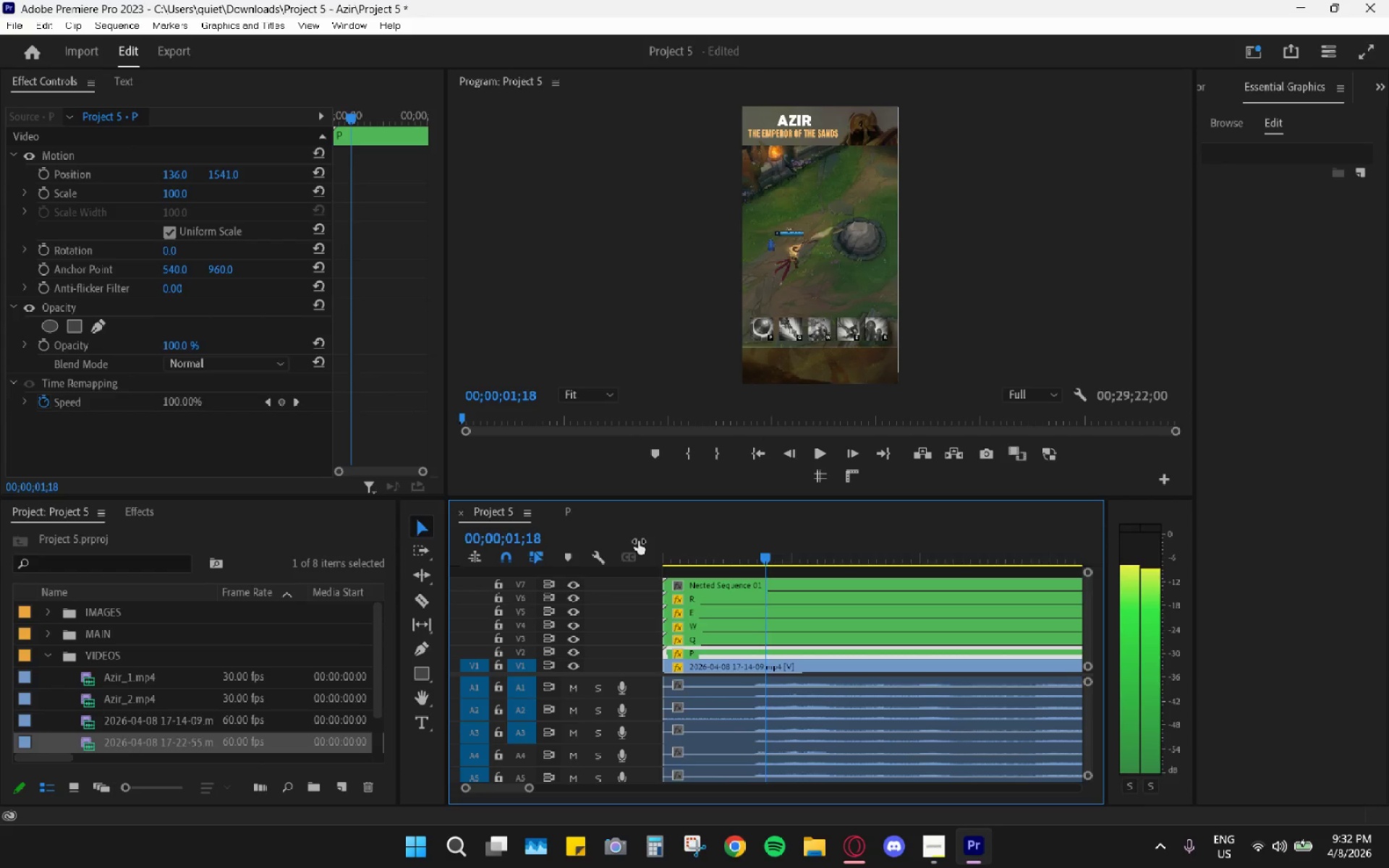 
key(ArrowLeft)
 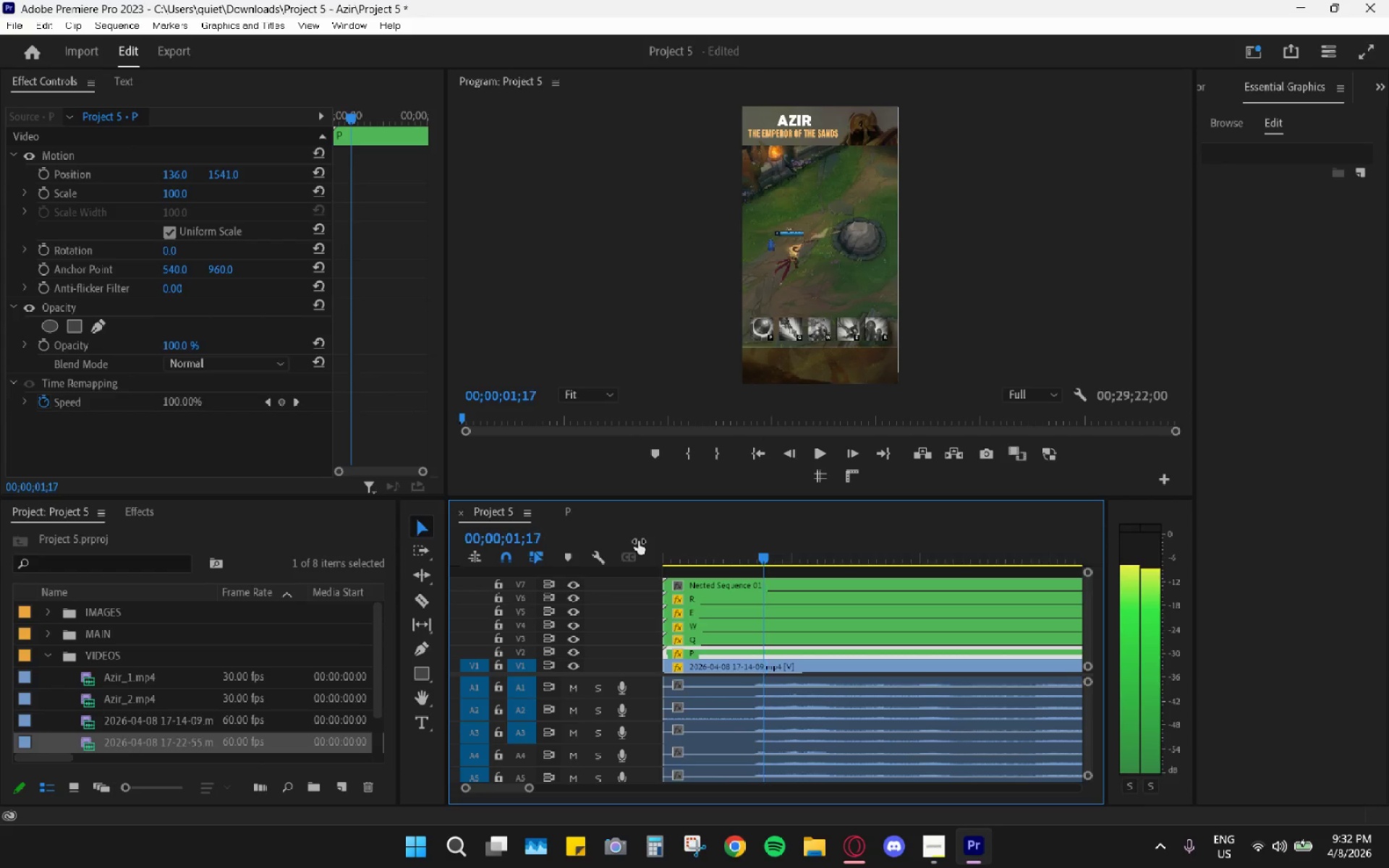 
key(ArrowLeft)
 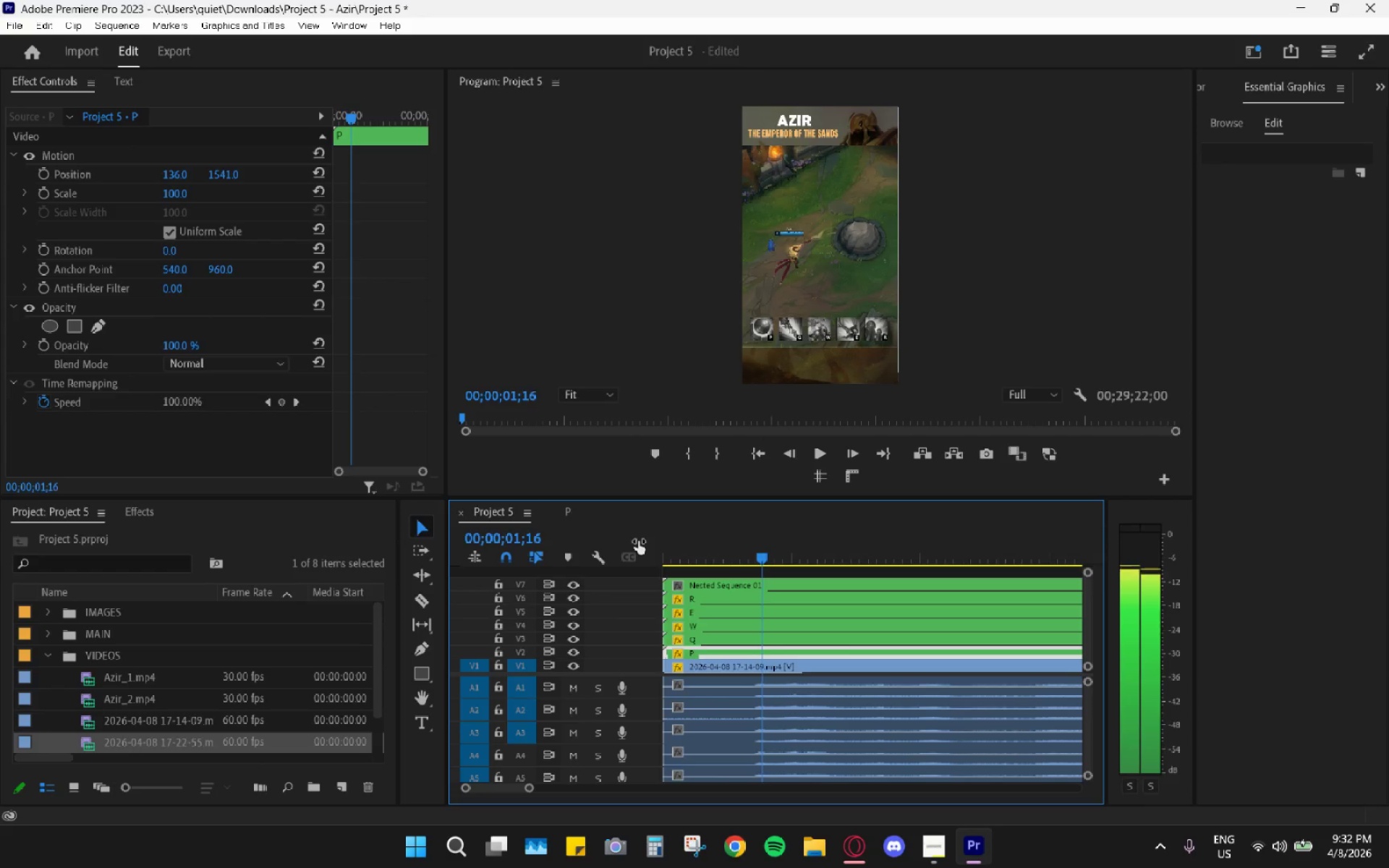 
key(ArrowLeft)
 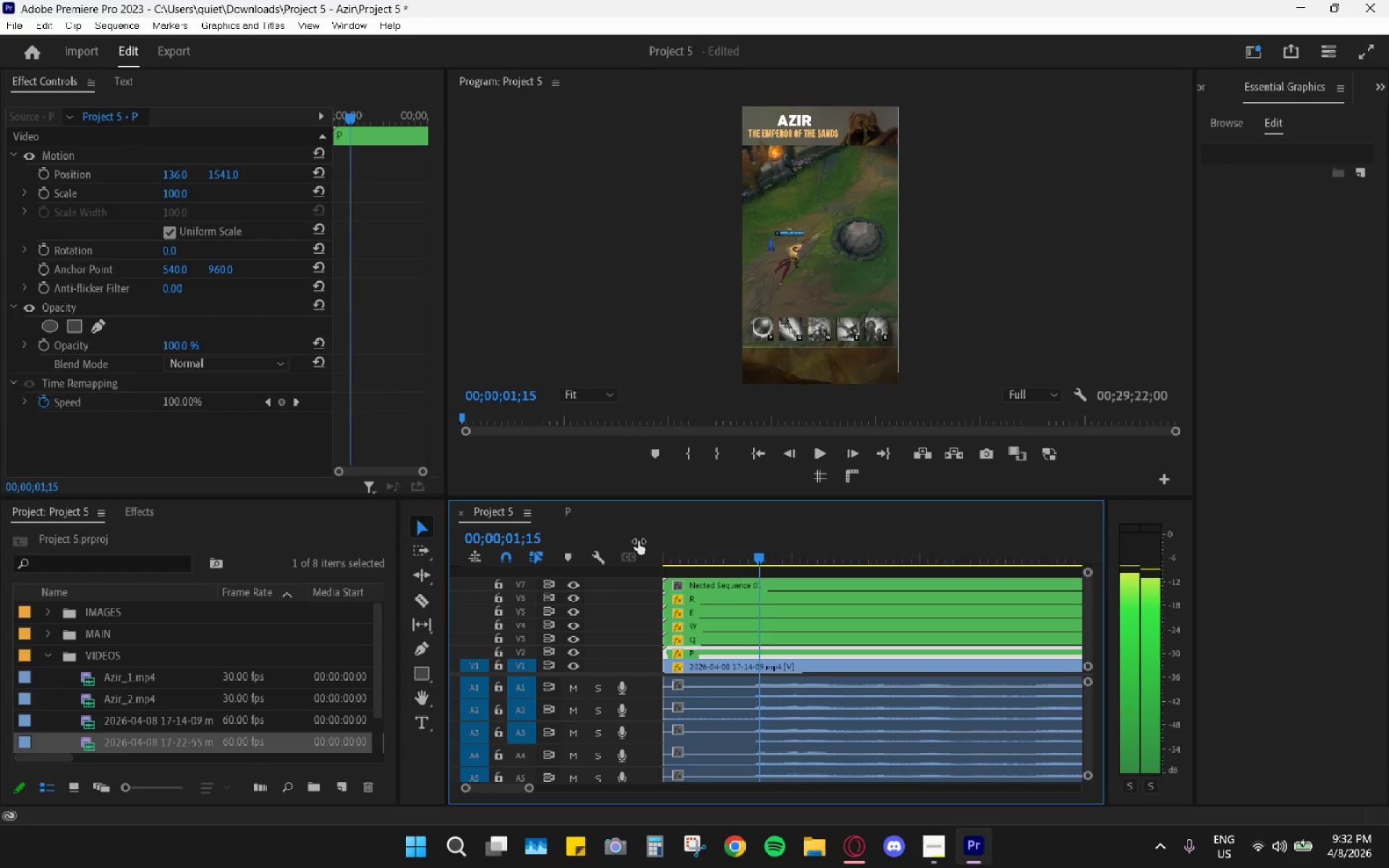 
key(ArrowLeft)
 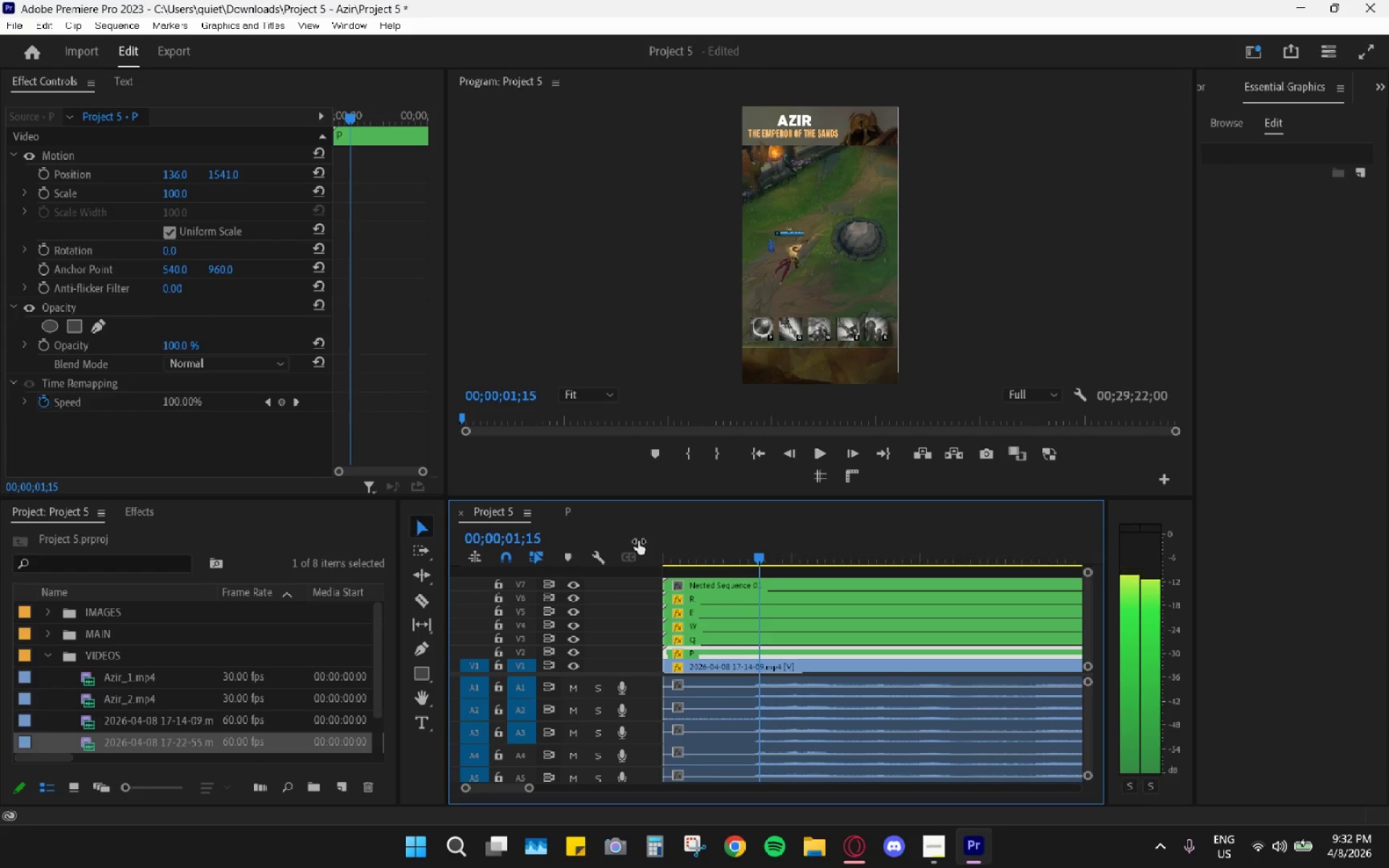 
key(ArrowLeft)
 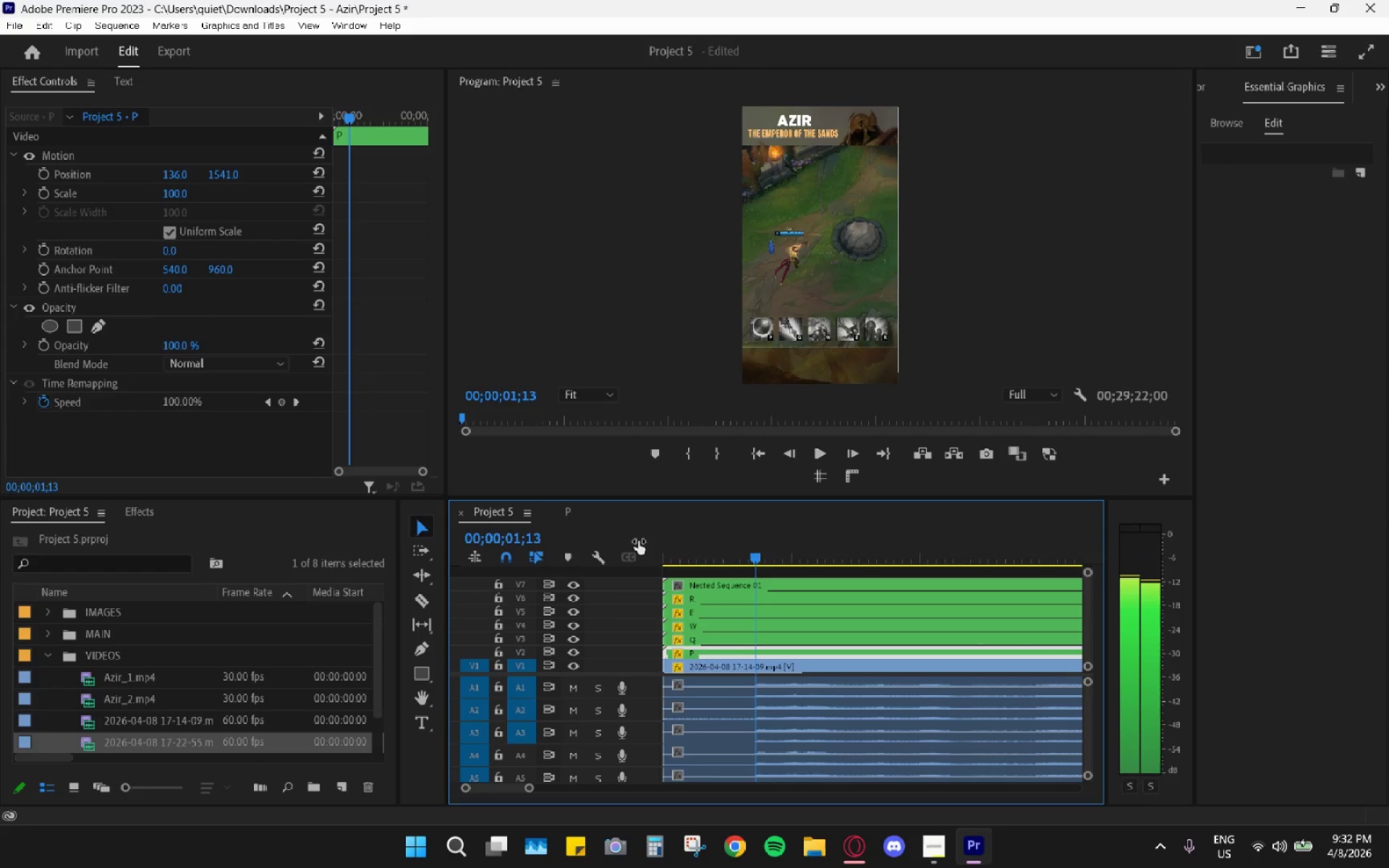 
key(ArrowLeft)
 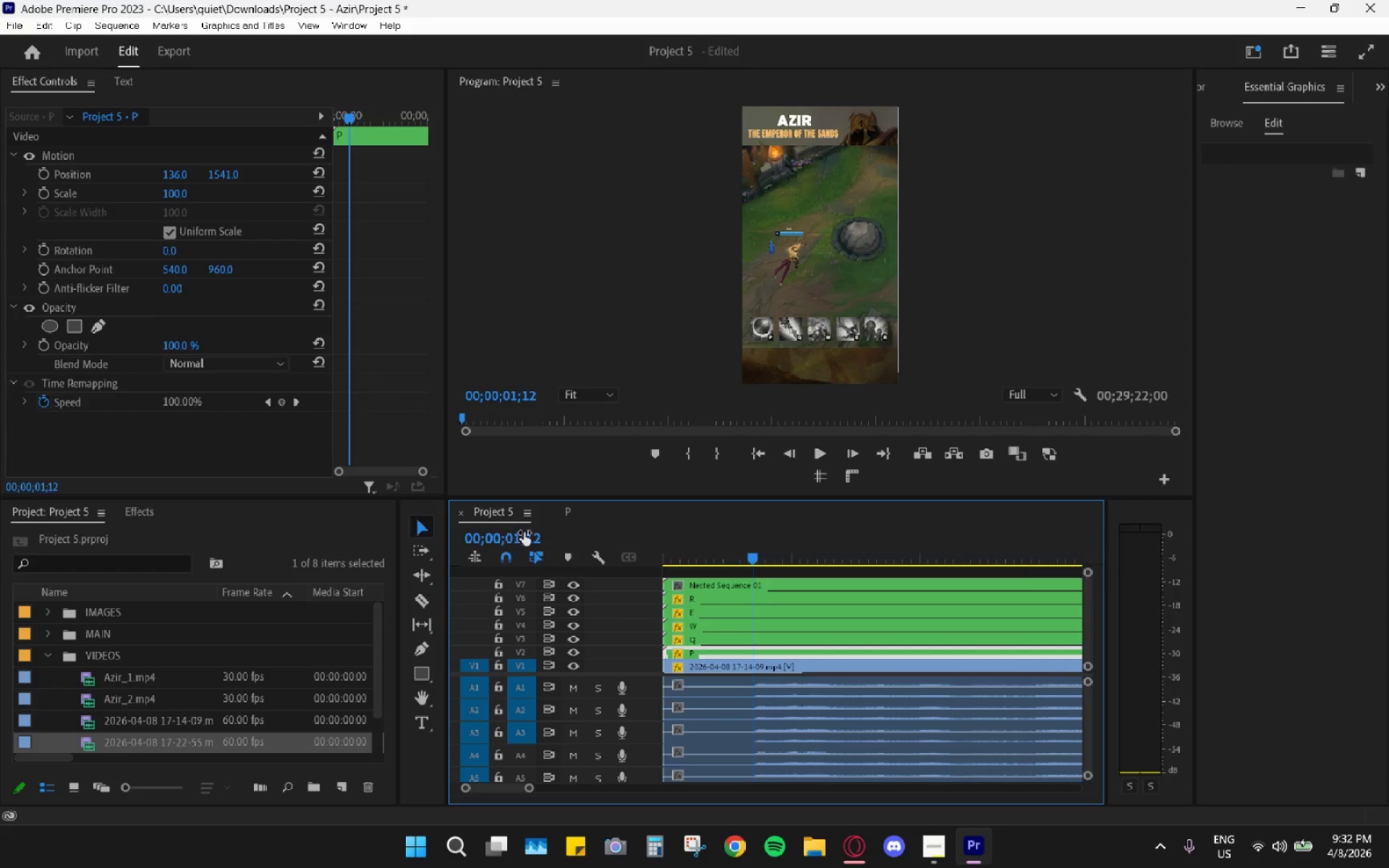 
left_click([569, 516])
 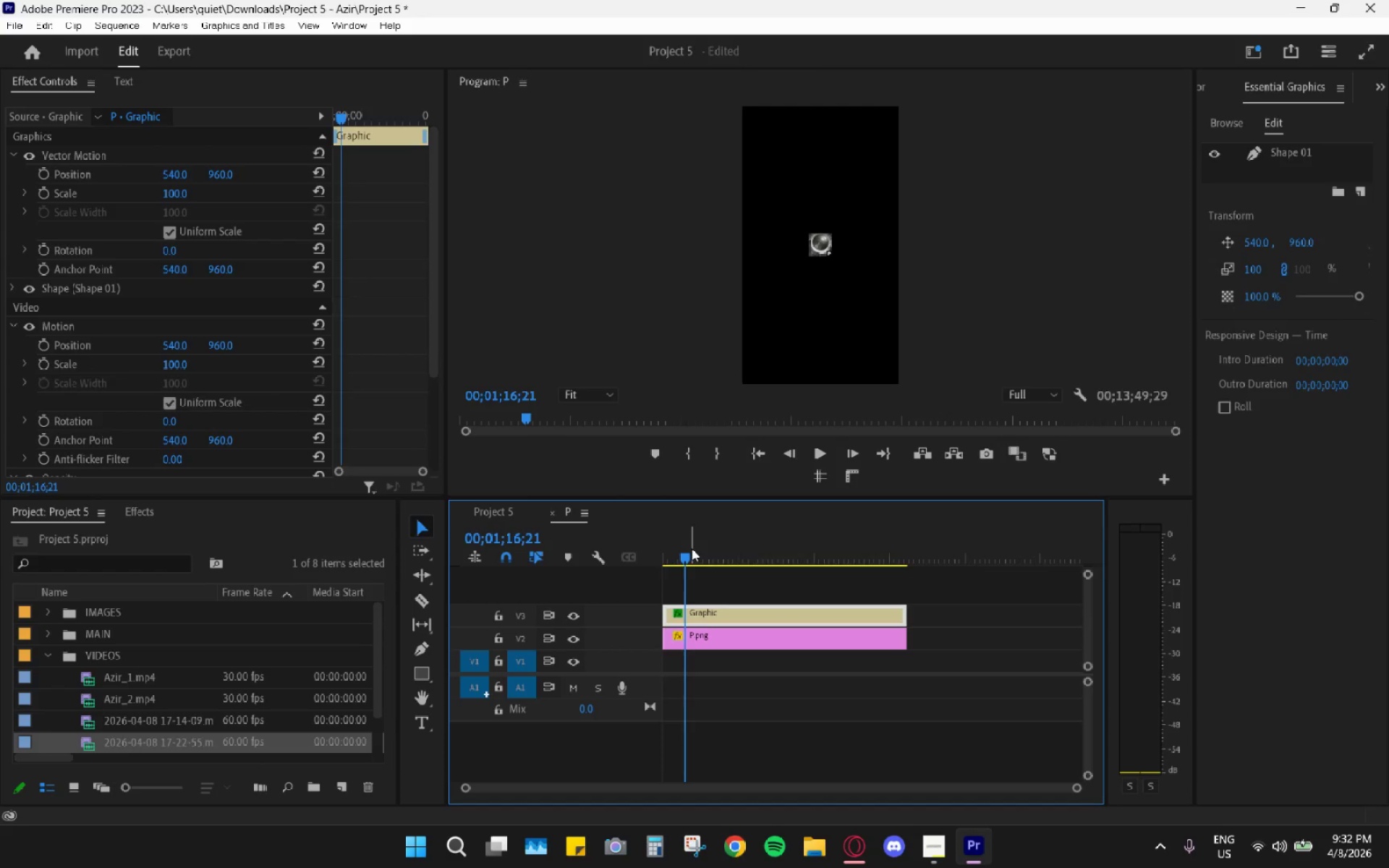 
hold_key(key=AltLeft, duration=1.11)
scroll: coordinate [792, 618], scroll_direction: up, amount: 36.0
 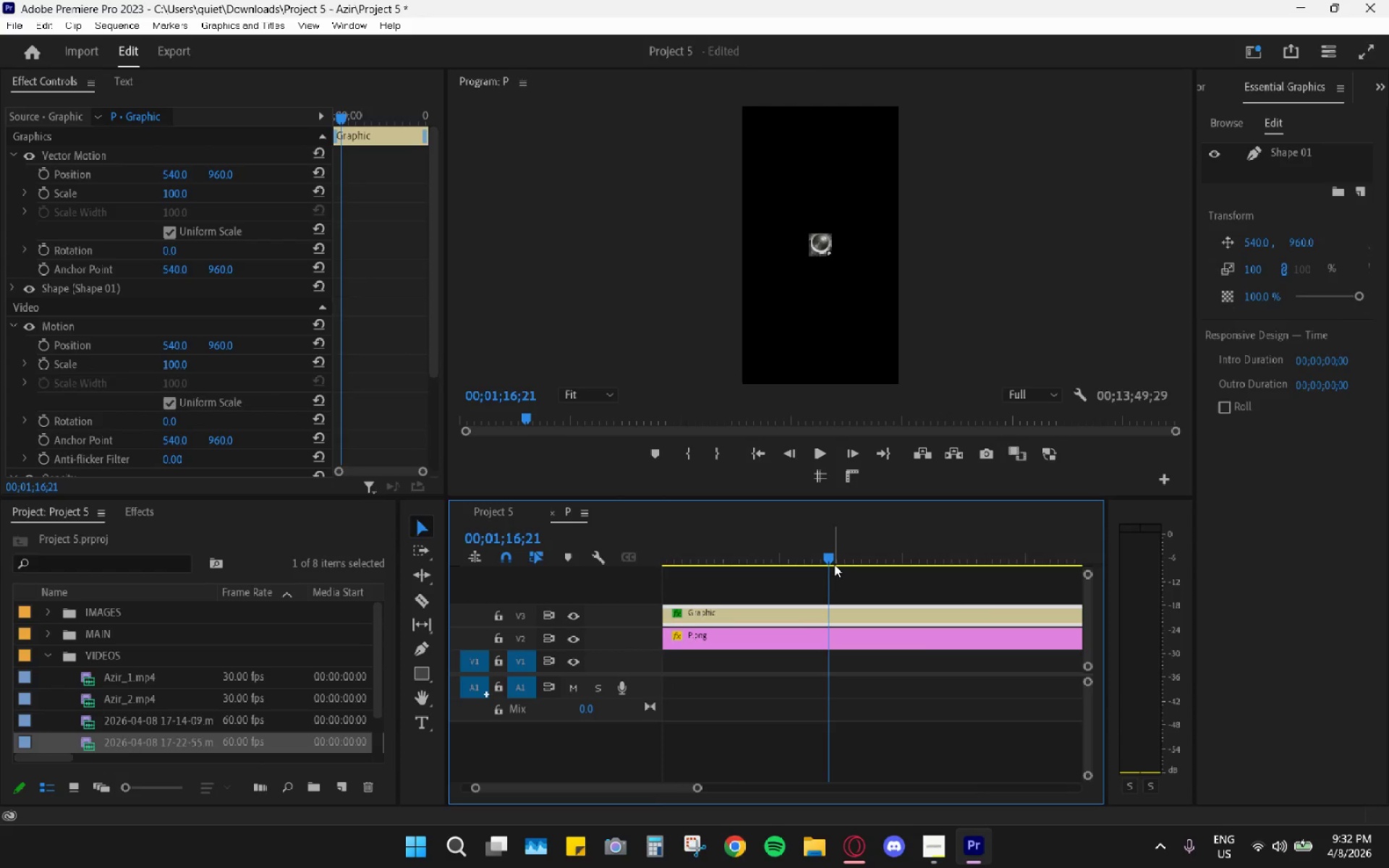 
left_click_drag(start_coordinate=[833, 561], to_coordinate=[815, 555])
 